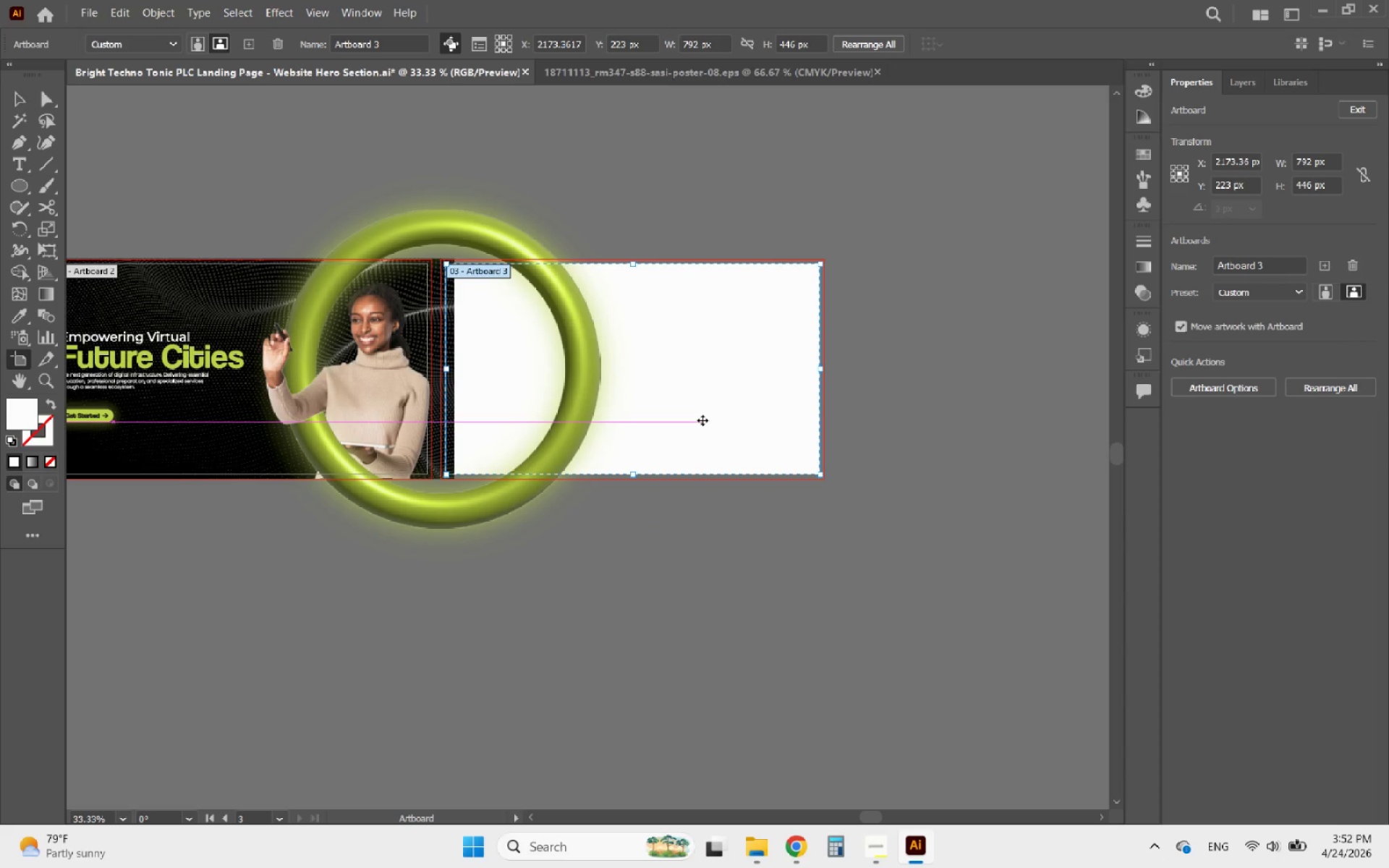 
left_click([1181, 325])
 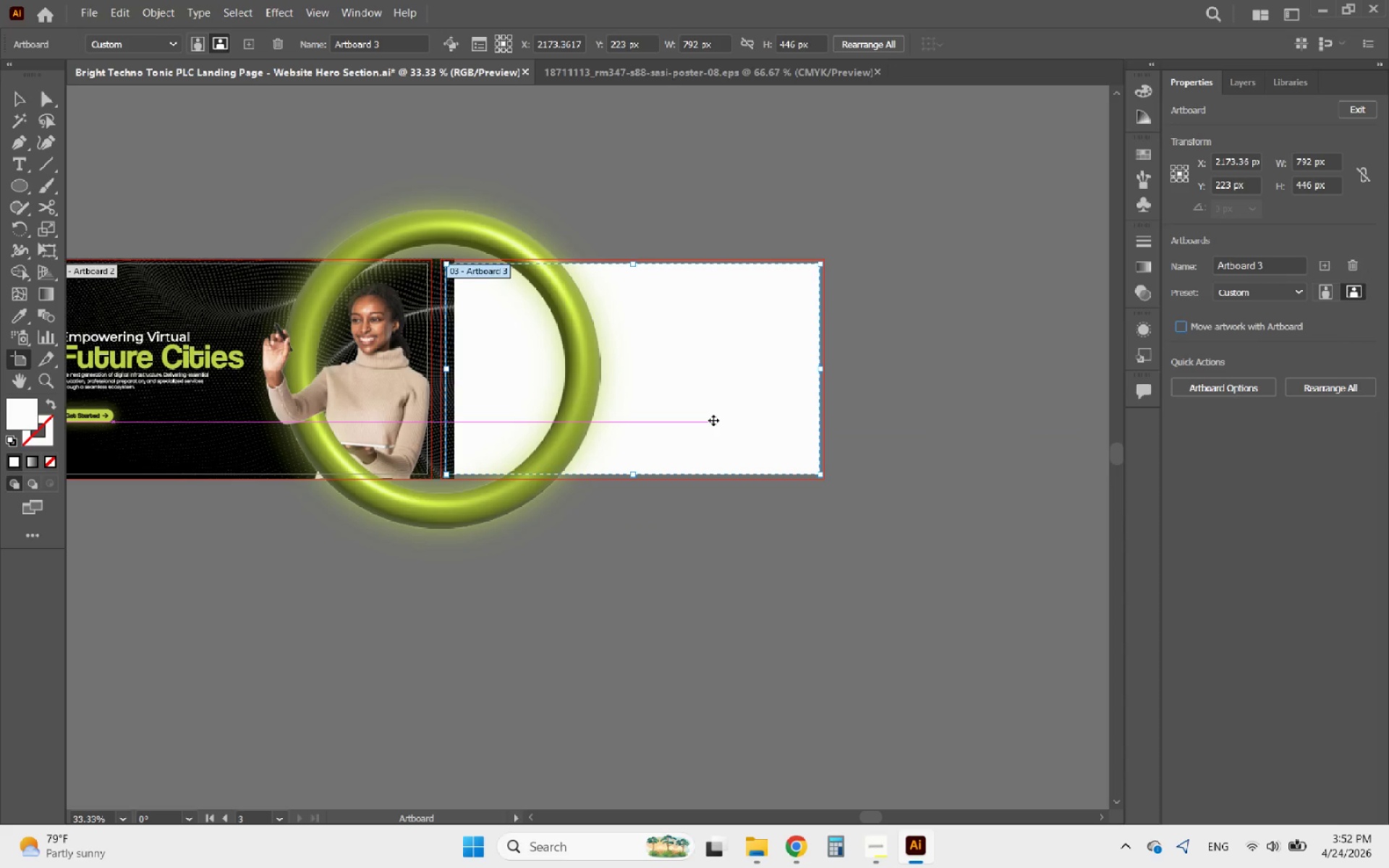 
left_click_drag(start_coordinate=[713, 420], to_coordinate=[896, 414])
 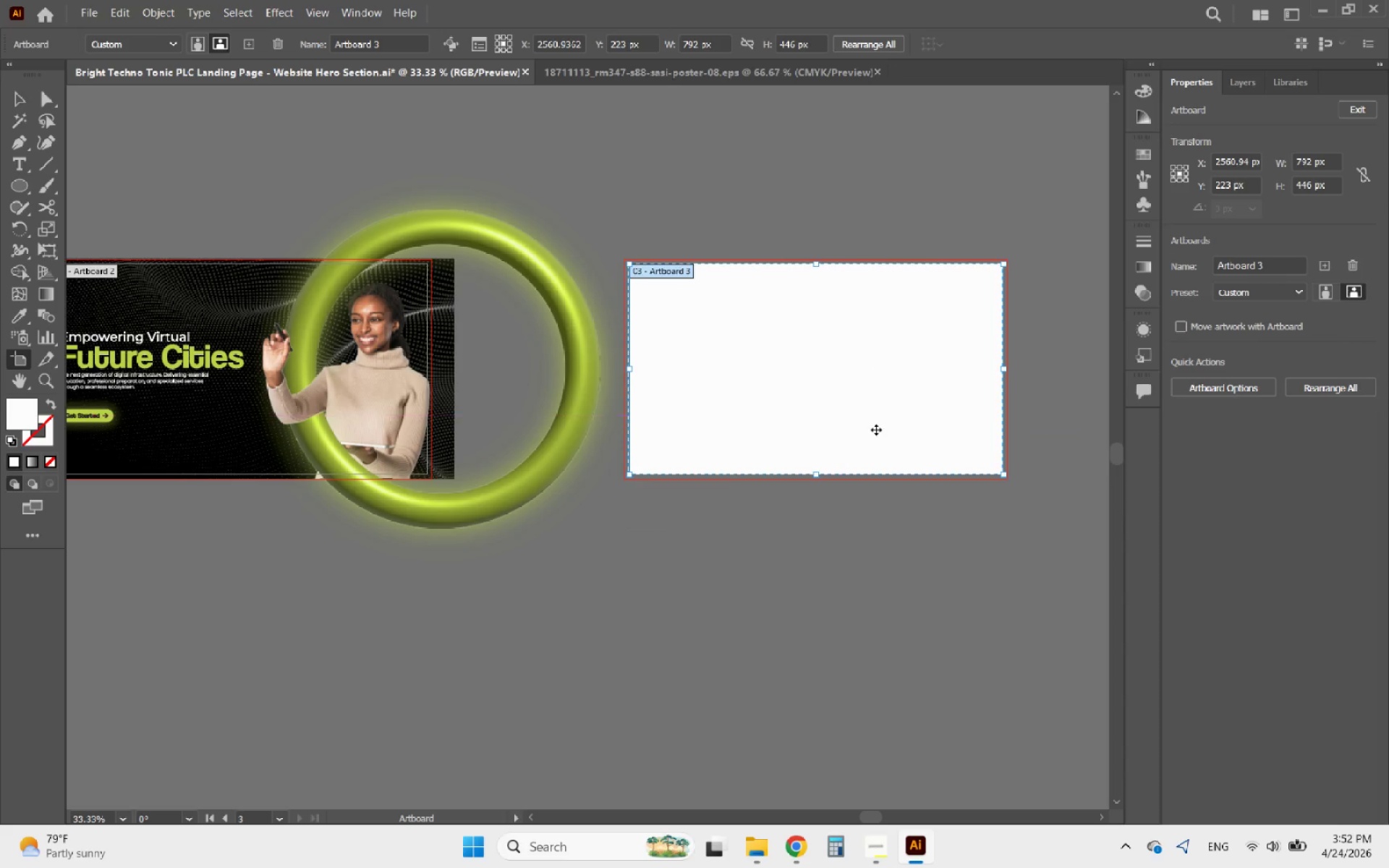 
hold_key(key=ShiftLeft, duration=2.8)
 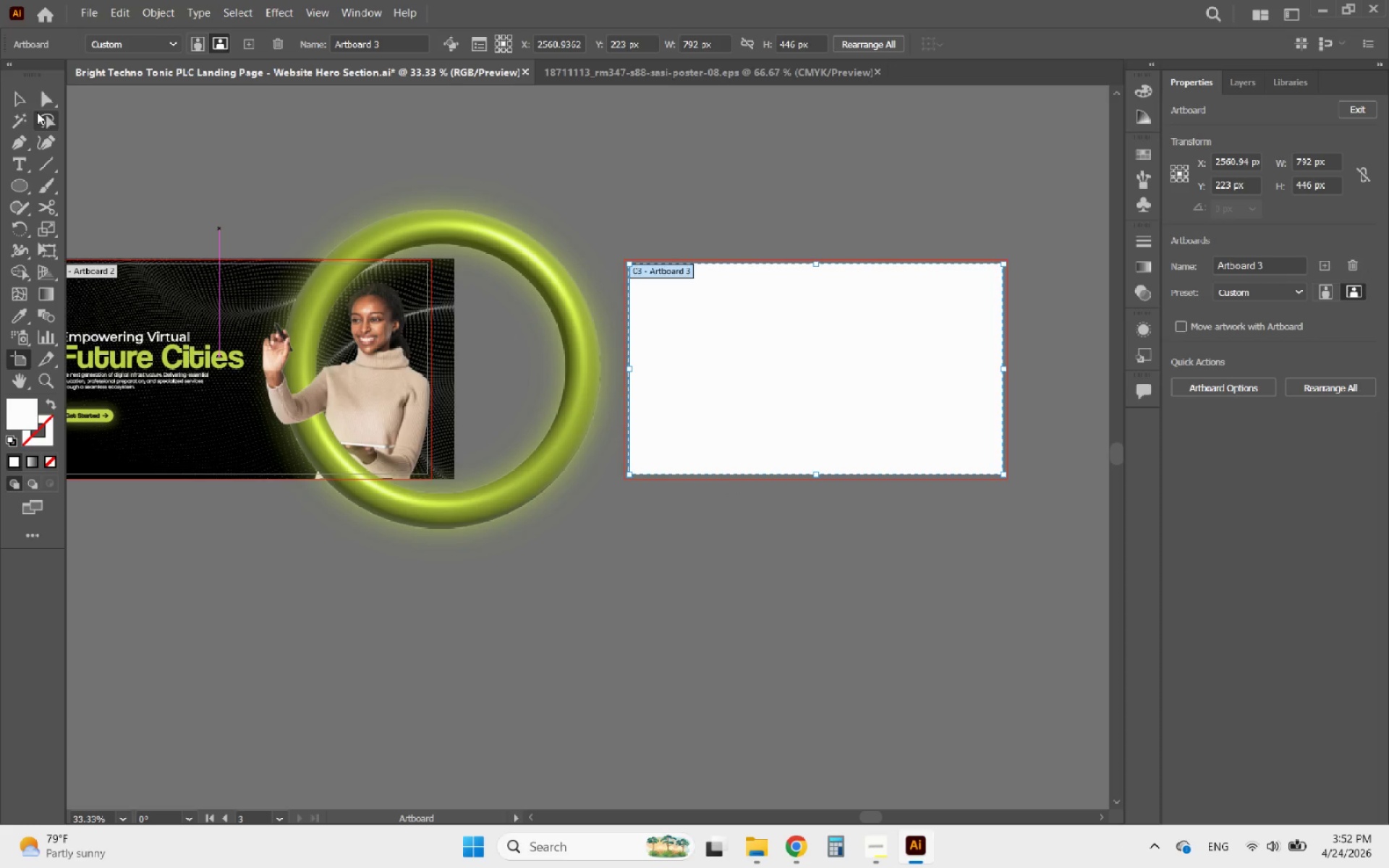 
left_click([14, 98])
 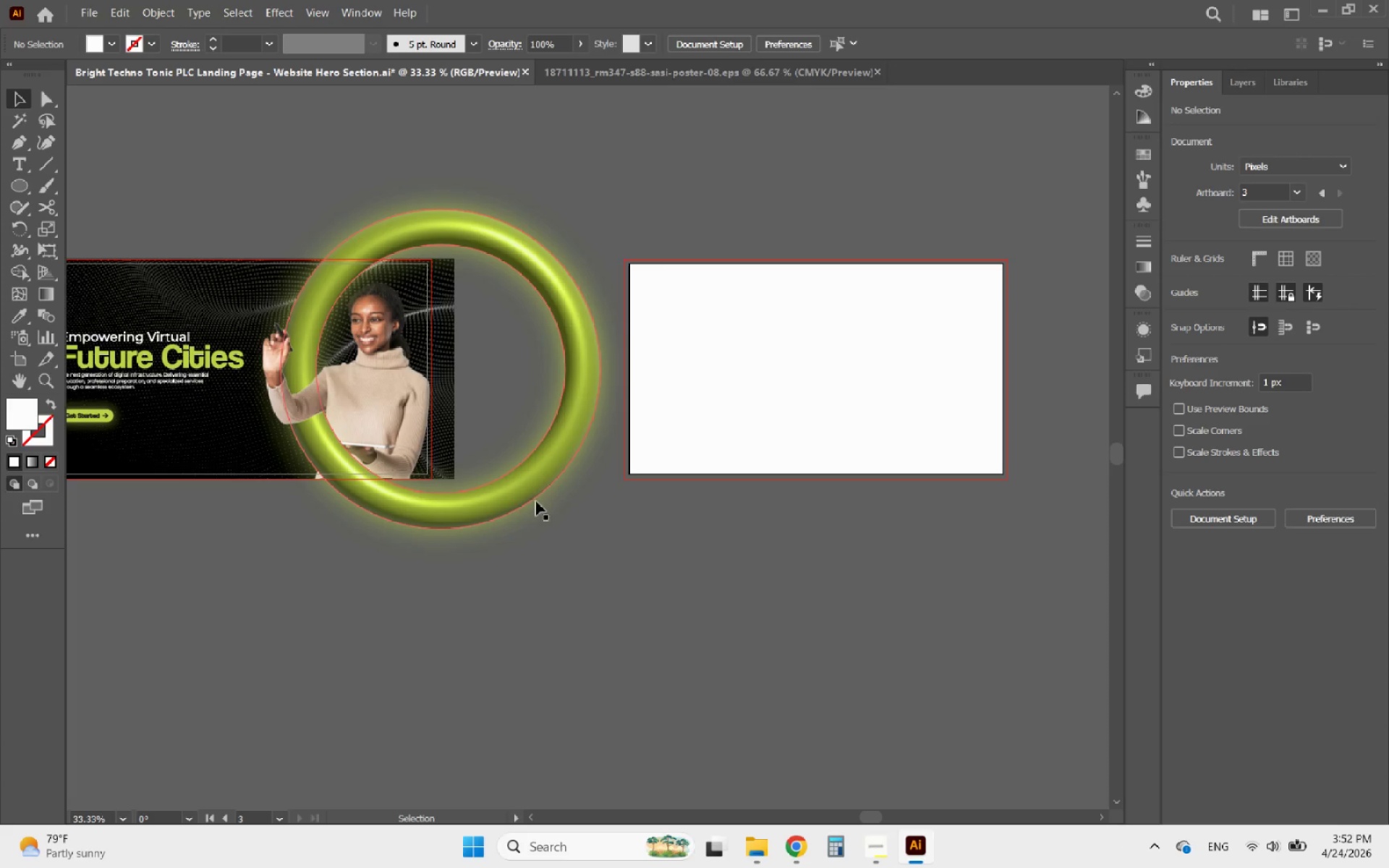 
hold_key(key=AltLeft, duration=6.0)
scroll: coordinate [538, 519], scroll_direction: down, amount: 1.0
 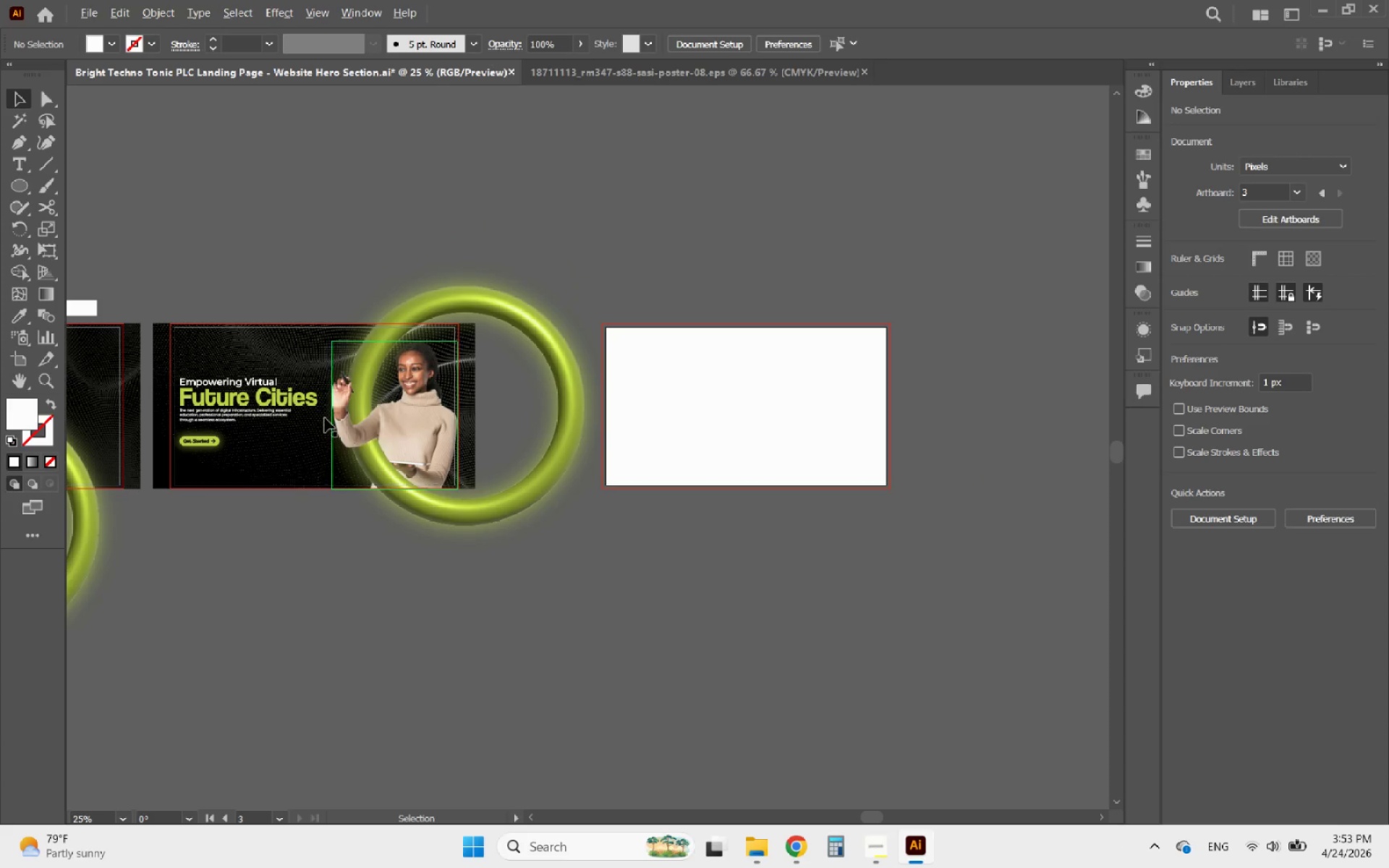 
scroll: coordinate [394, 459], scroll_direction: up, amount: 5.0
 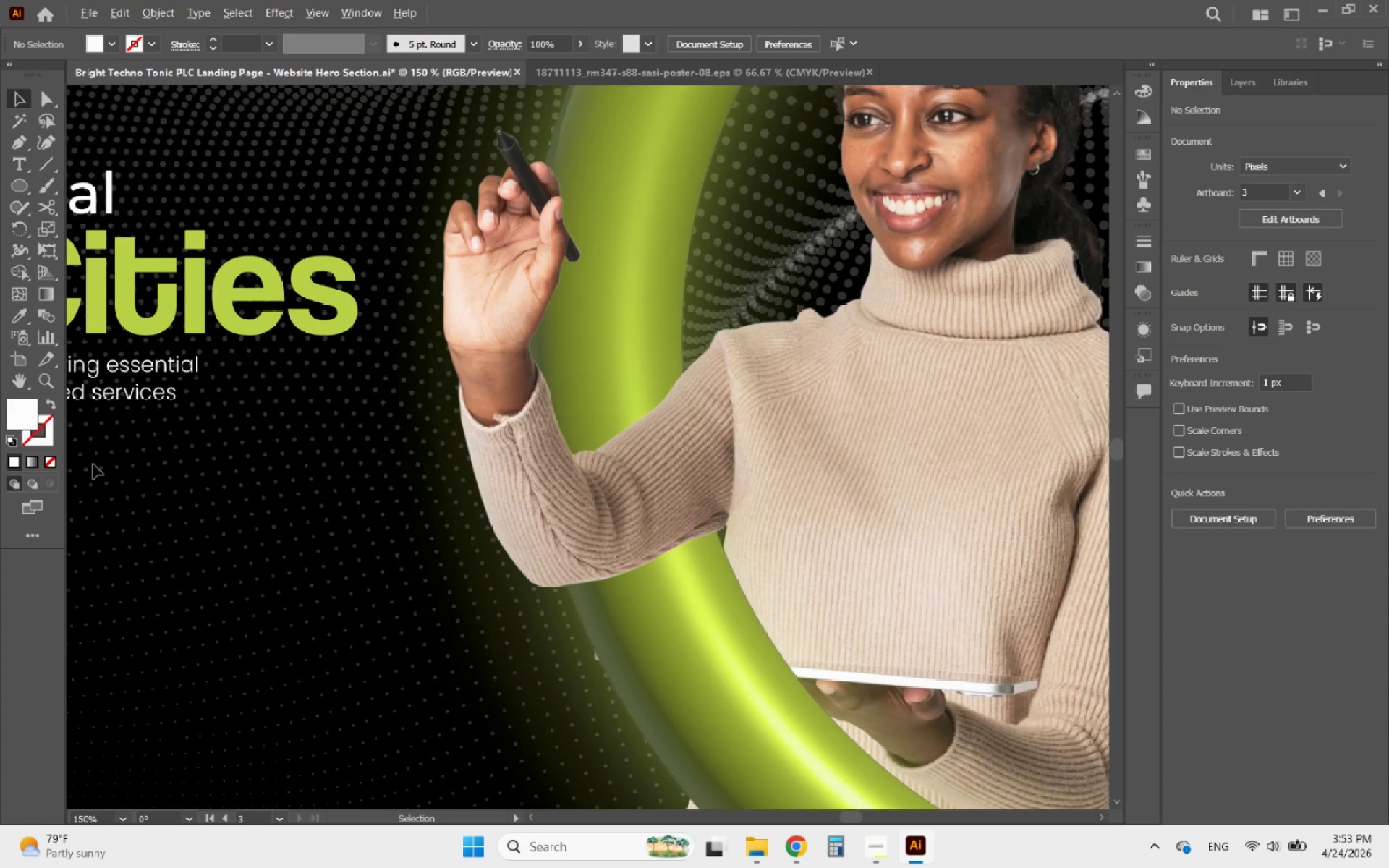 
scroll: coordinate [93, 464], scroll_direction: down, amount: 1.0
 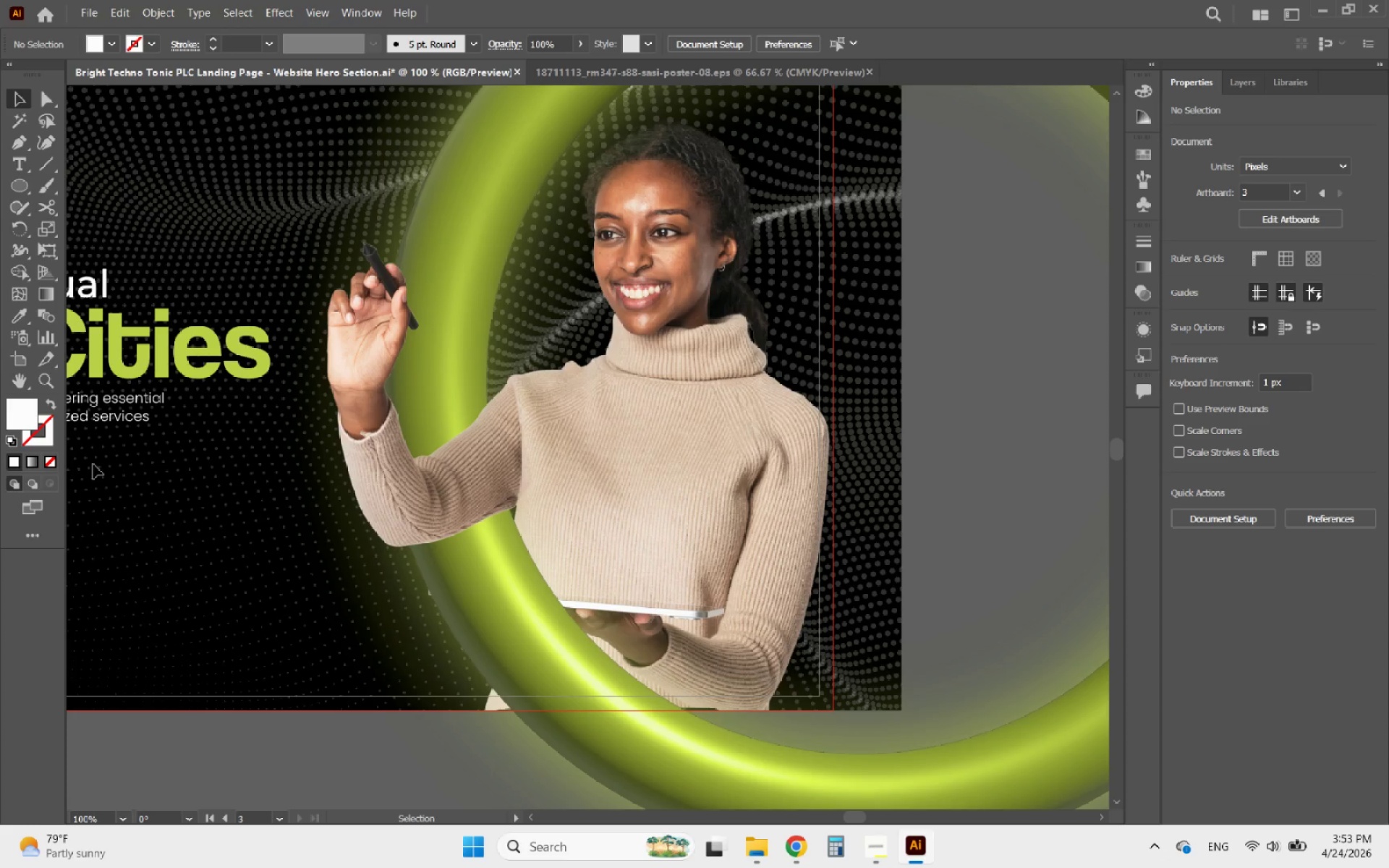 
hold_key(key=AltLeft, duration=1.91)
scroll: coordinate [174, 568], scroll_direction: down, amount: 2.0
 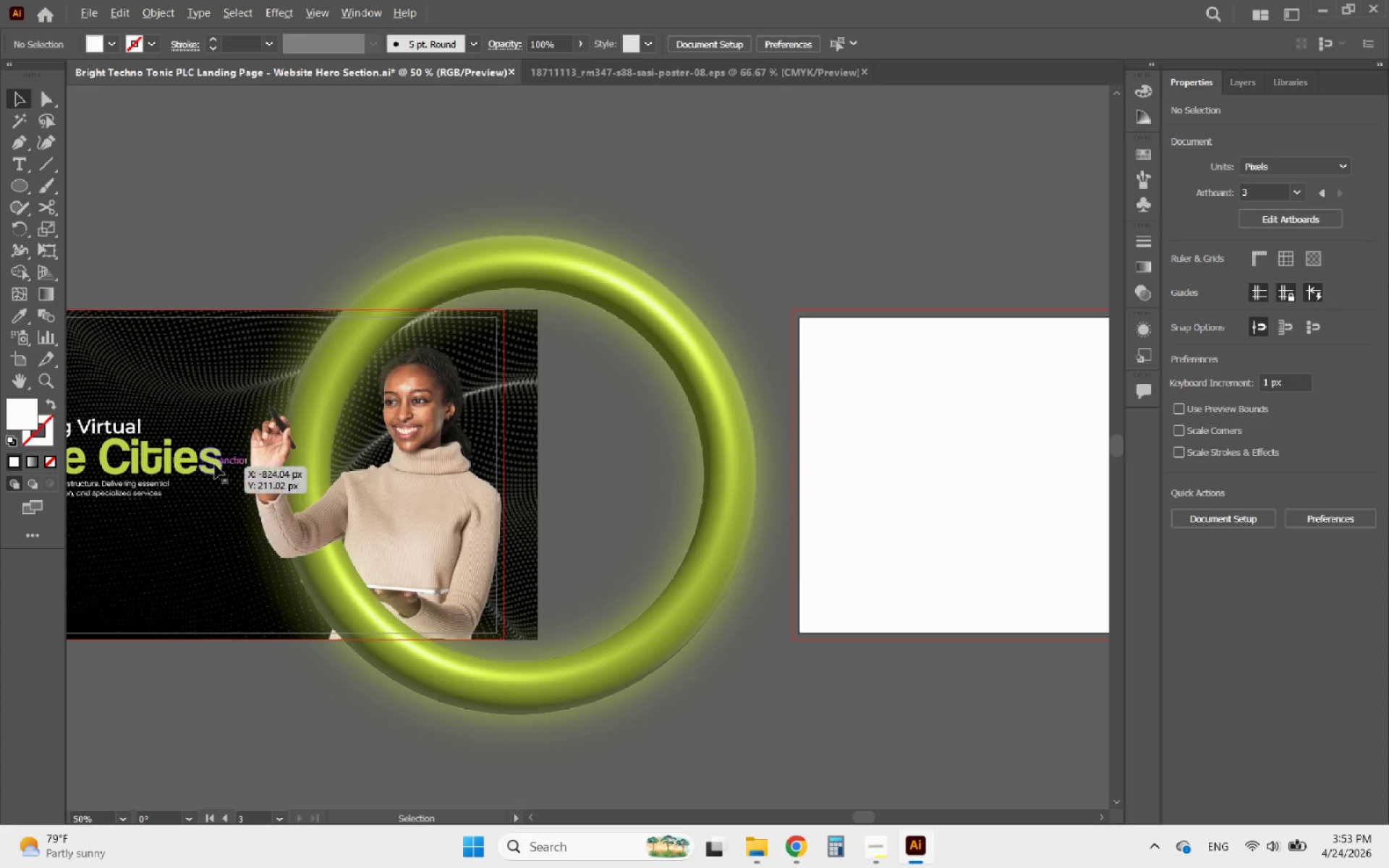 
scroll: coordinate [216, 440], scroll_direction: up, amount: 1.0
 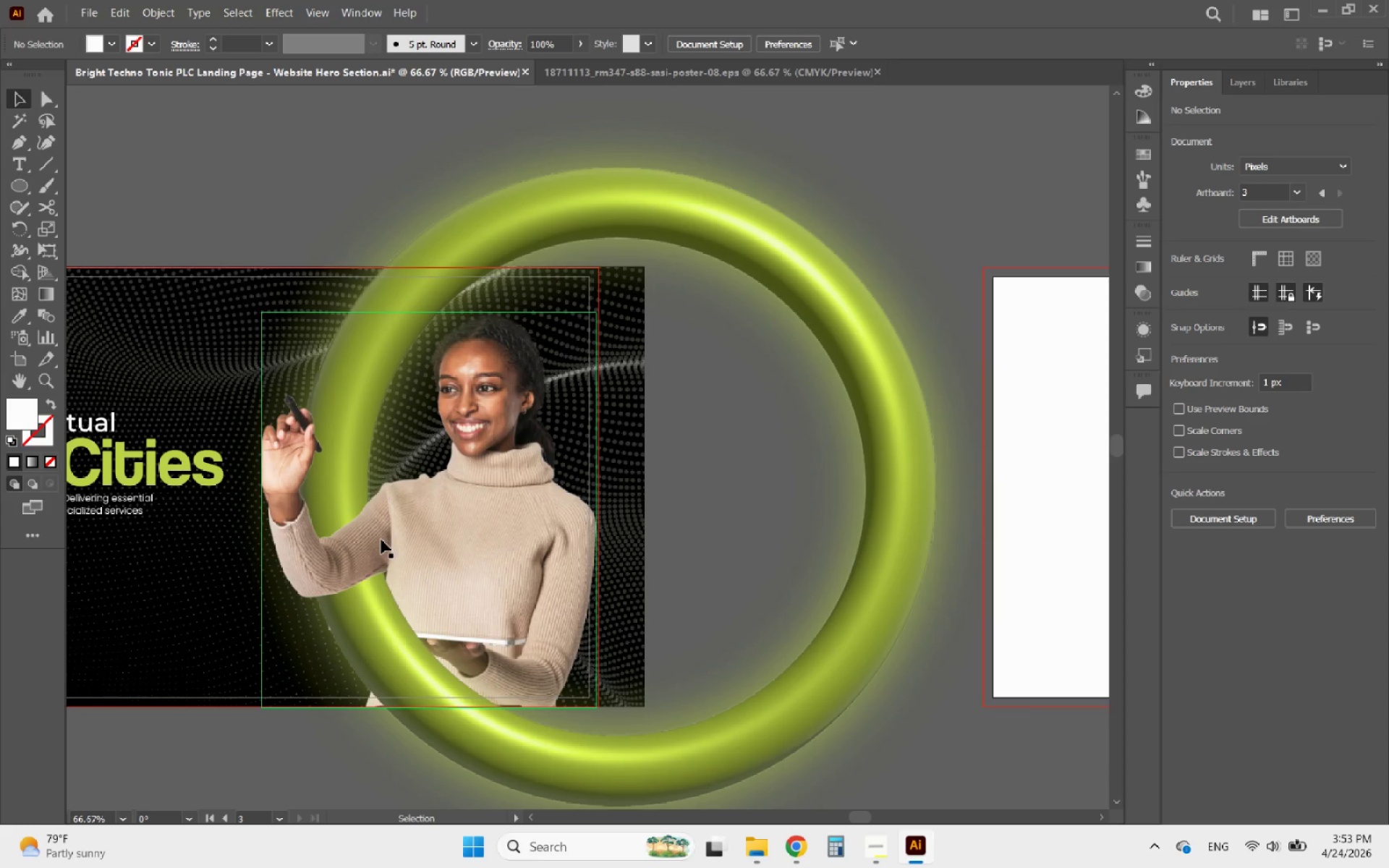 
left_click([381, 540])
 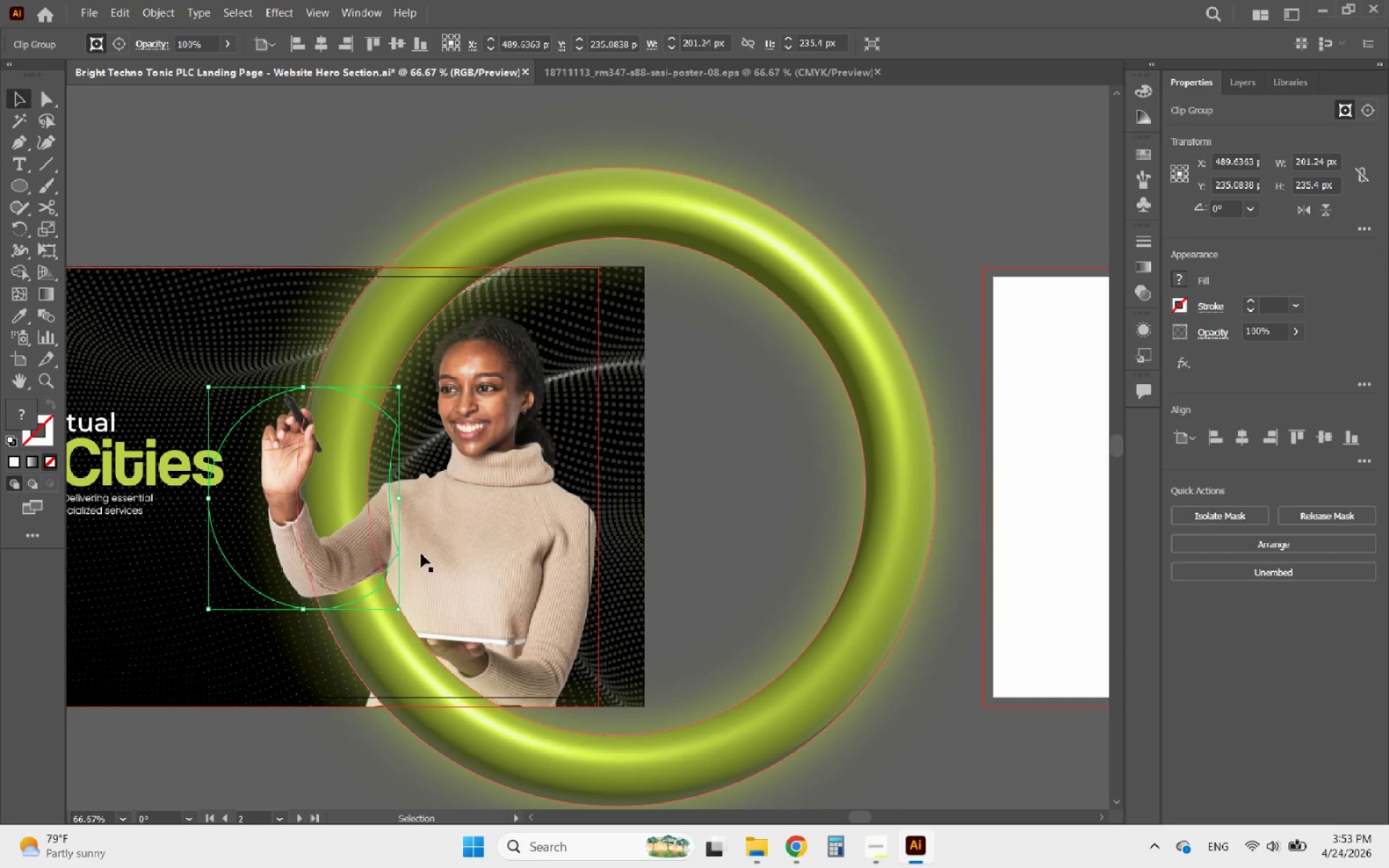 
hold_key(key=ShiftLeft, duration=0.88)
left_click([433, 553])
 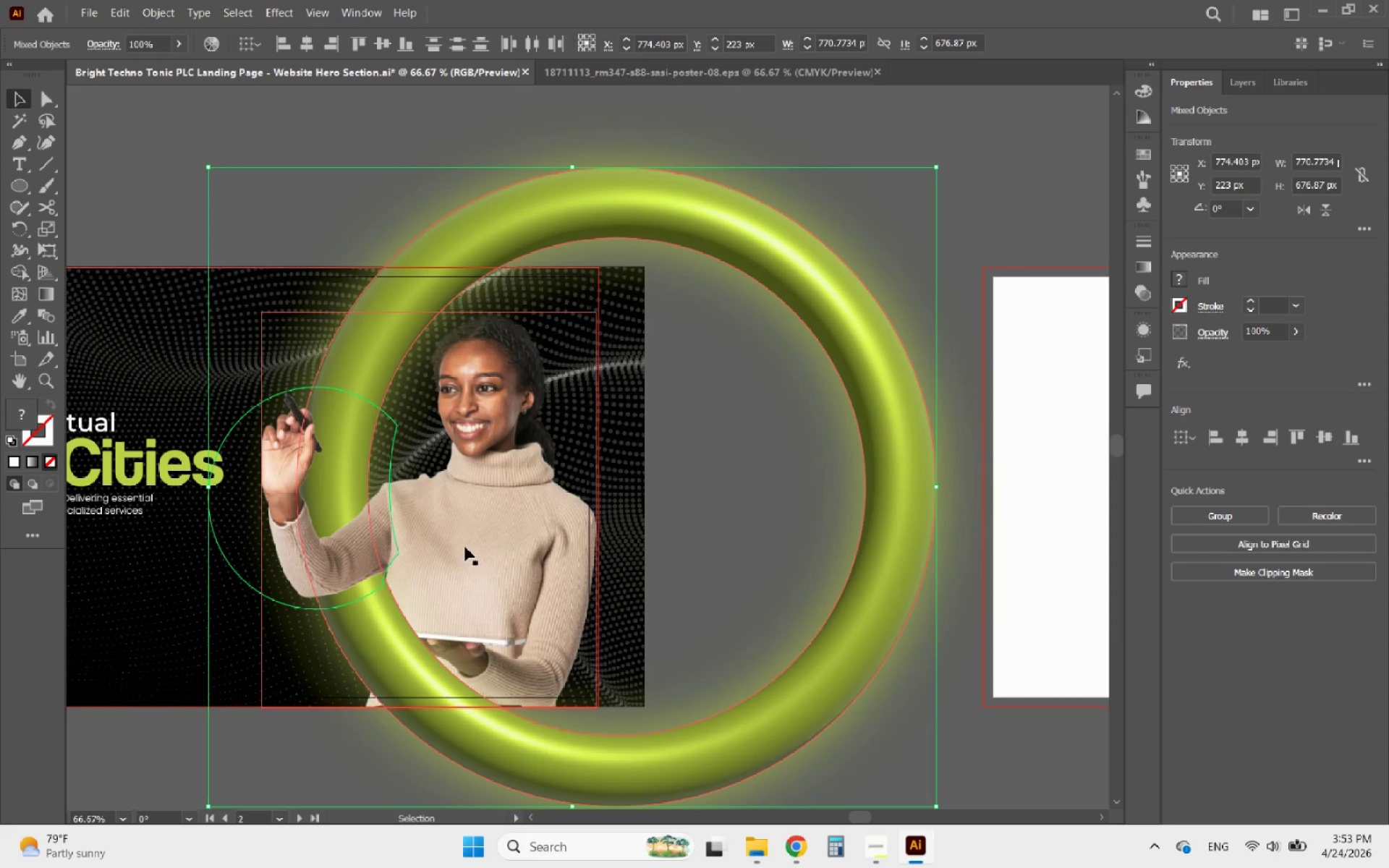 
left_click([471, 546])
 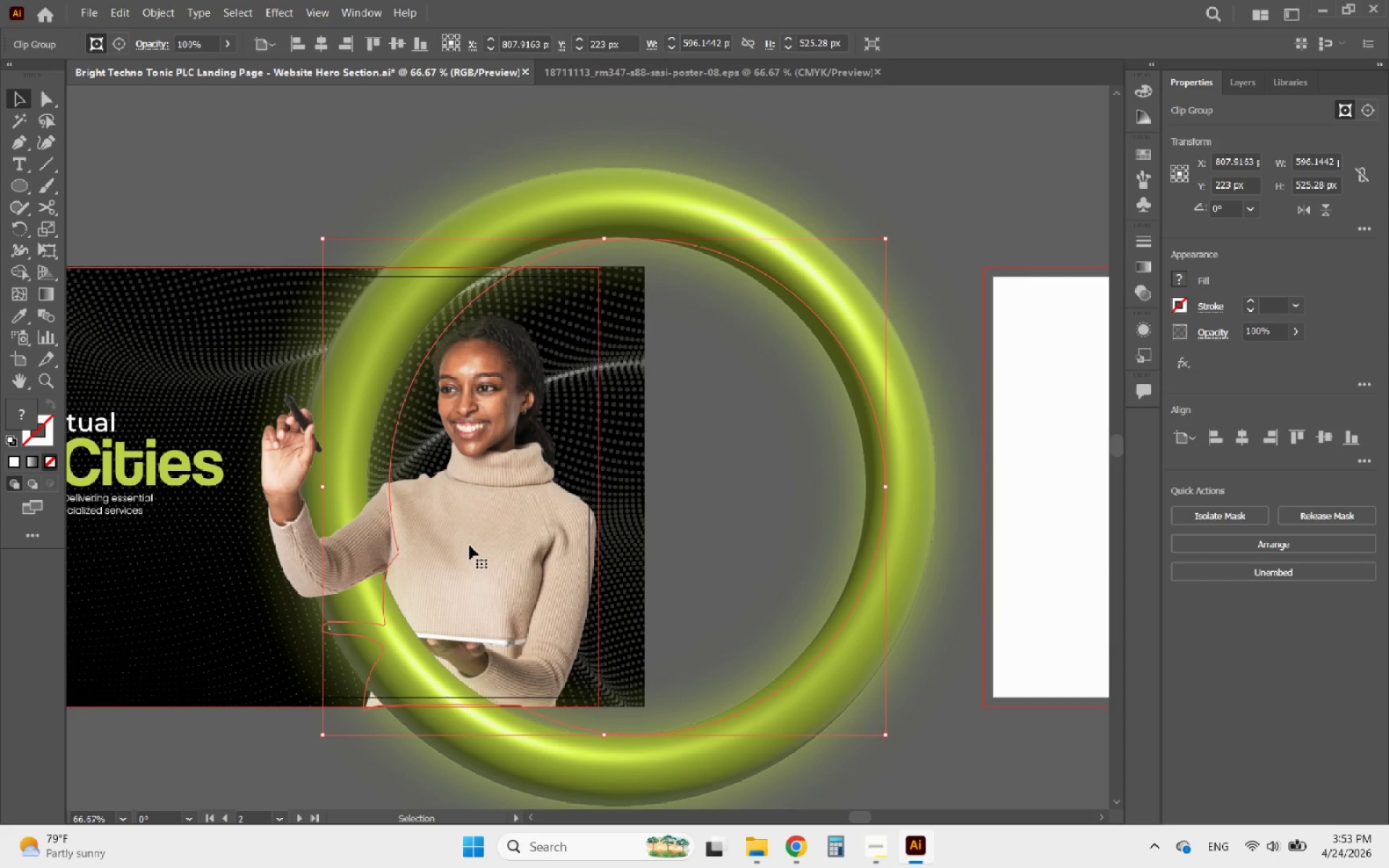 
hold_key(key=ShiftLeft, duration=1.3)
left_click([295, 536])
 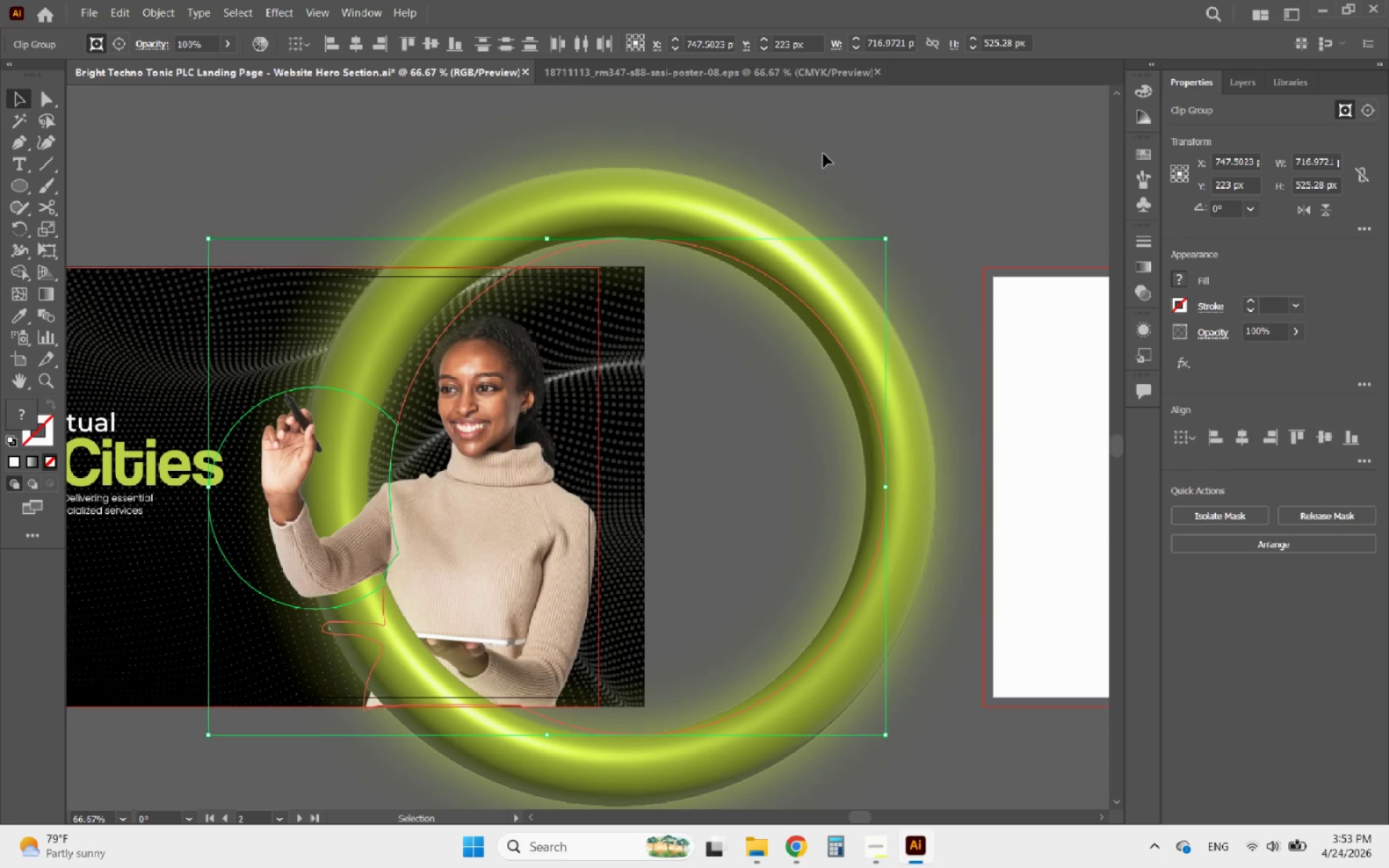 
left_click([867, 143])
 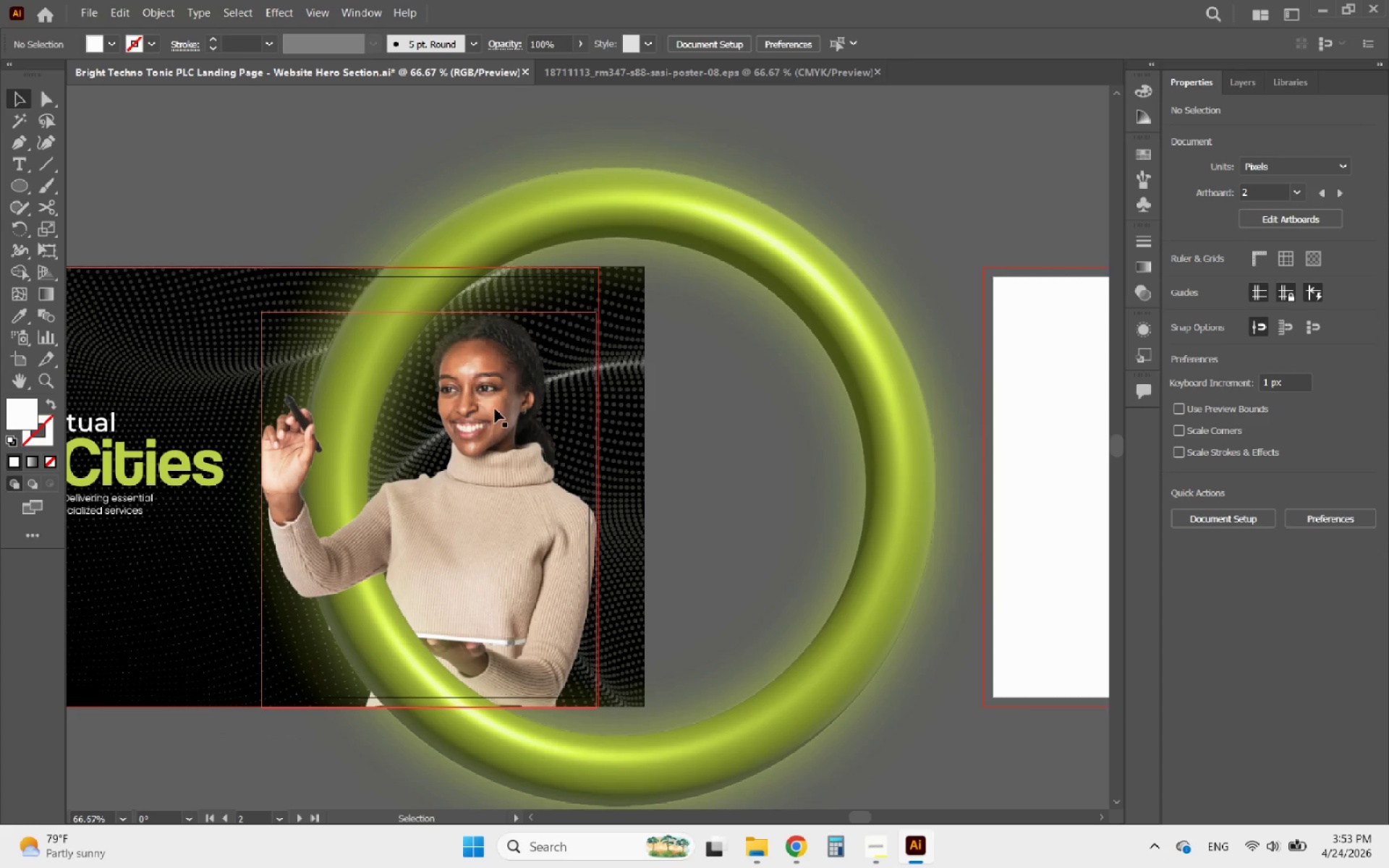 
left_click([495, 409])
 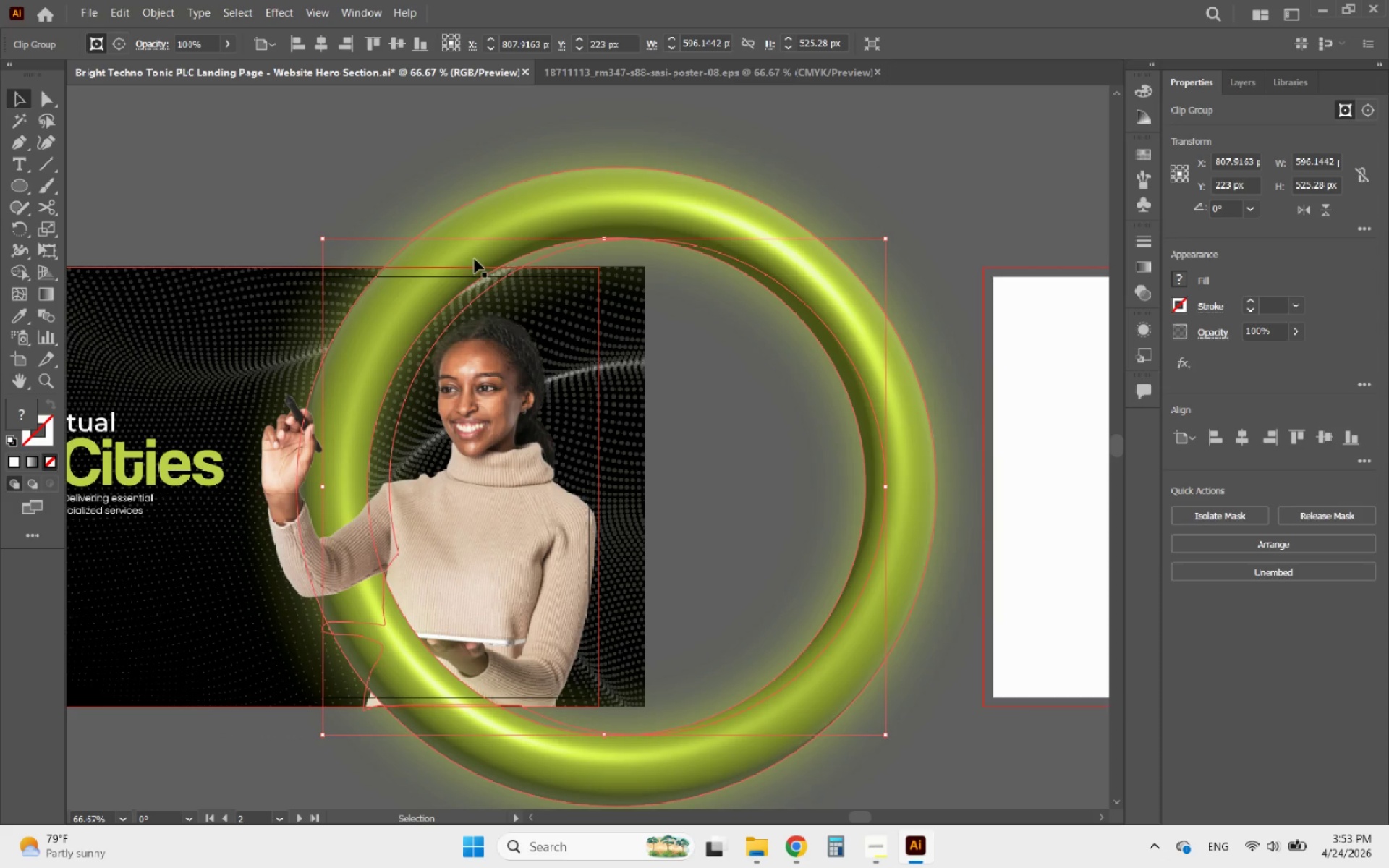 
left_click([449, 166])
 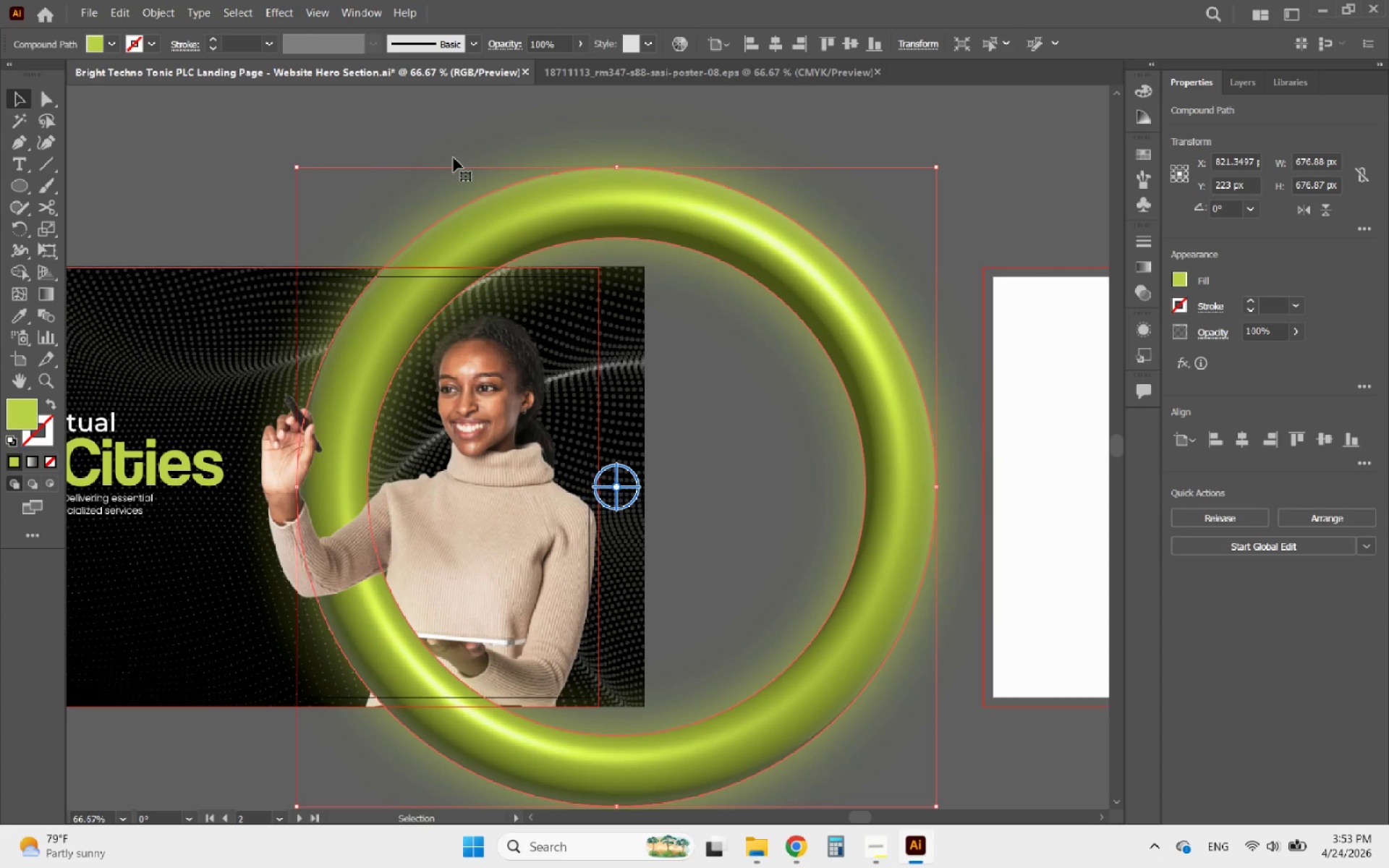 
left_click([460, 143])
 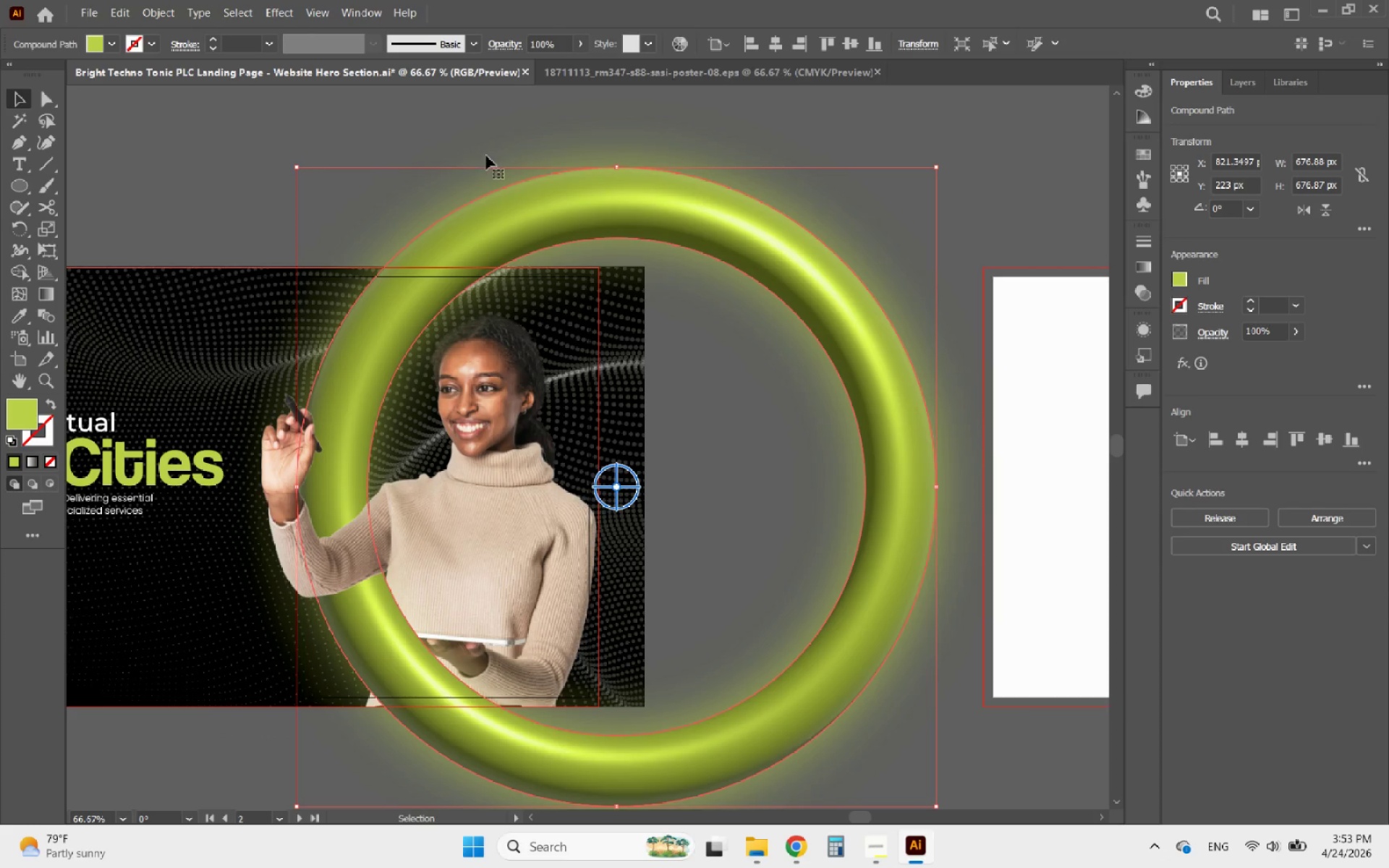 
hold_key(key=AltLeft, duration=0.47)
scroll: coordinate [571, 218], scroll_direction: down, amount: 3.0
 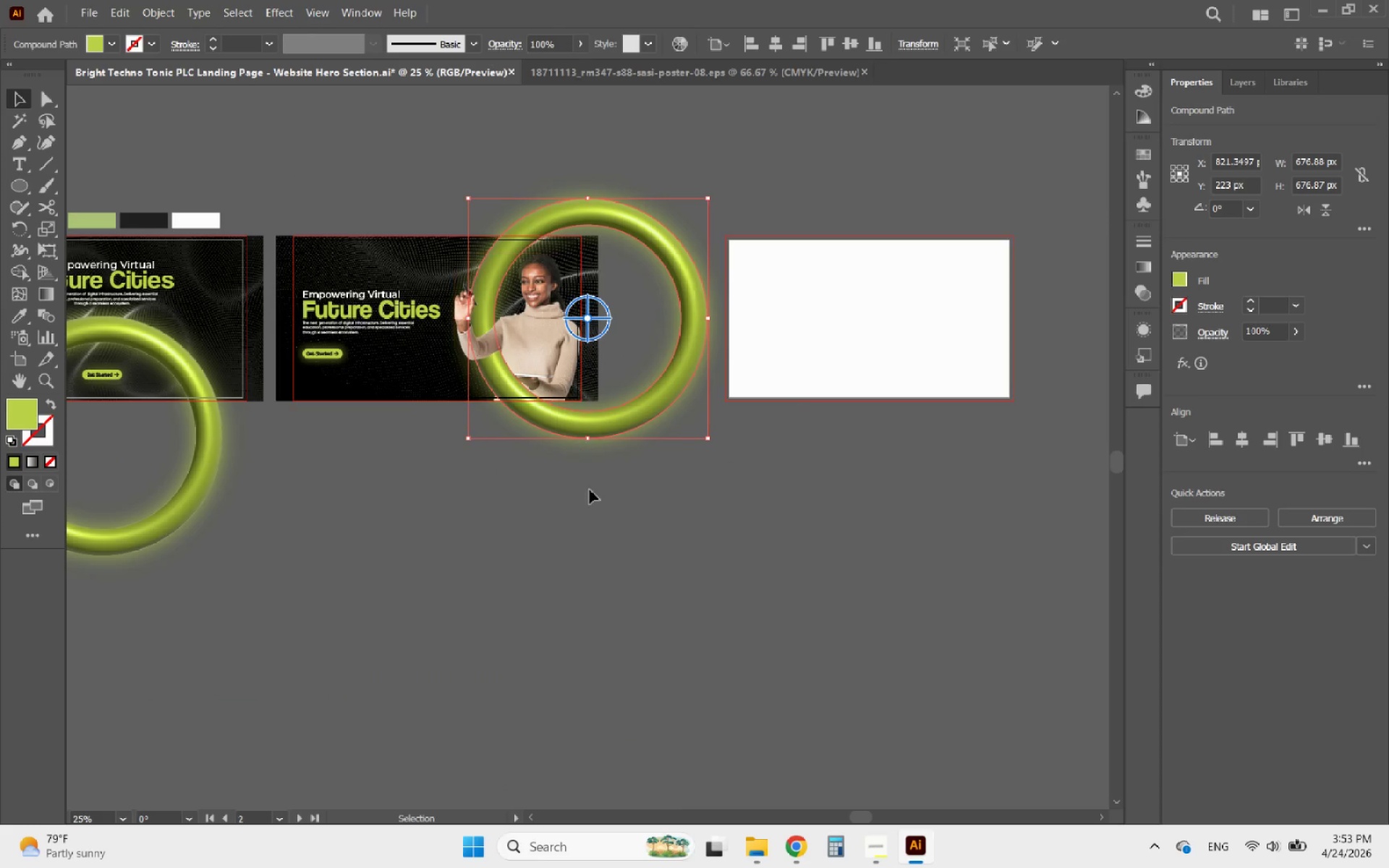 
left_click([590, 491])
 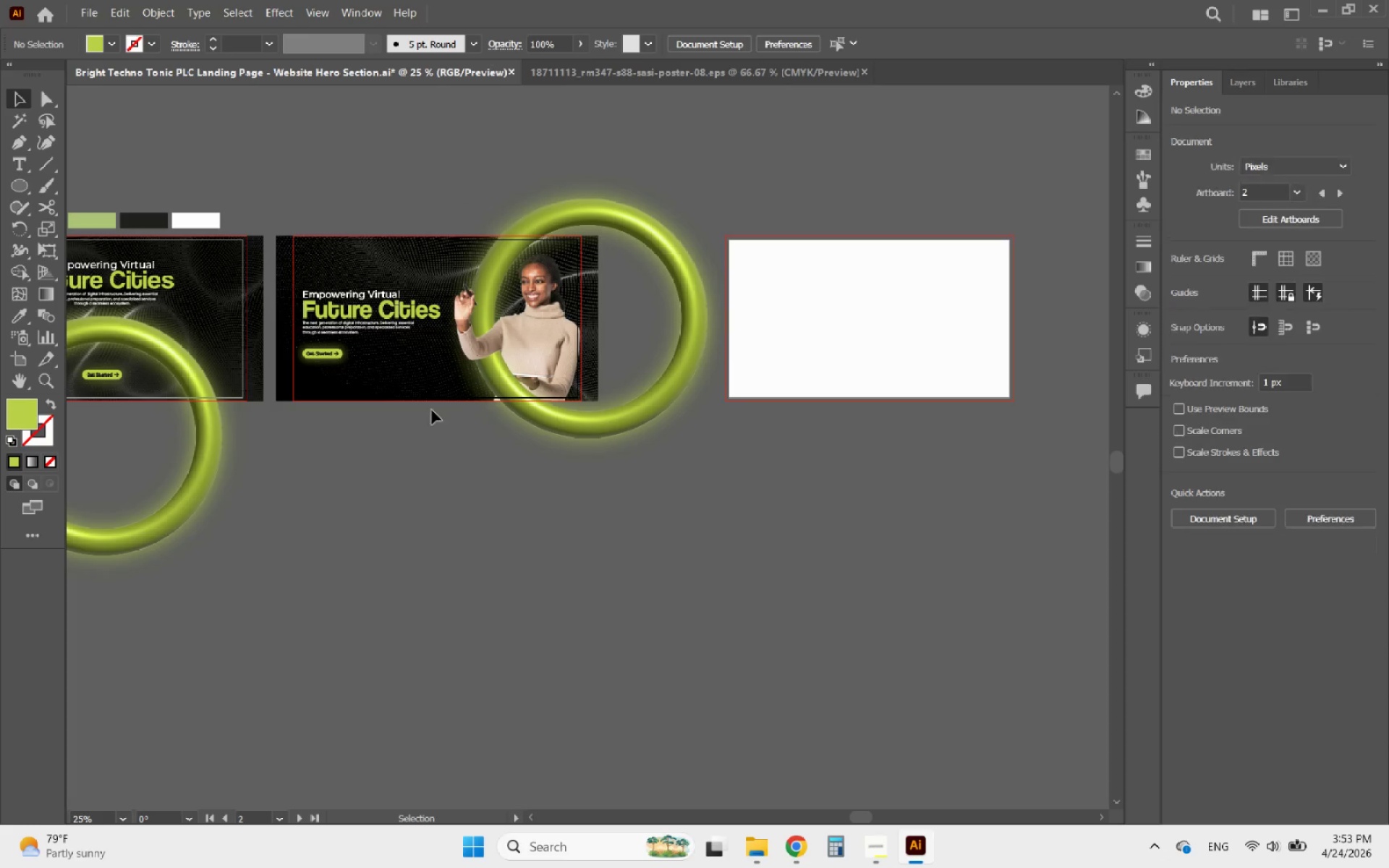 
hold_key(key=AltLeft, duration=2.11)
scroll: coordinate [313, 242], scroll_direction: up, amount: 2.0
 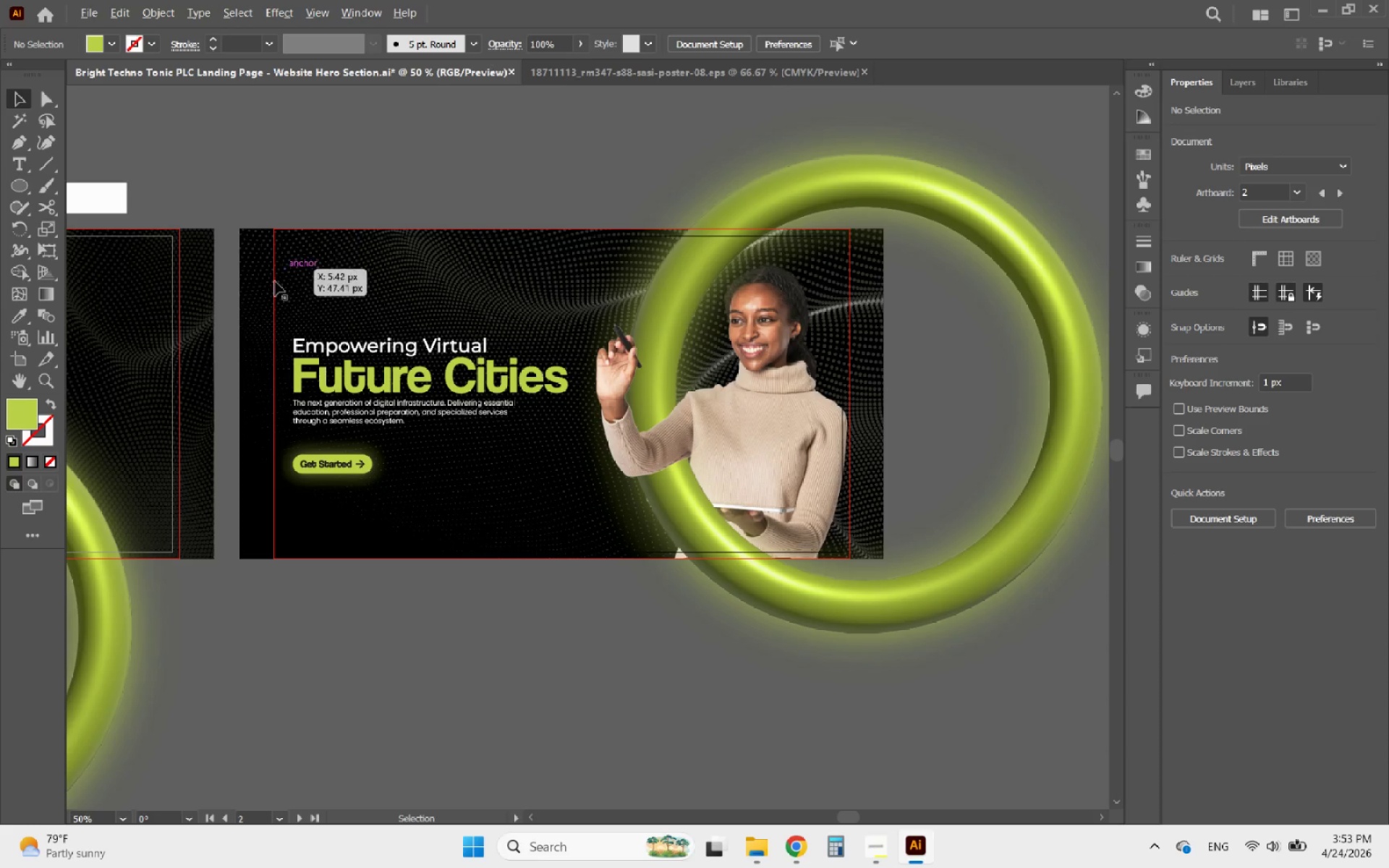 
scroll: coordinate [258, 313], scroll_direction: down, amount: 2.0
 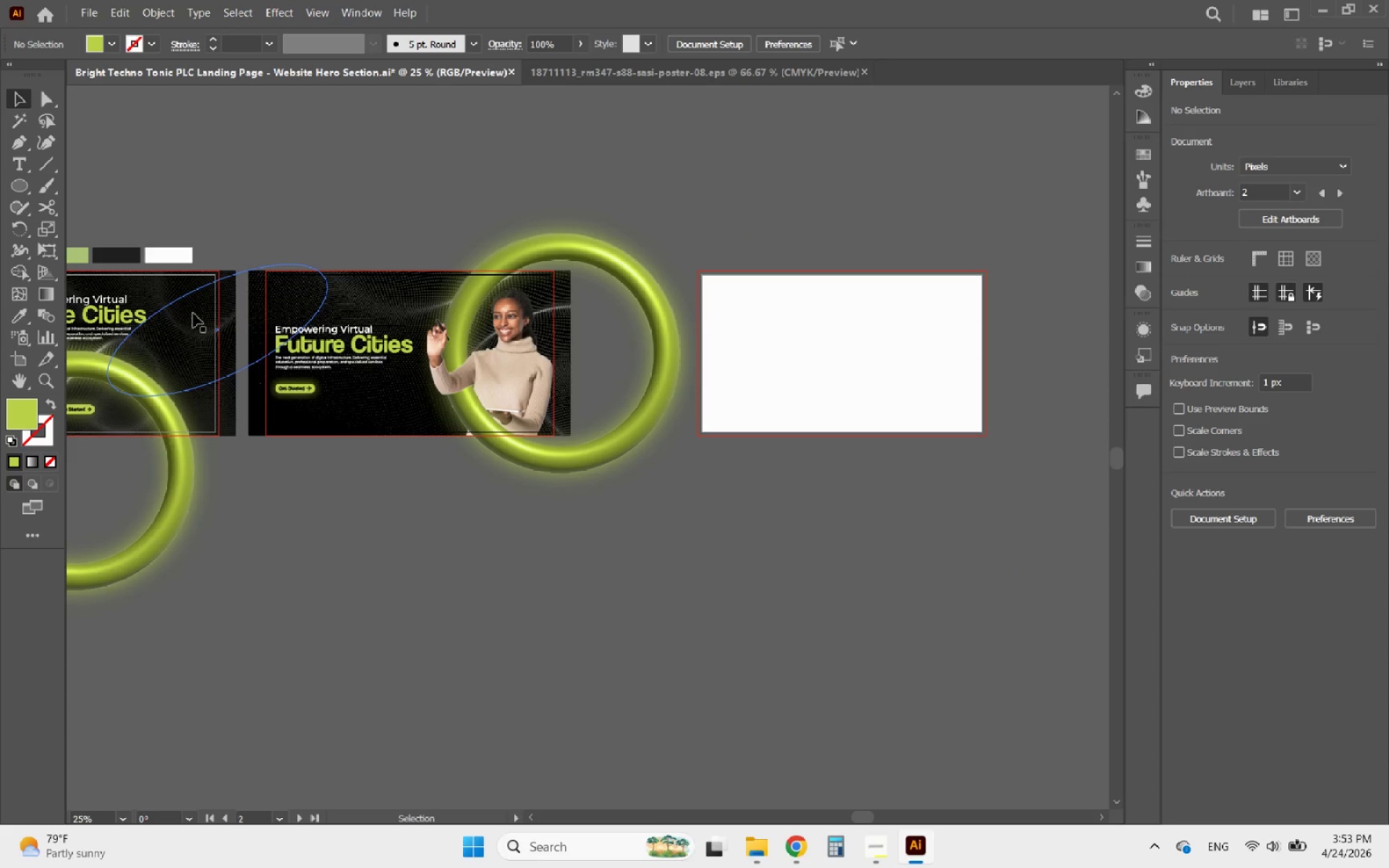 
left_click([190, 313])
 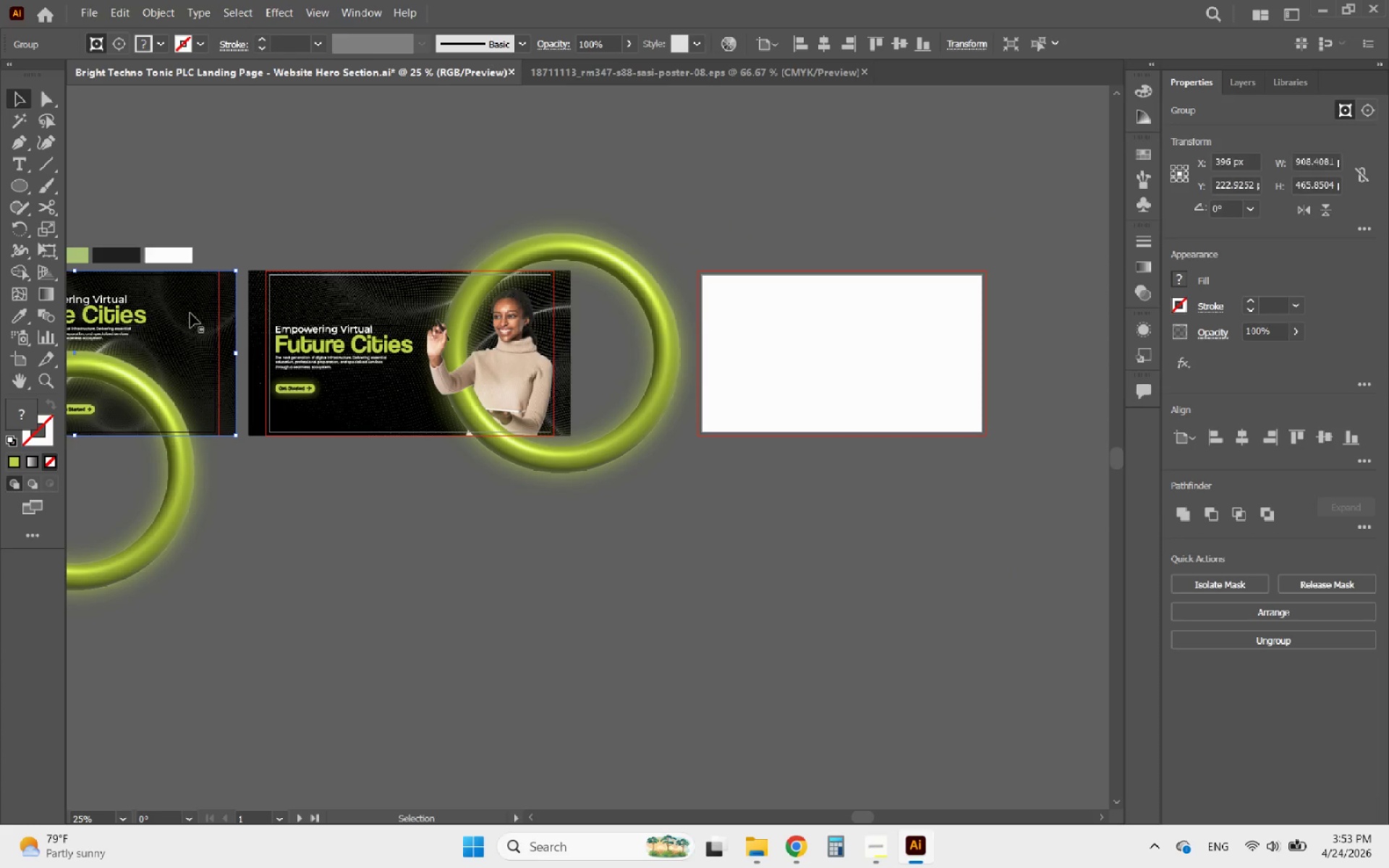 
hold_key(key=AltLeft, duration=3.66)
left_click_drag(start_coordinate=[190, 313], to_coordinate=[960, 286])
 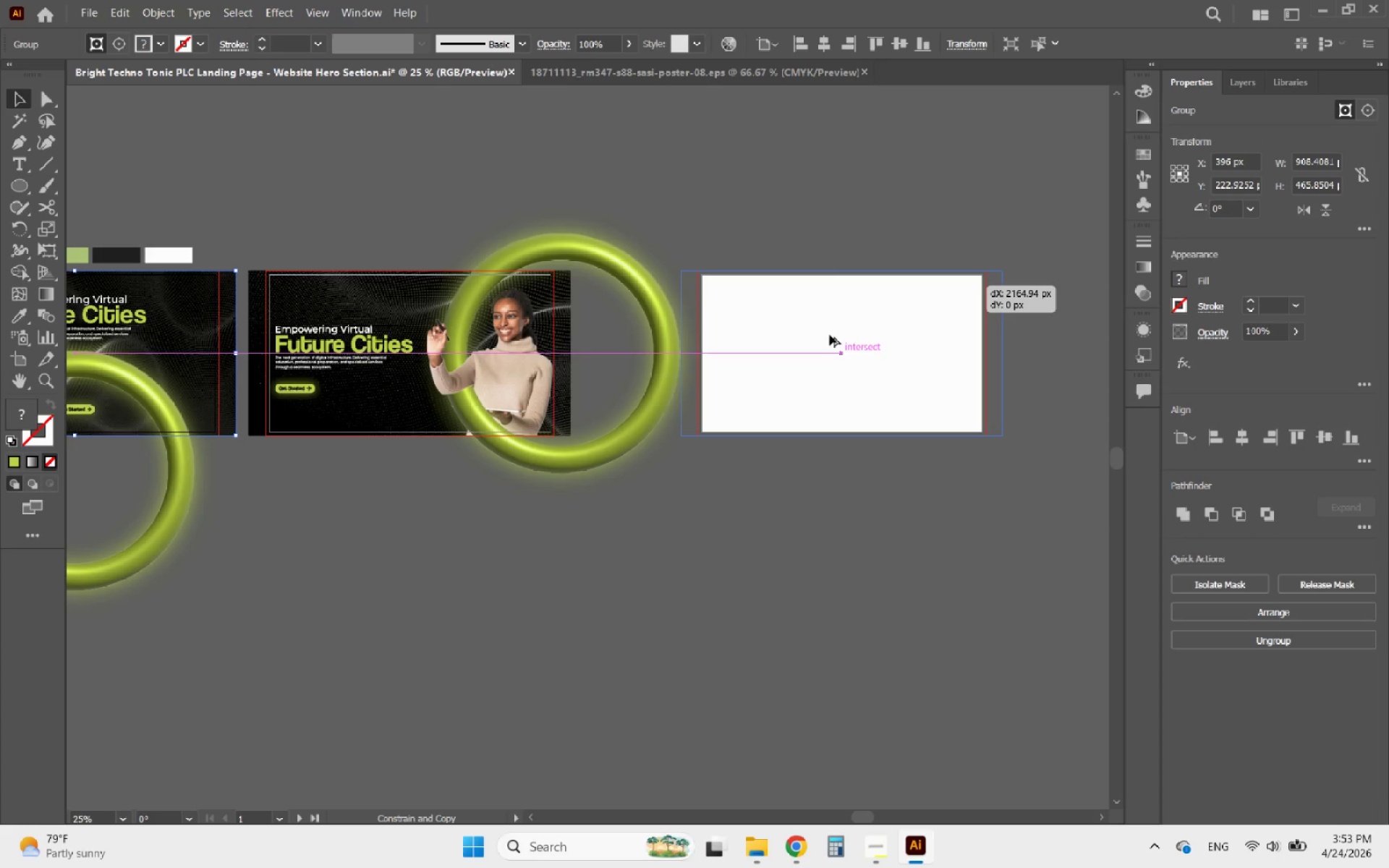 
hold_key(key=ShiftLeft, duration=2.92)
 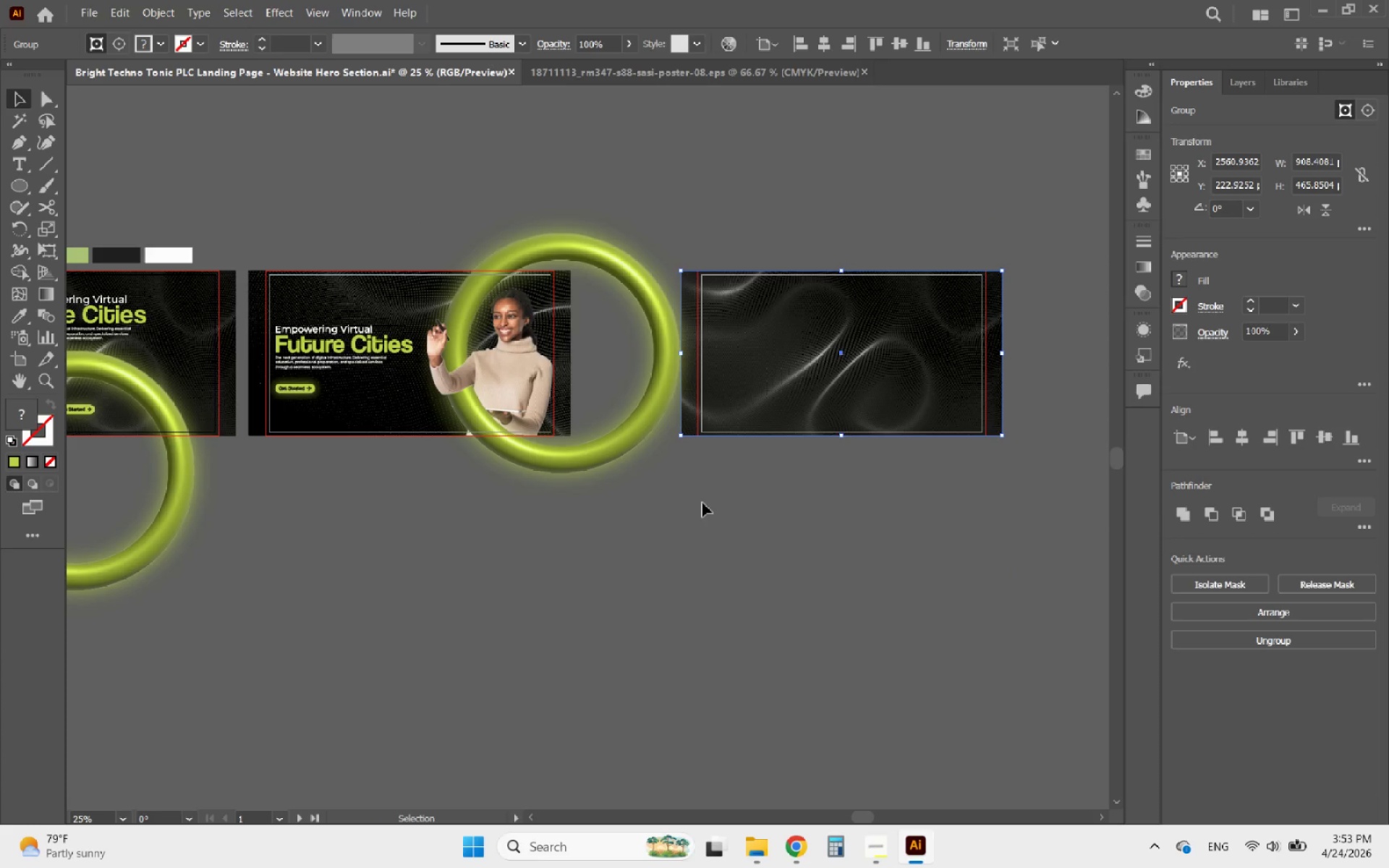 
left_click([835, 556])
 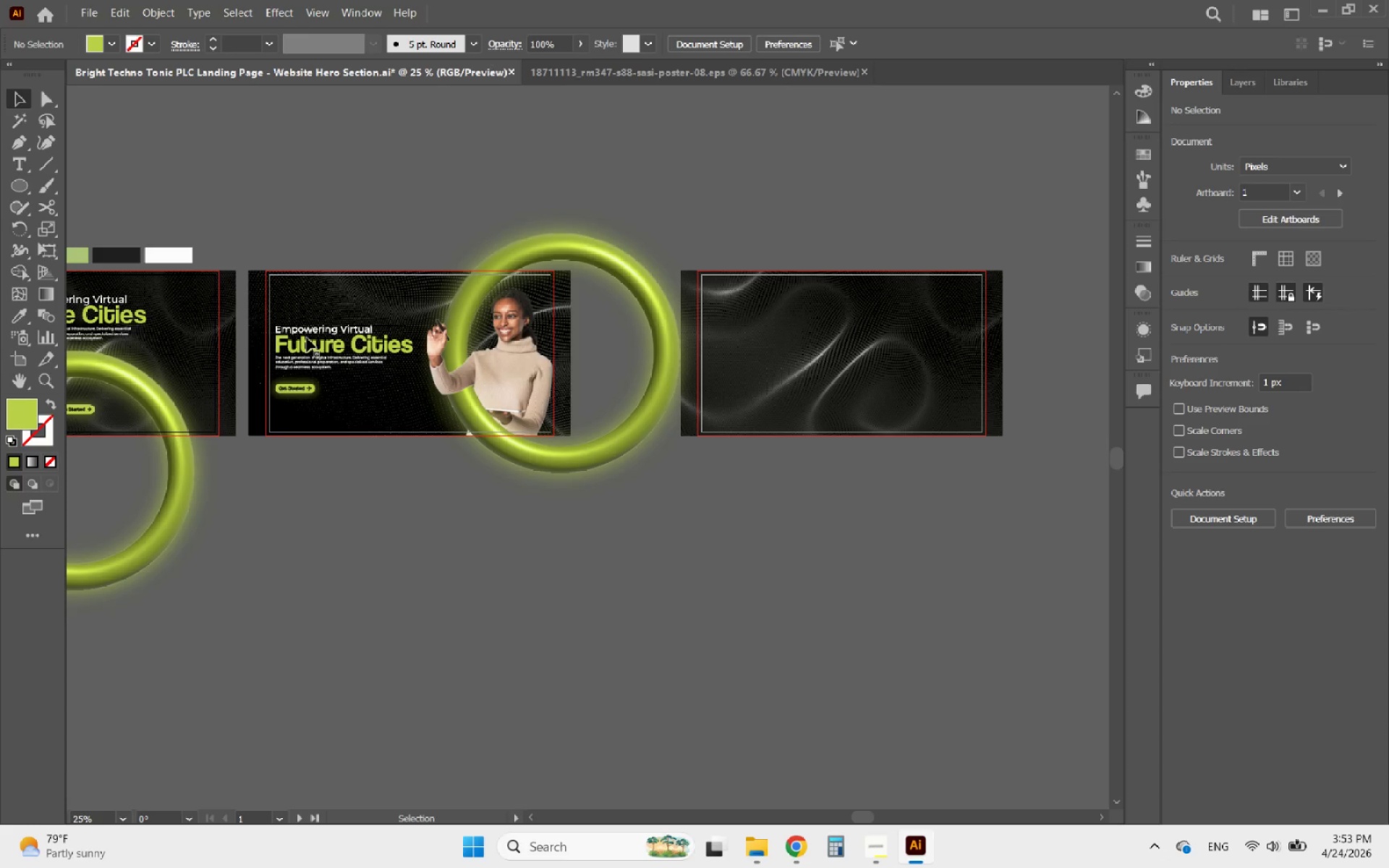 
left_click([300, 344])
 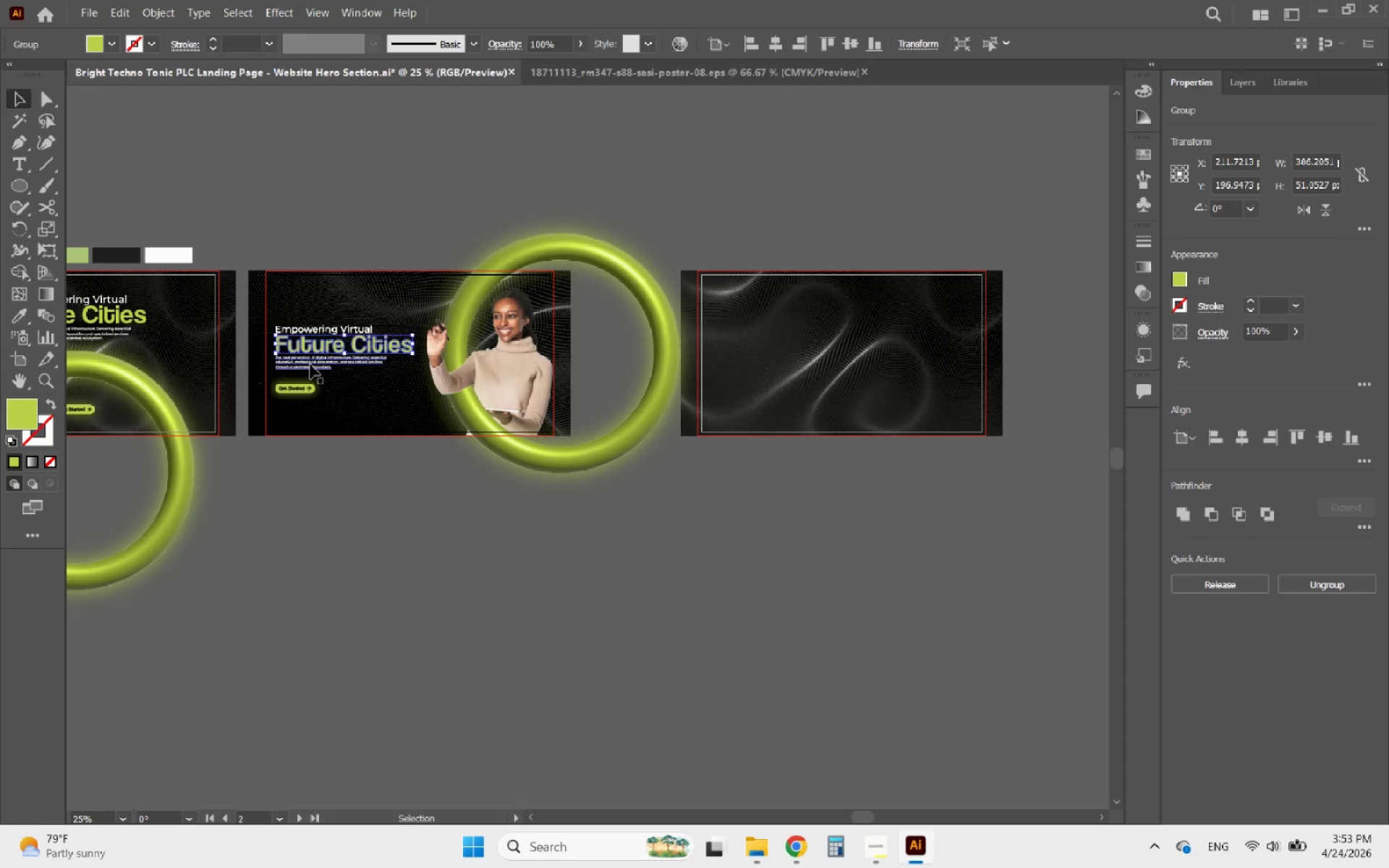 
hold_key(key=ShiftLeft, duration=2.72)
left_click([310, 365])
 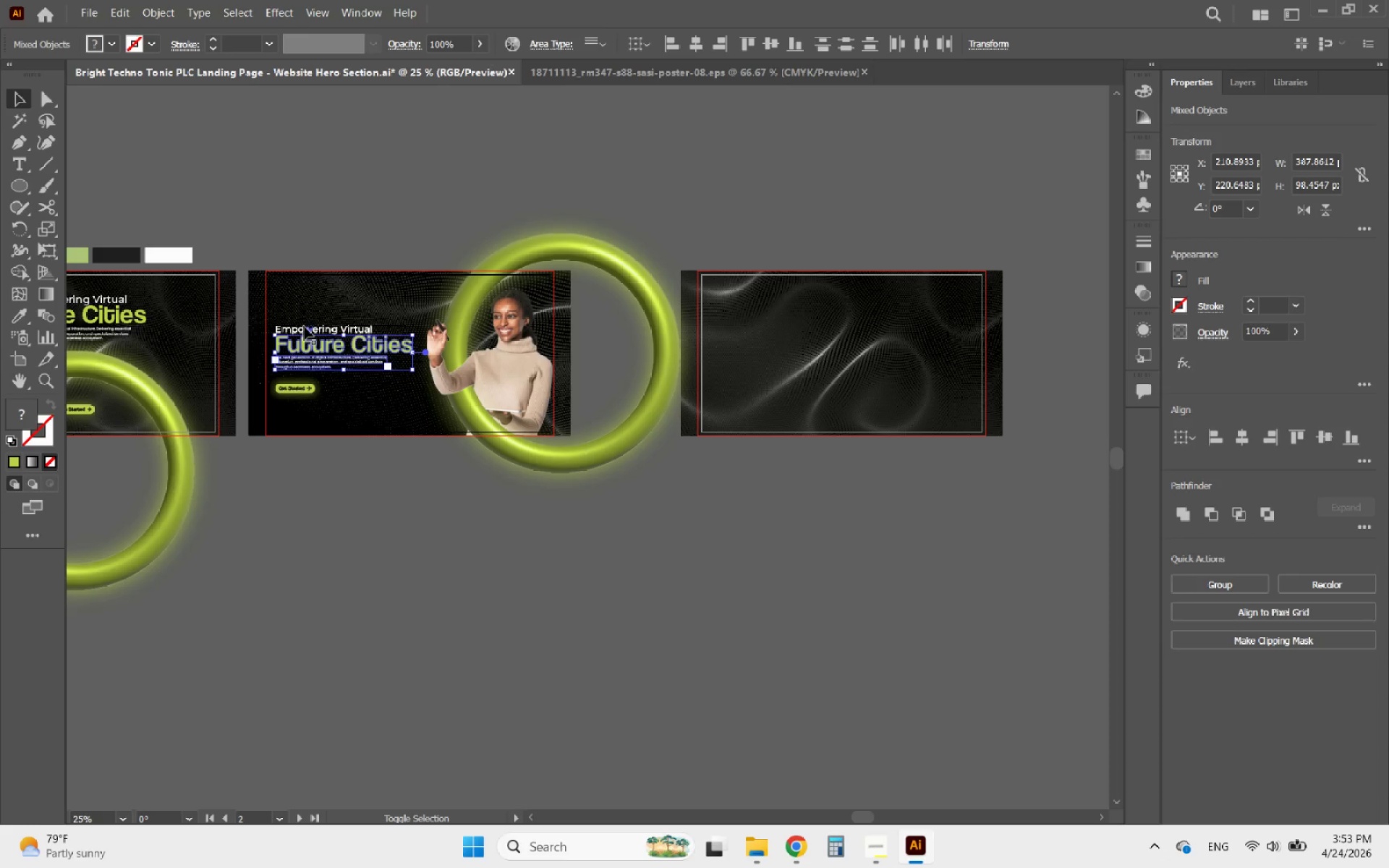 
left_click([301, 328])
 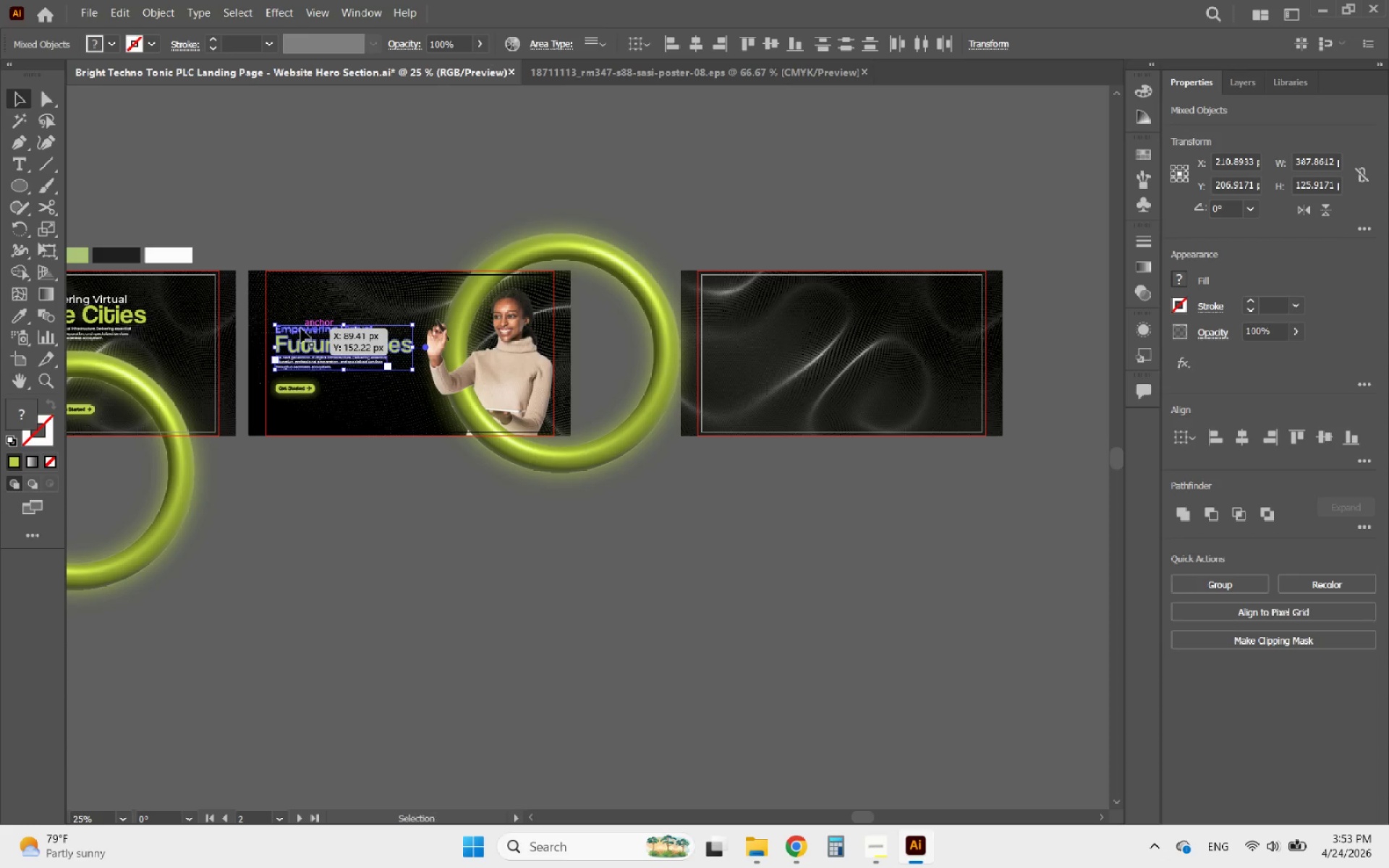 
hold_key(key=AltLeft, duration=5.47)
left_click_drag(start_coordinate=[301, 328], to_coordinate=[870, 301])
 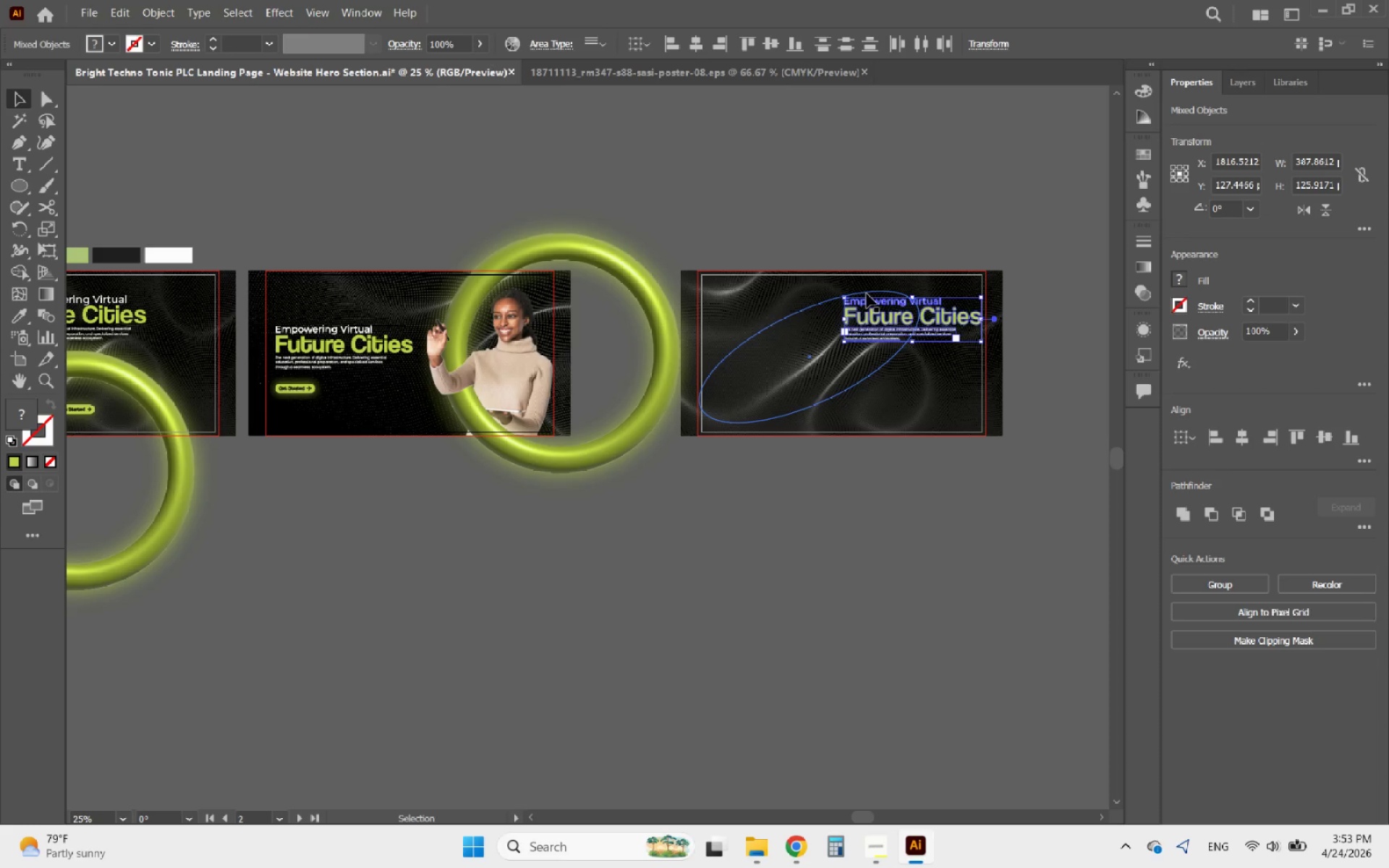 
key(Alt+AltLeft)
 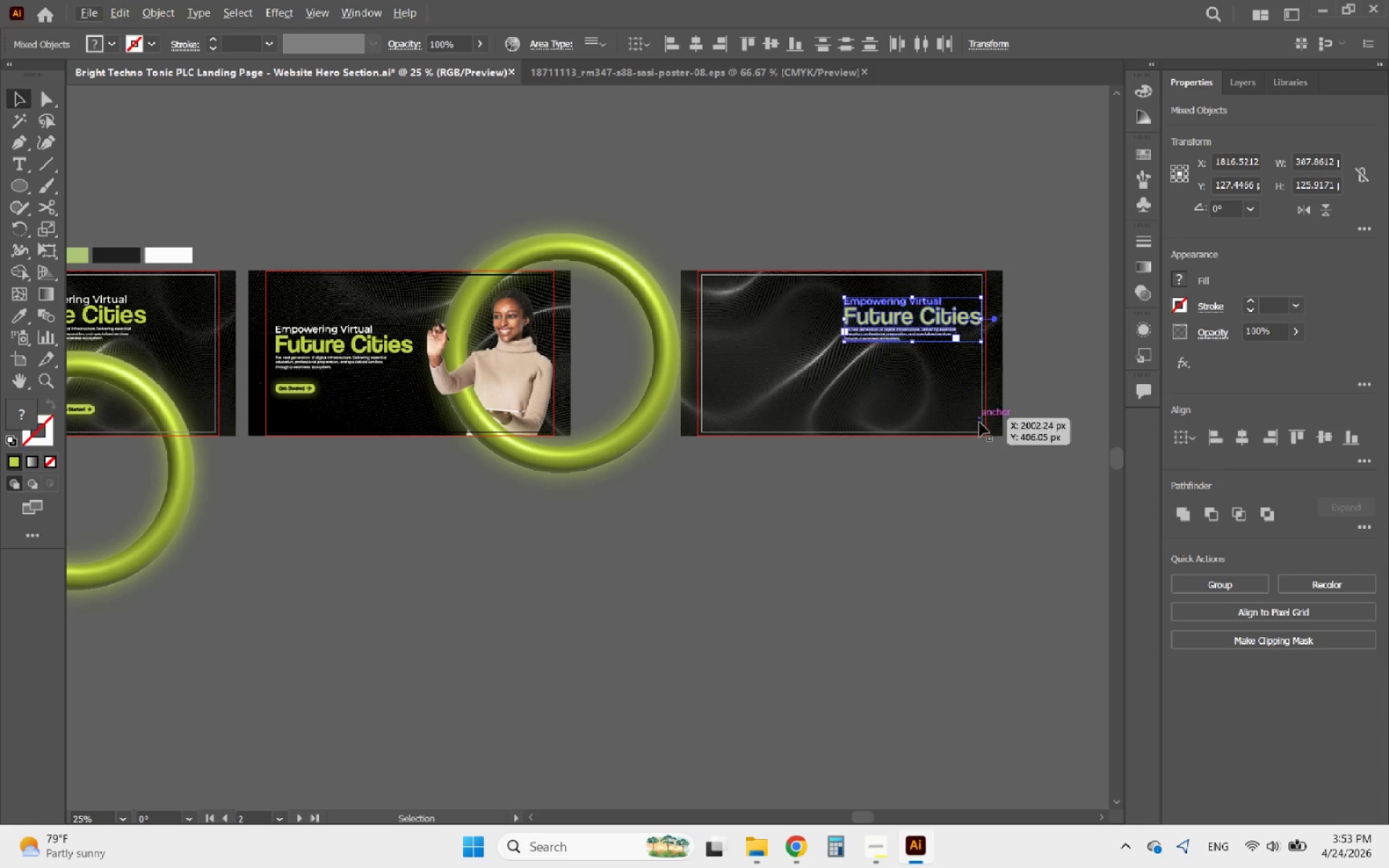 
left_click([983, 524])
 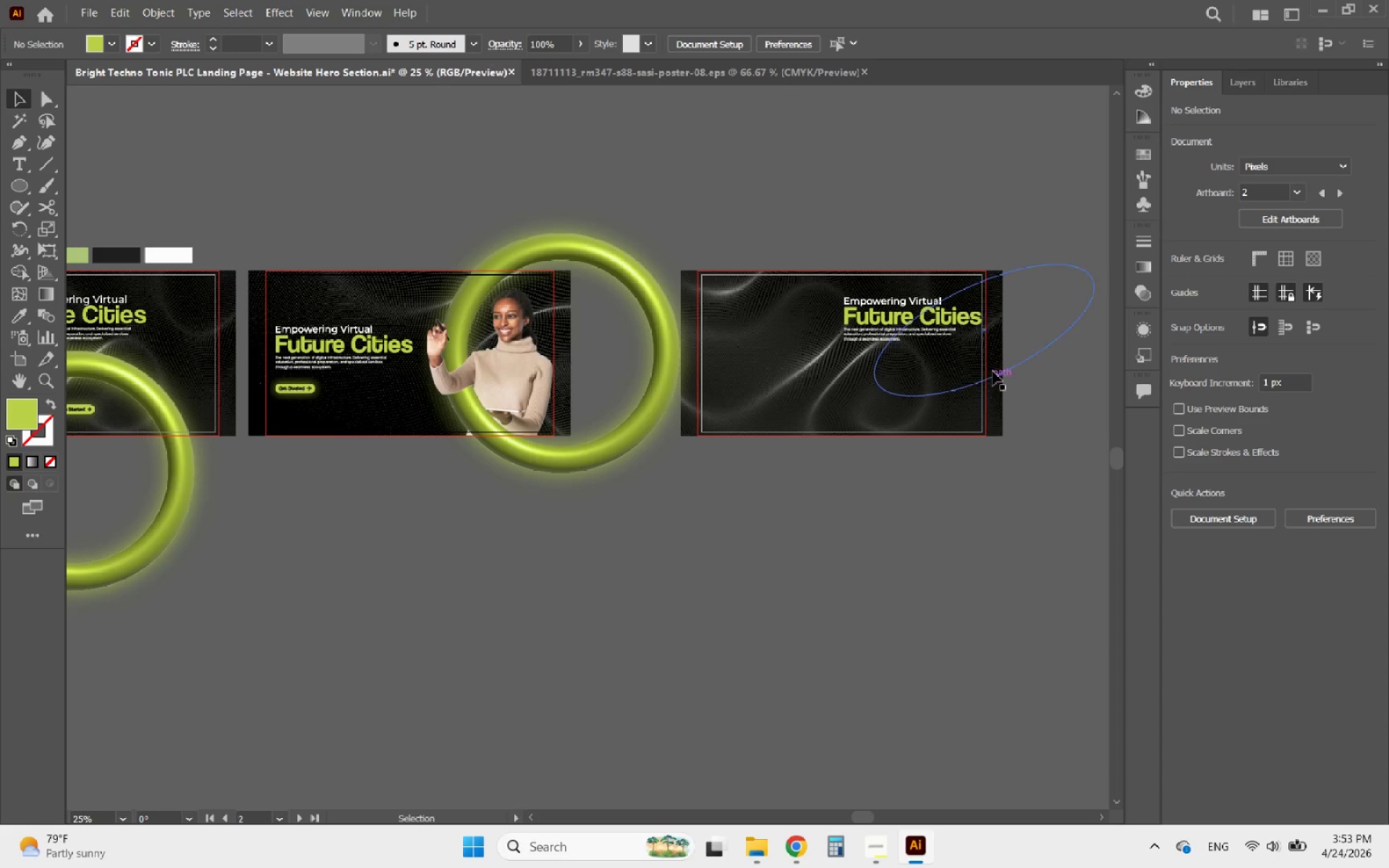 
hold_key(key=AltLeft, duration=4.26)
scroll: coordinate [793, 409], scroll_direction: up, amount: 4.0
 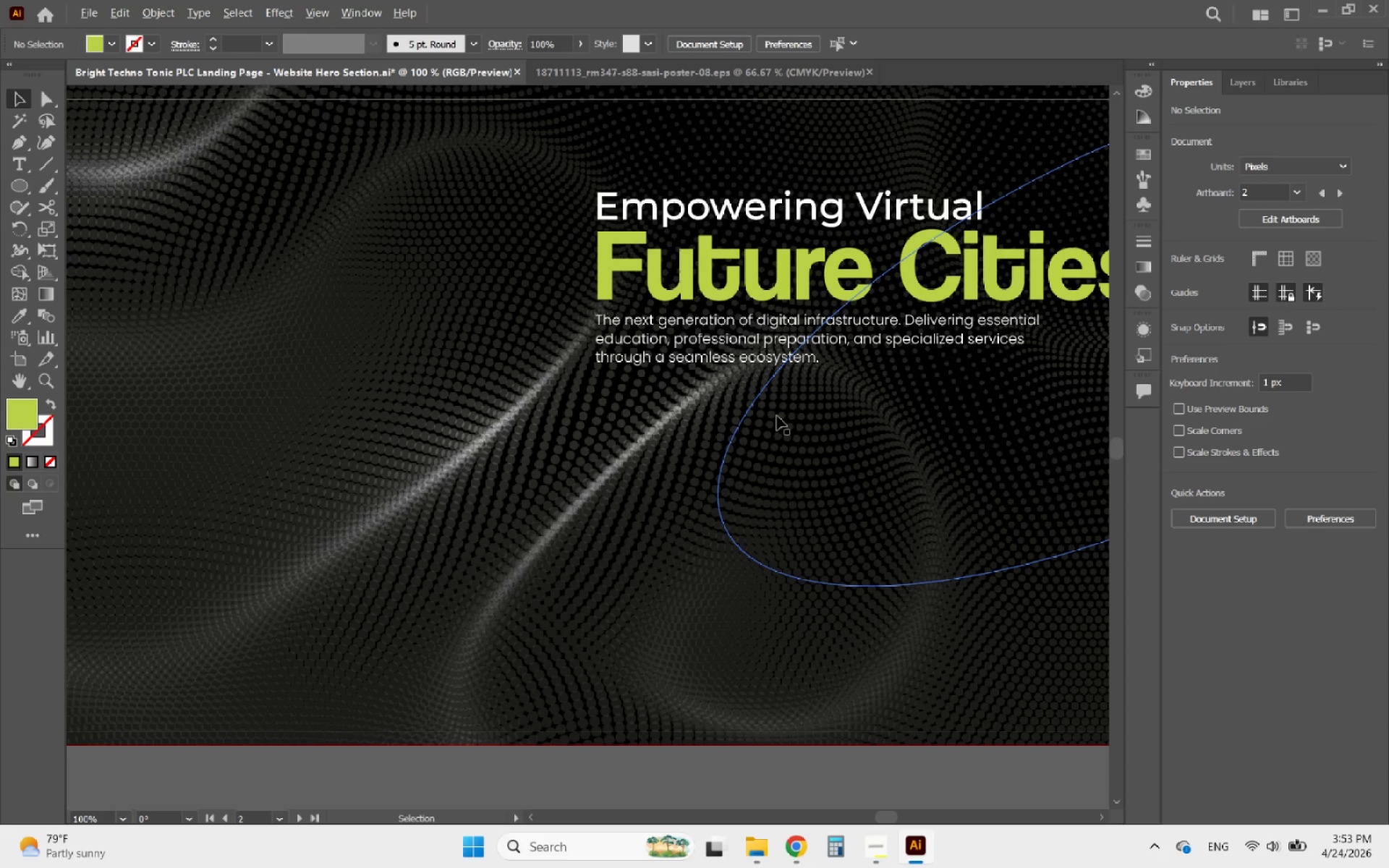 
scroll: coordinate [777, 416], scroll_direction: down, amount: 2.0
 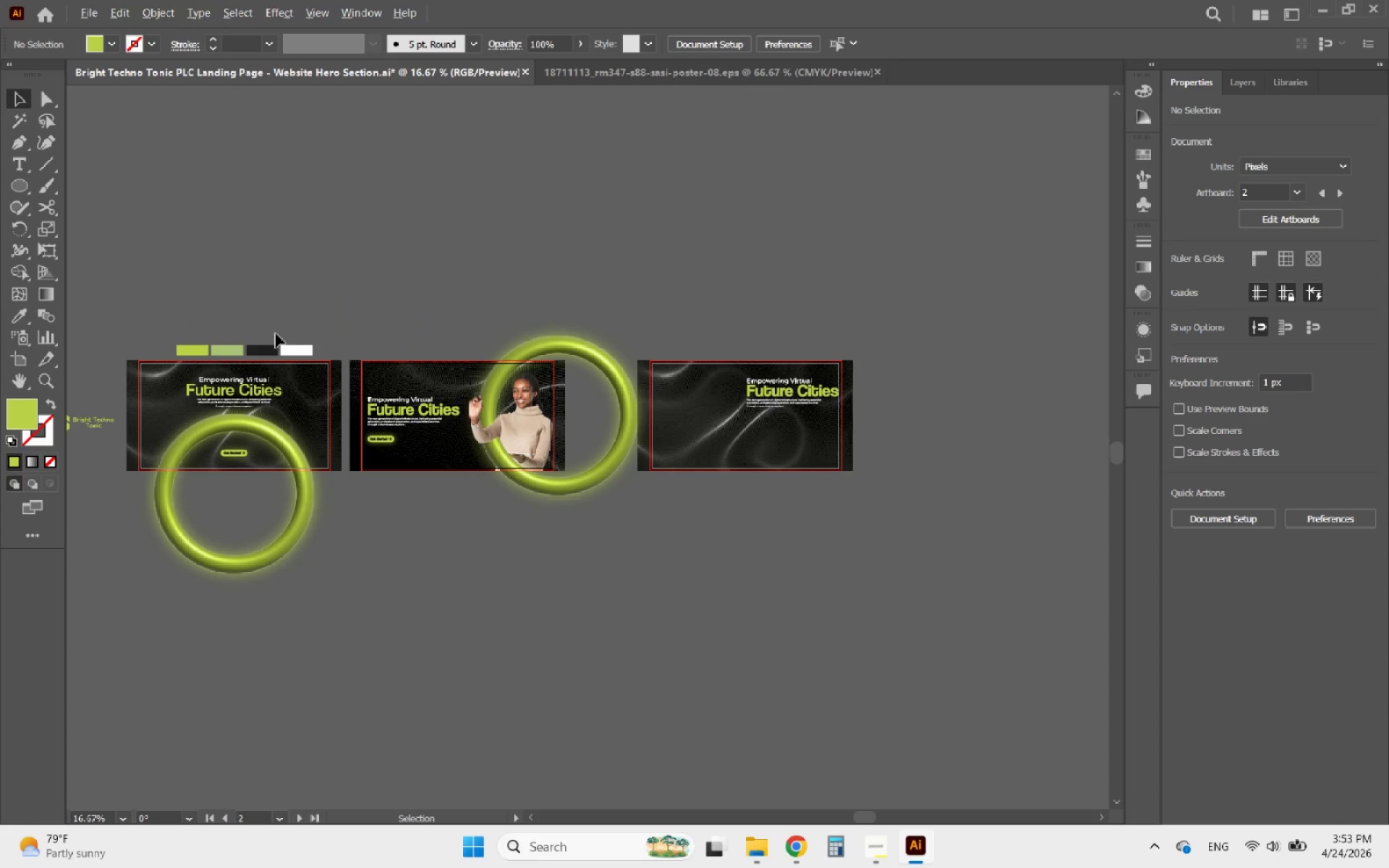 
hold_key(key=AltLeft, duration=0.86)
scroll: coordinate [194, 409], scroll_direction: up, amount: 1.0
 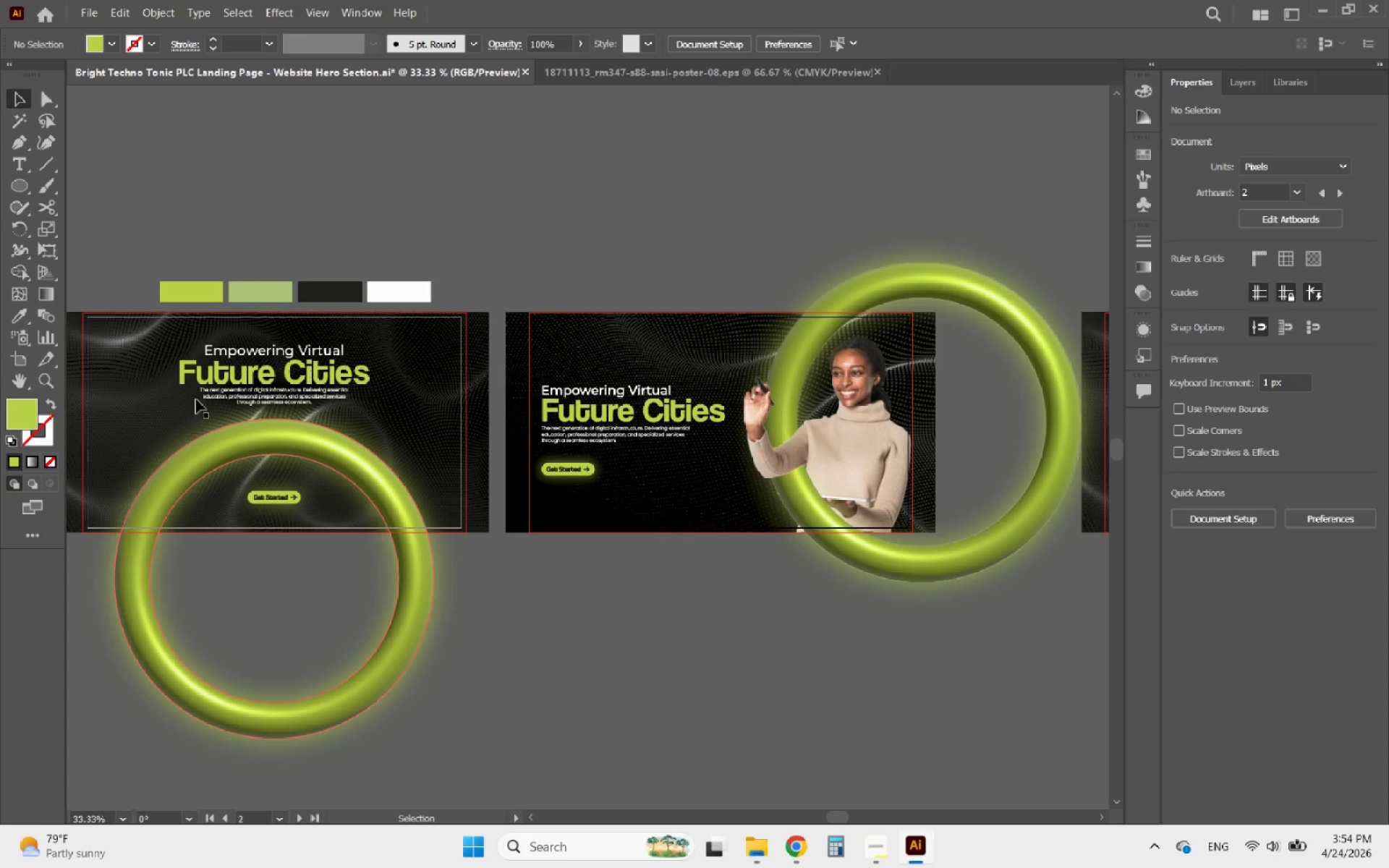 
left_click([196, 394])
 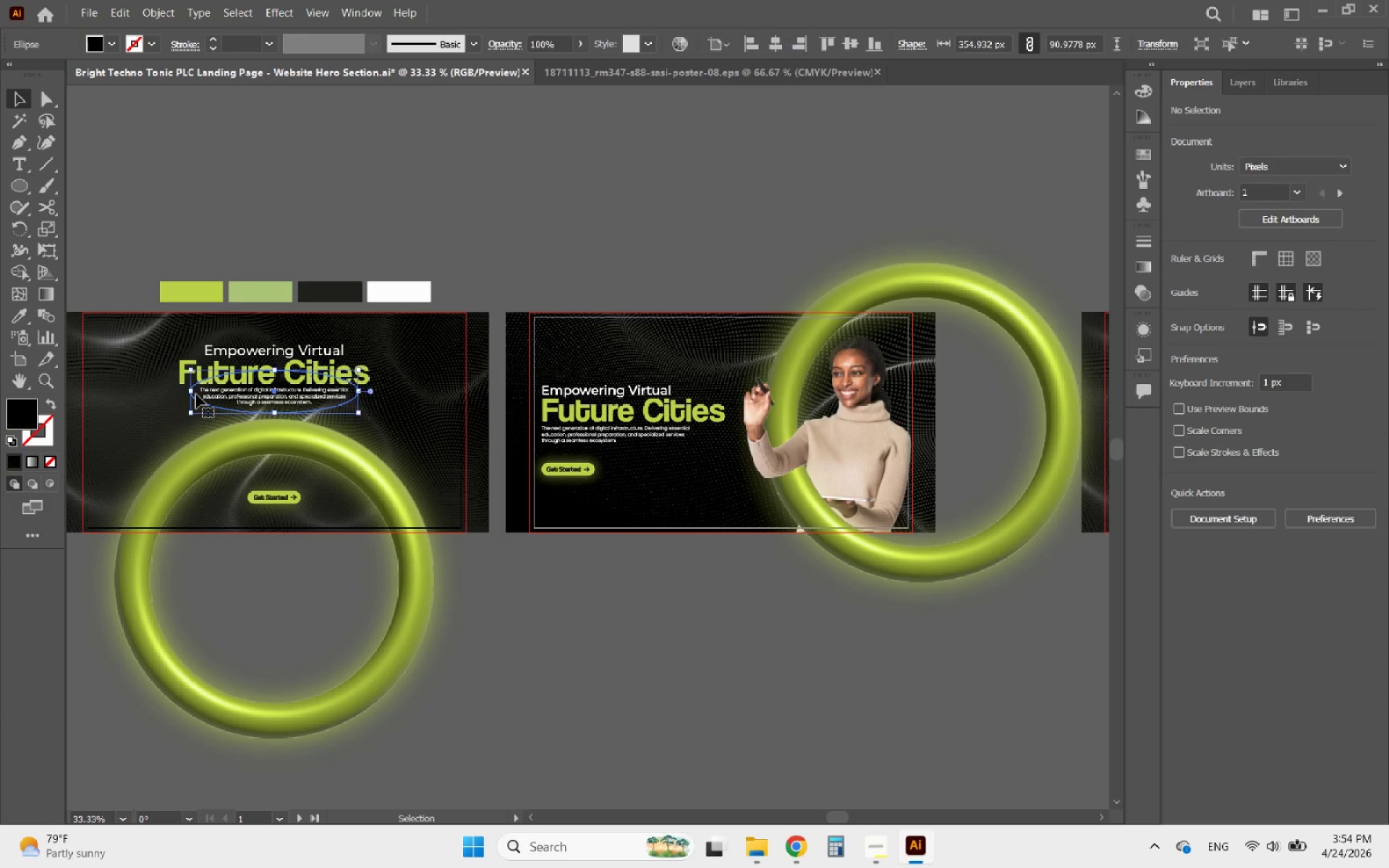 
hold_key(key=AltLeft, duration=5.59)
scroll: coordinate [148, 365], scroll_direction: down, amount: 2.0
 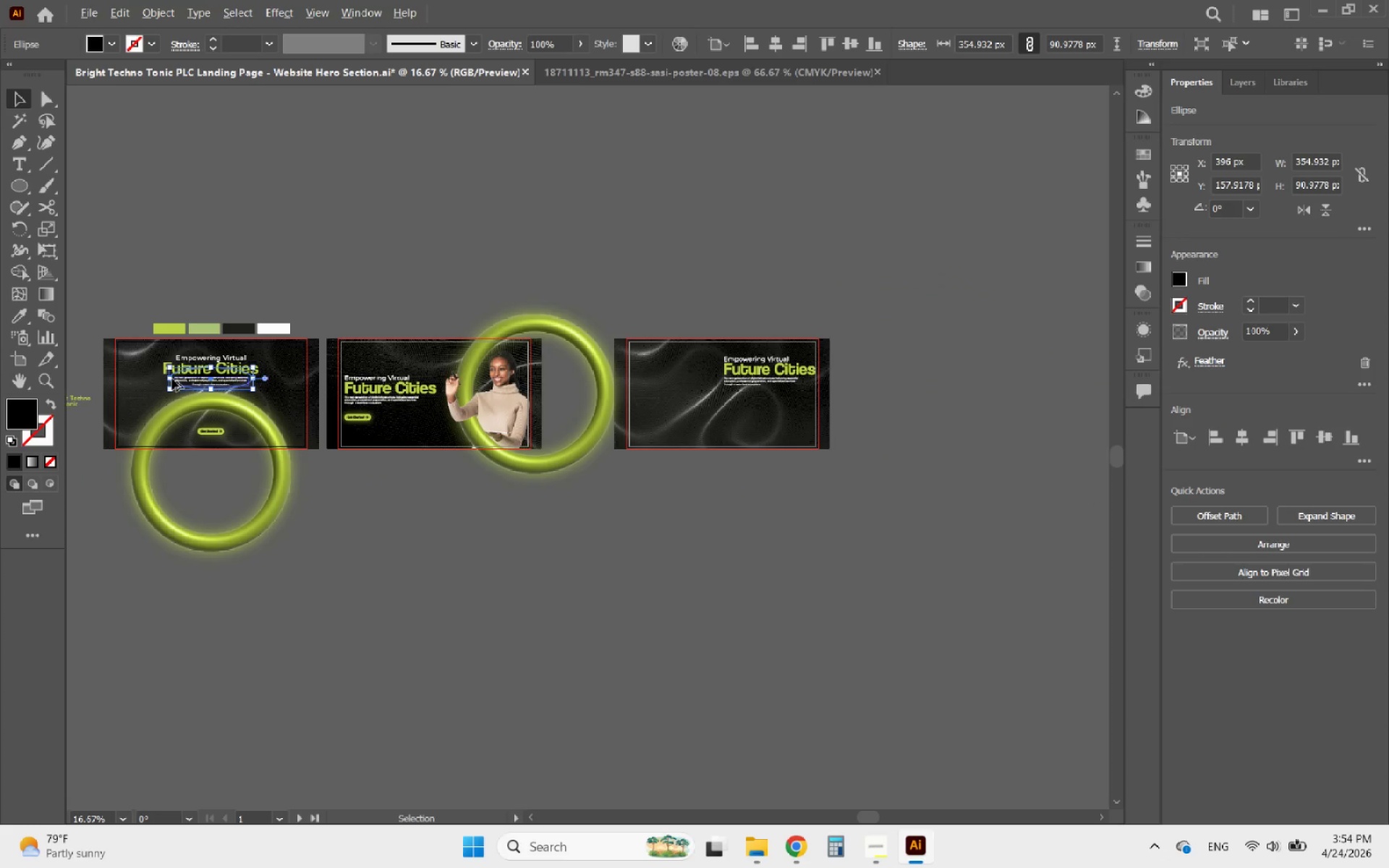 
left_click_drag(start_coordinate=[172, 379], to_coordinate=[667, 375])
 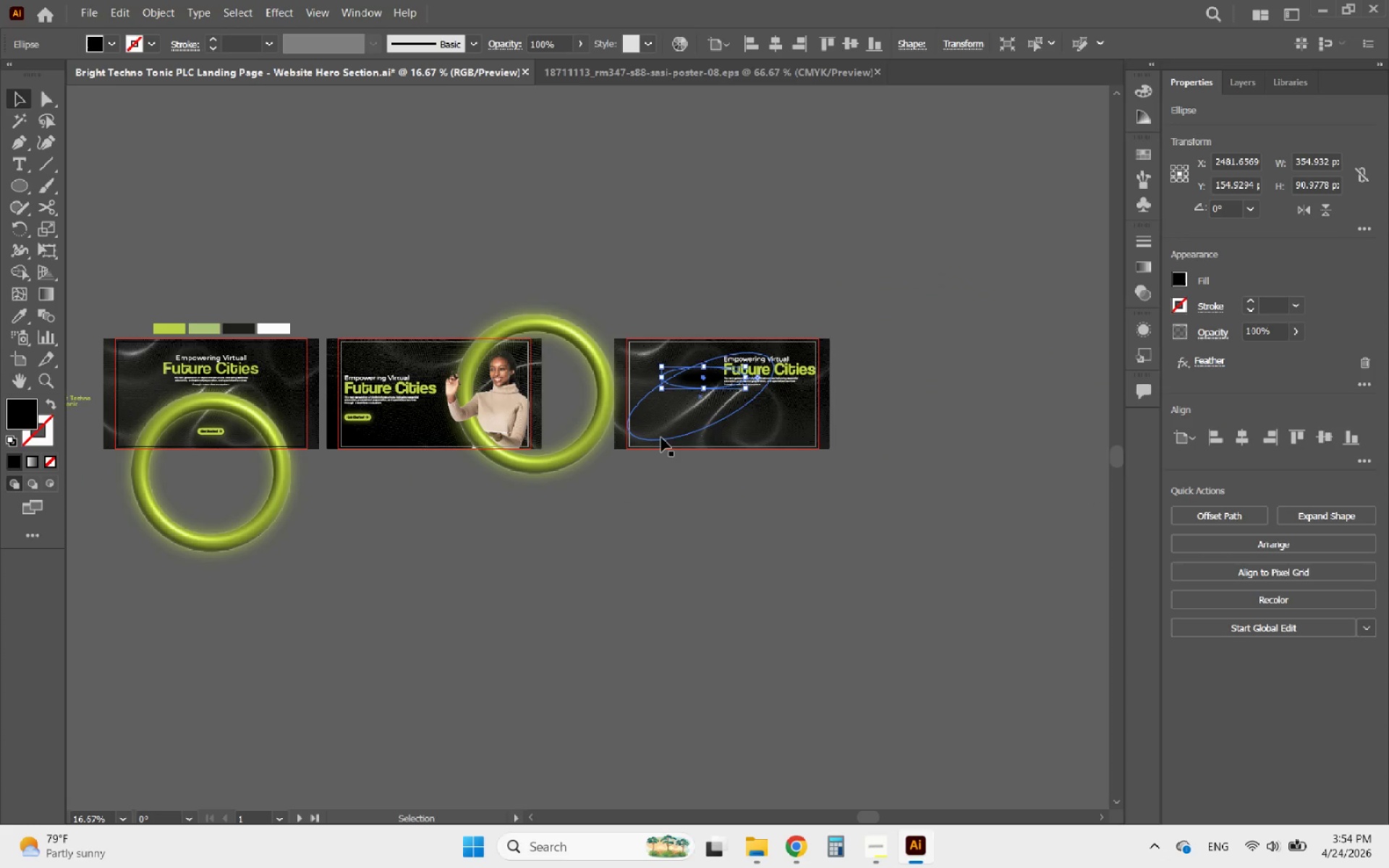 
hold_key(key=AltLeft, duration=3.53)
scroll: coordinate [747, 375], scroll_direction: up, amount: 3.0
 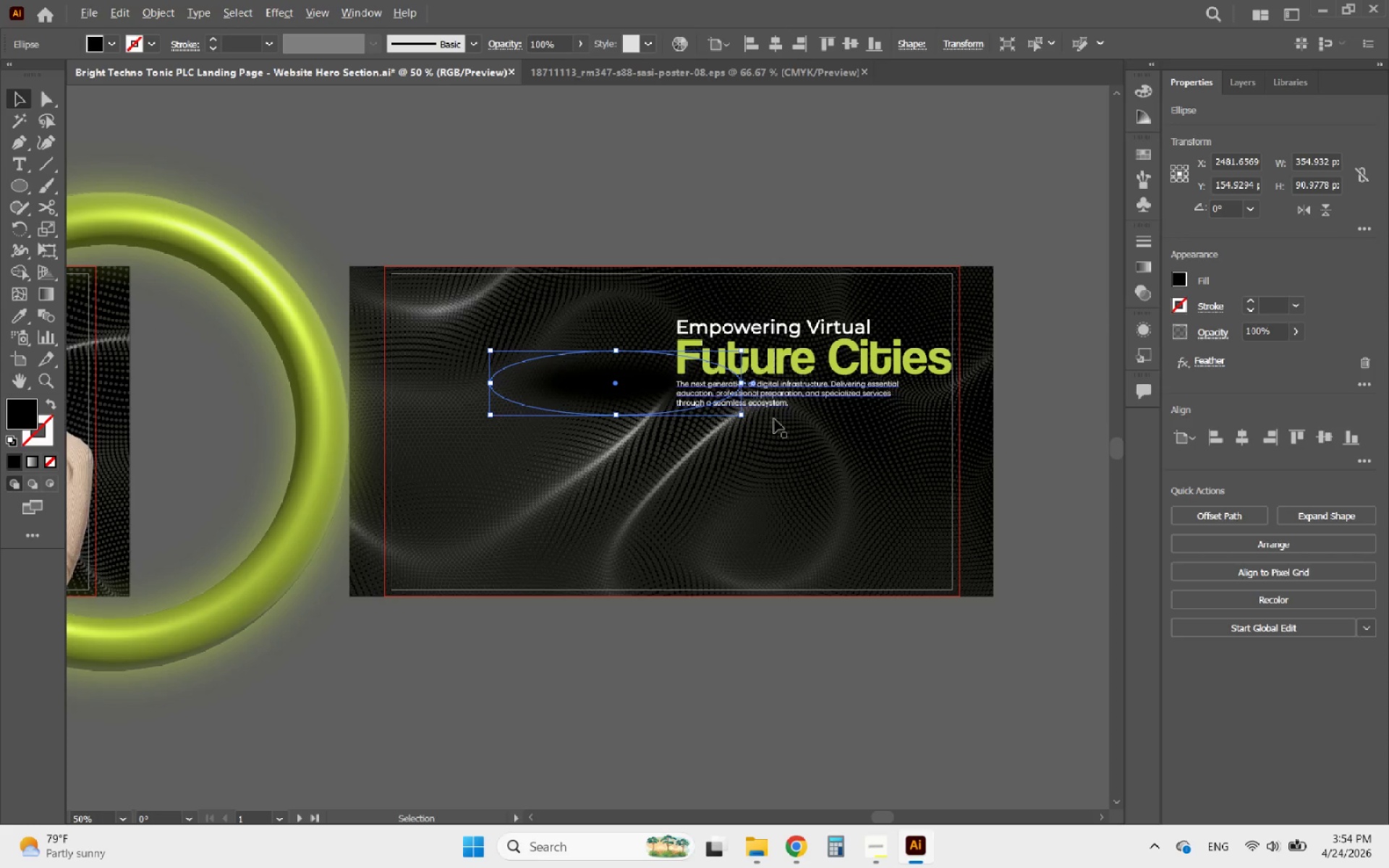 
scroll: coordinate [828, 504], scroll_direction: down, amount: 2.0
 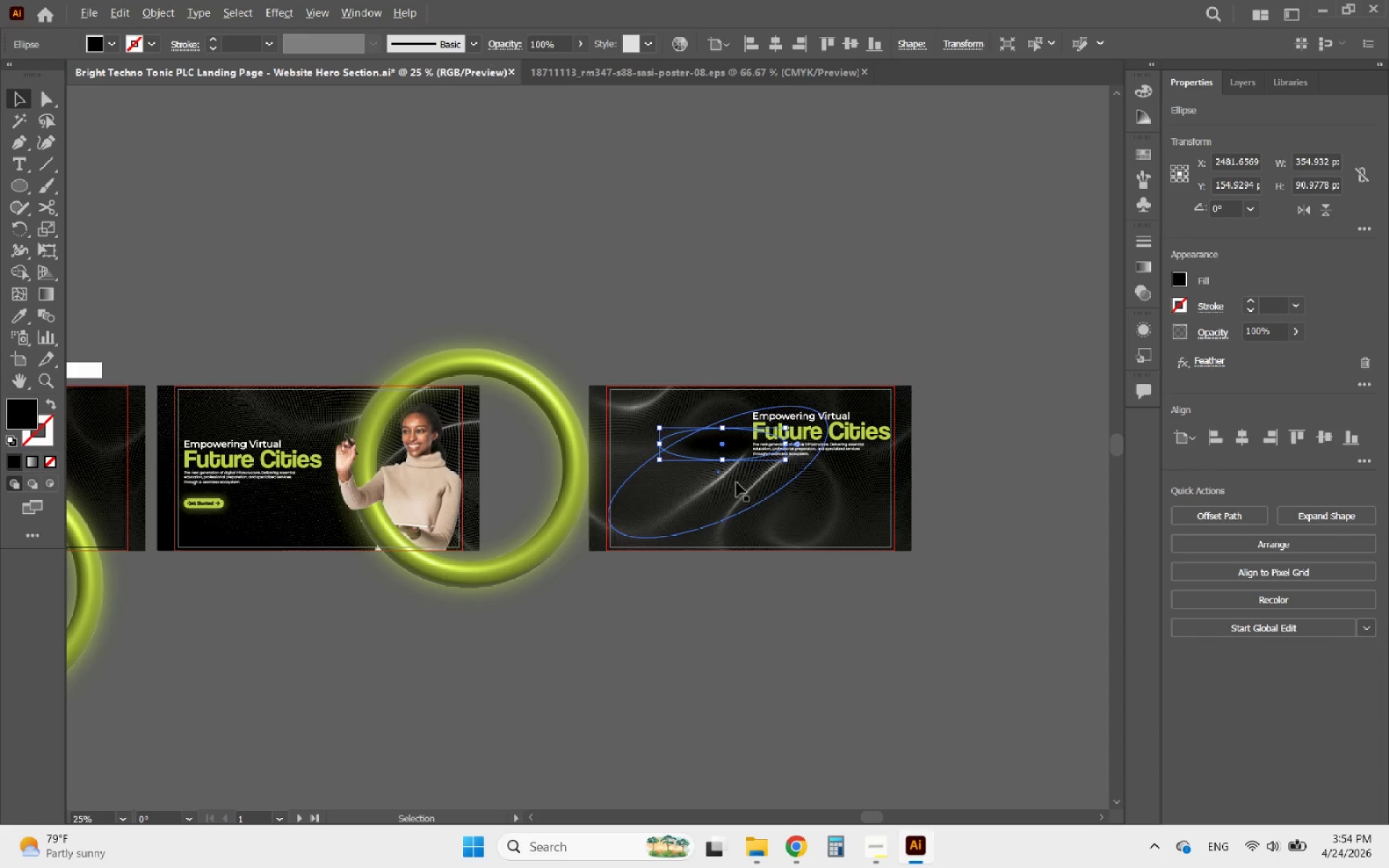 
scroll: coordinate [727, 482], scroll_direction: up, amount: 2.0
 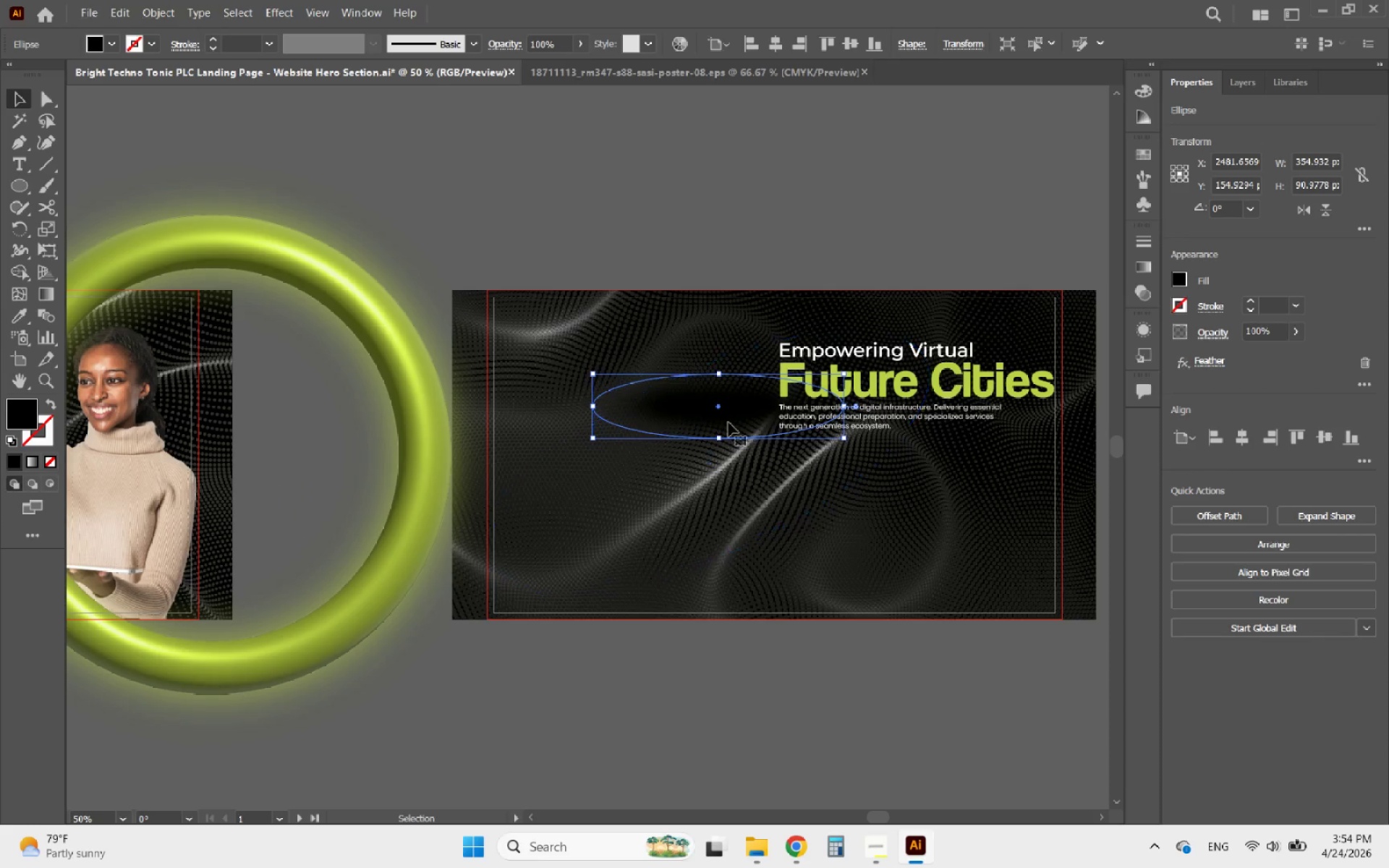 
hold_key(key=AltLeft, duration=1.19)
scroll: coordinate [729, 422], scroll_direction: up, amount: 1.0
 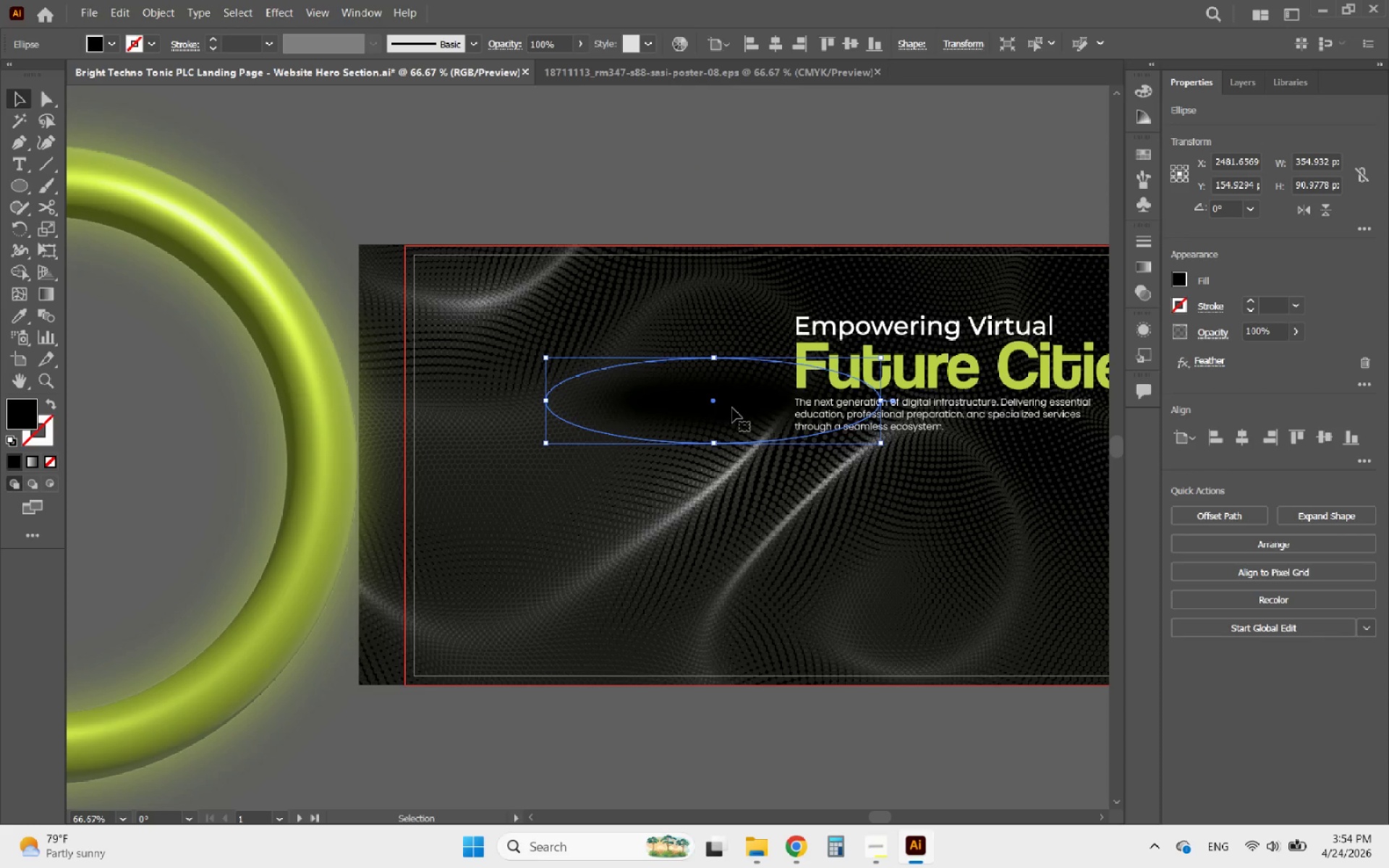 
left_click_drag(start_coordinate=[732, 408], to_coordinate=[623, 471])
 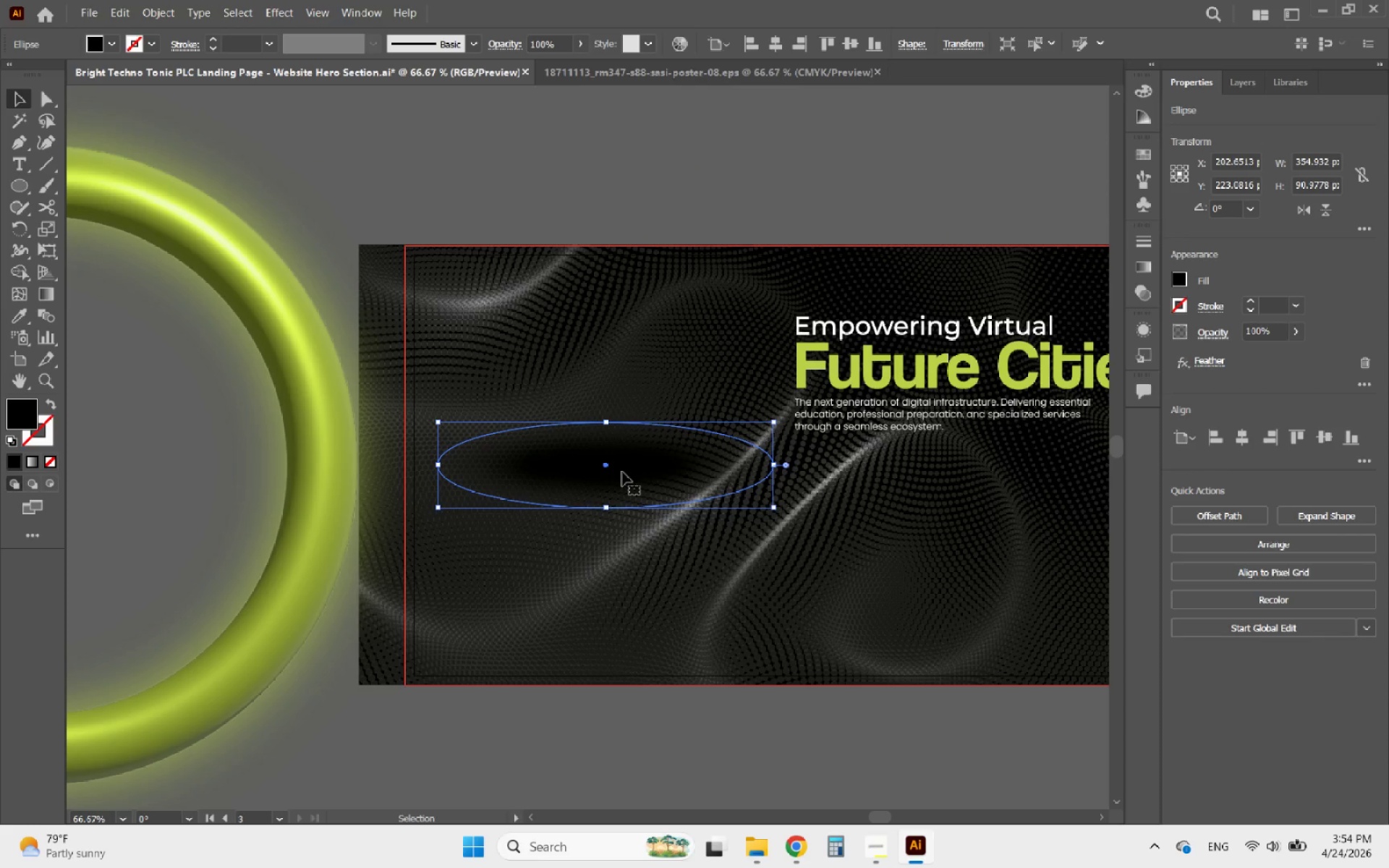 
left_click_drag(start_coordinate=[626, 472], to_coordinate=[604, 487])
 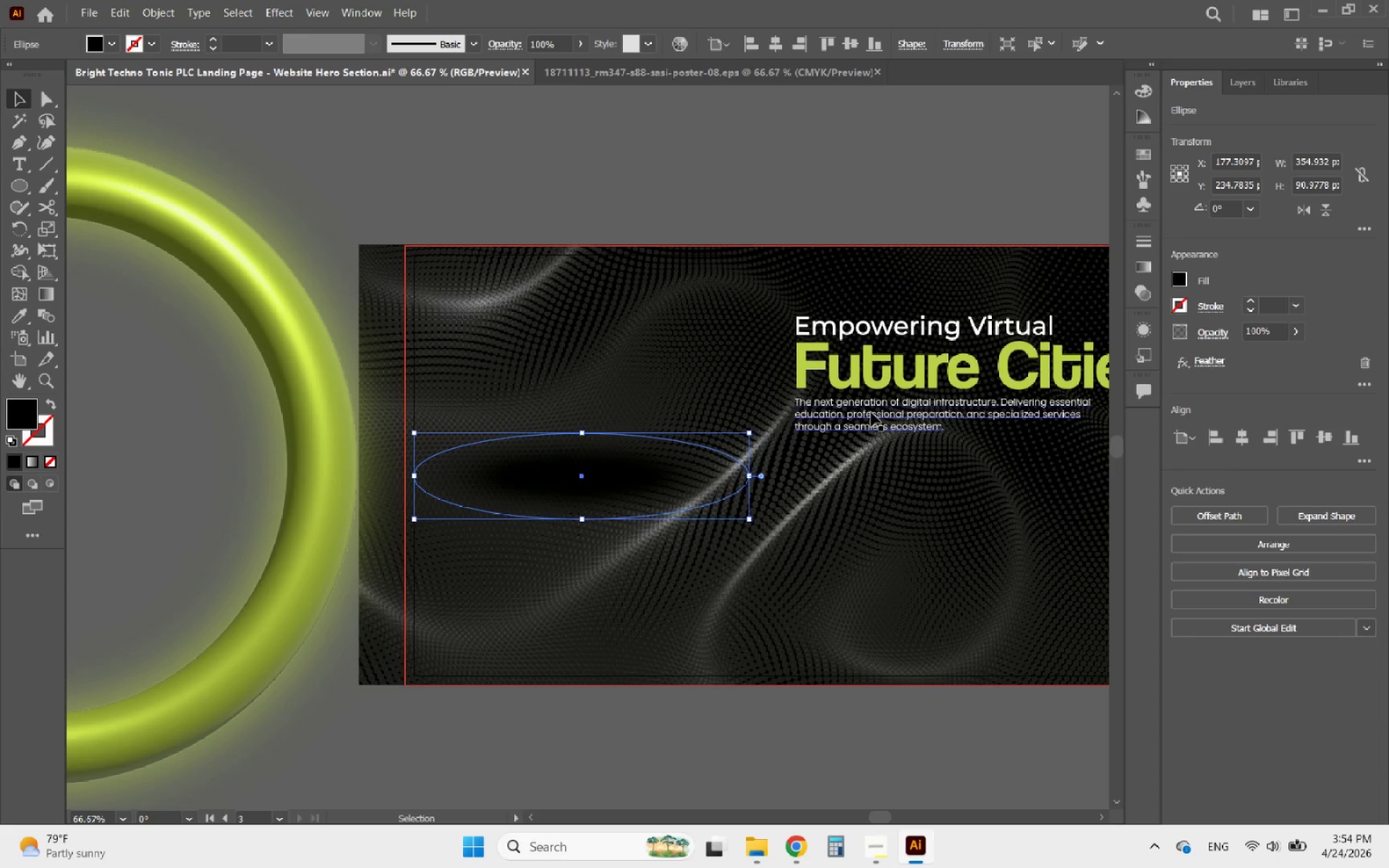 
left_click_drag(start_coordinate=[871, 412], to_coordinate=[527, 475])
 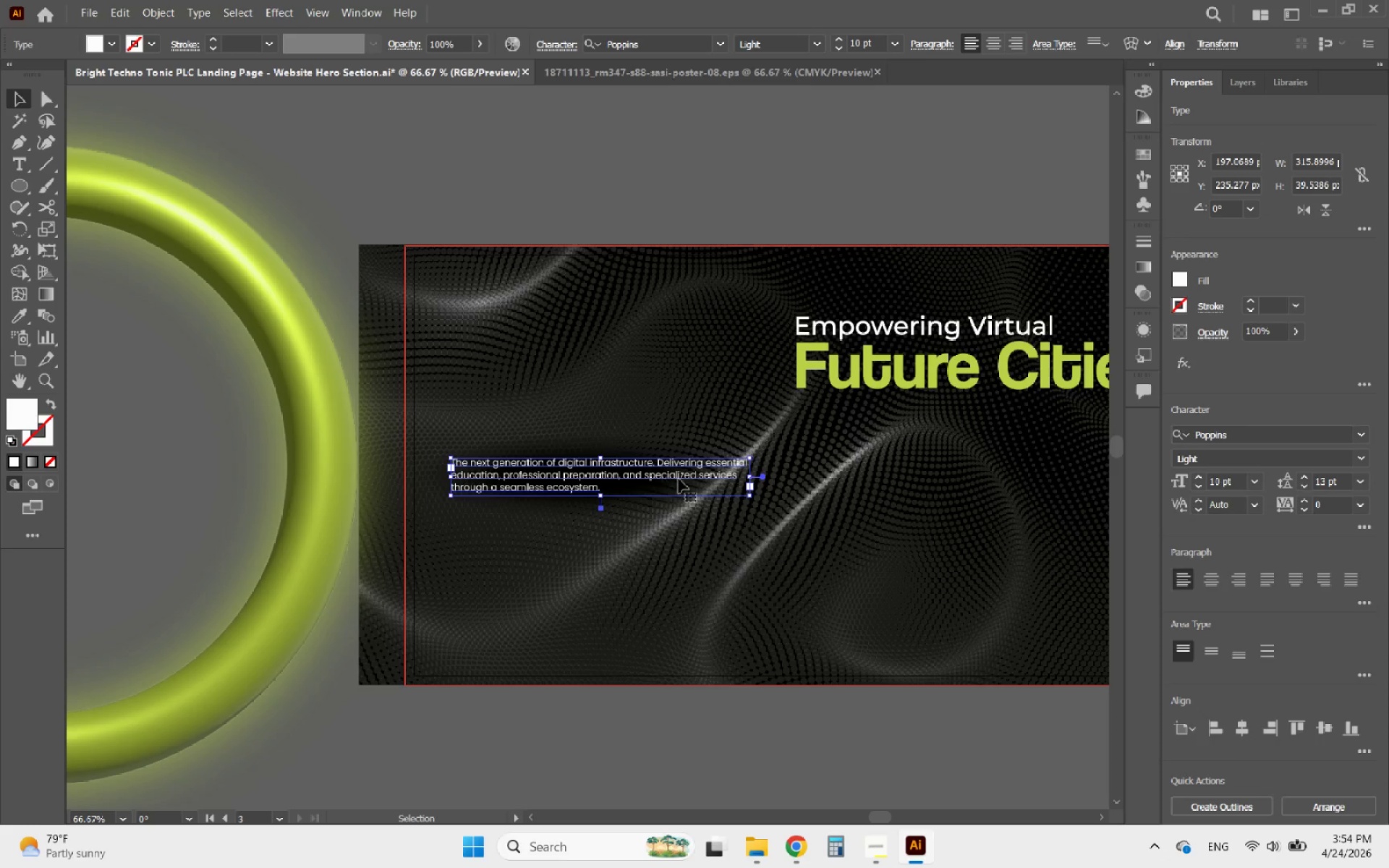 
hold_key(key=AltLeft, duration=0.64)
scroll: coordinate [649, 493], scroll_direction: up, amount: 2.0
 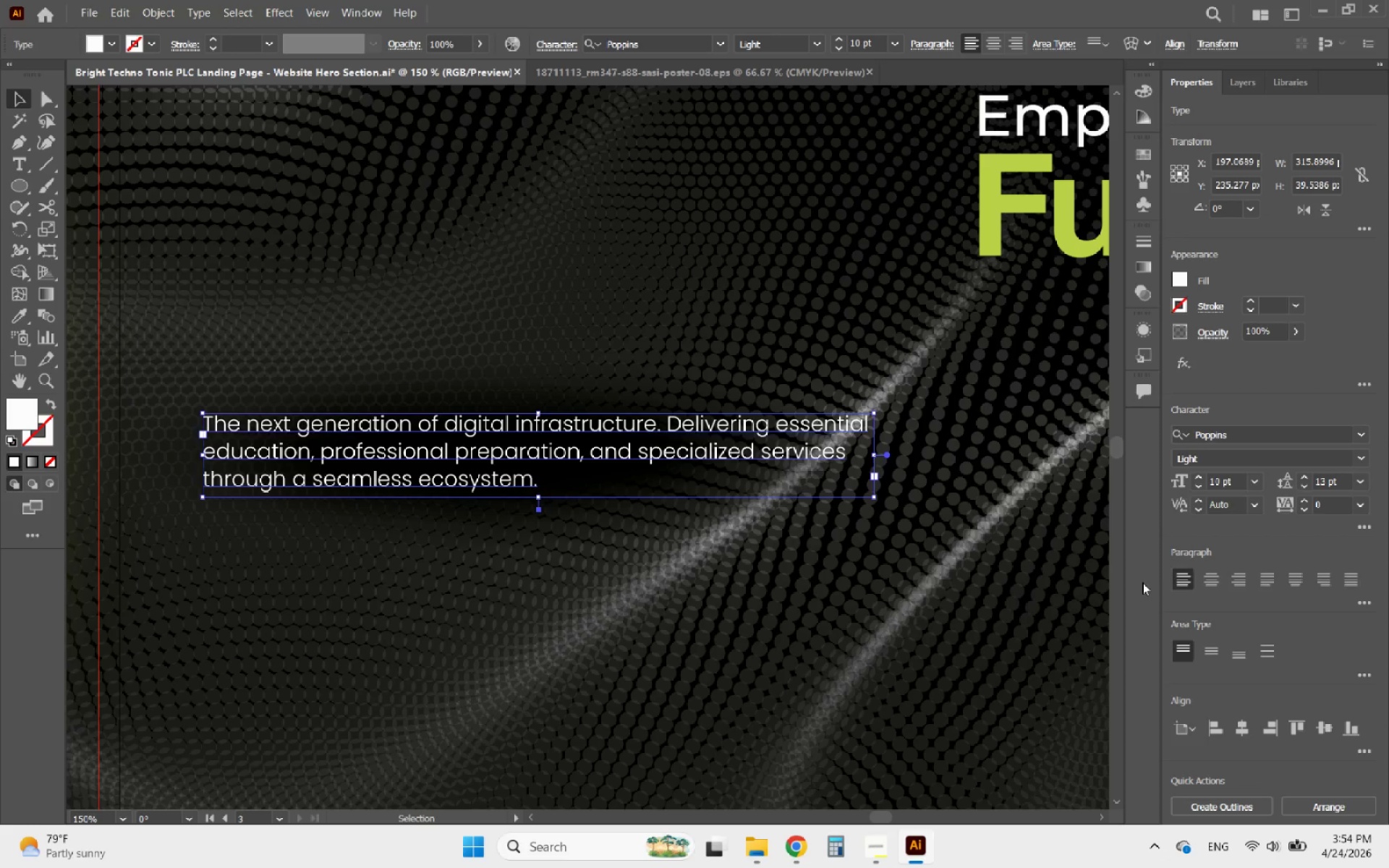 
left_click([1267, 579])
 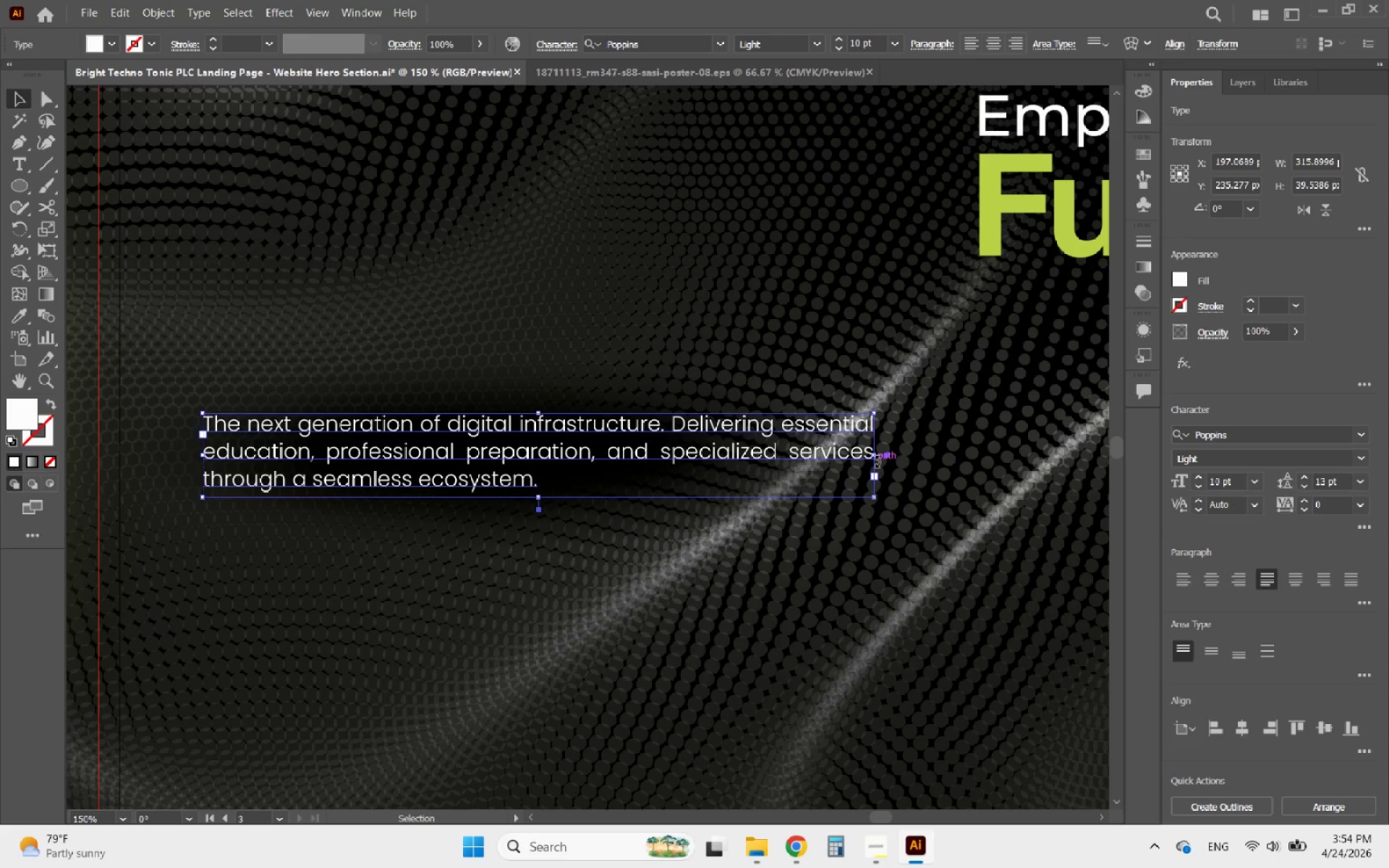 
left_click_drag(start_coordinate=[875, 458], to_coordinate=[766, 457])
 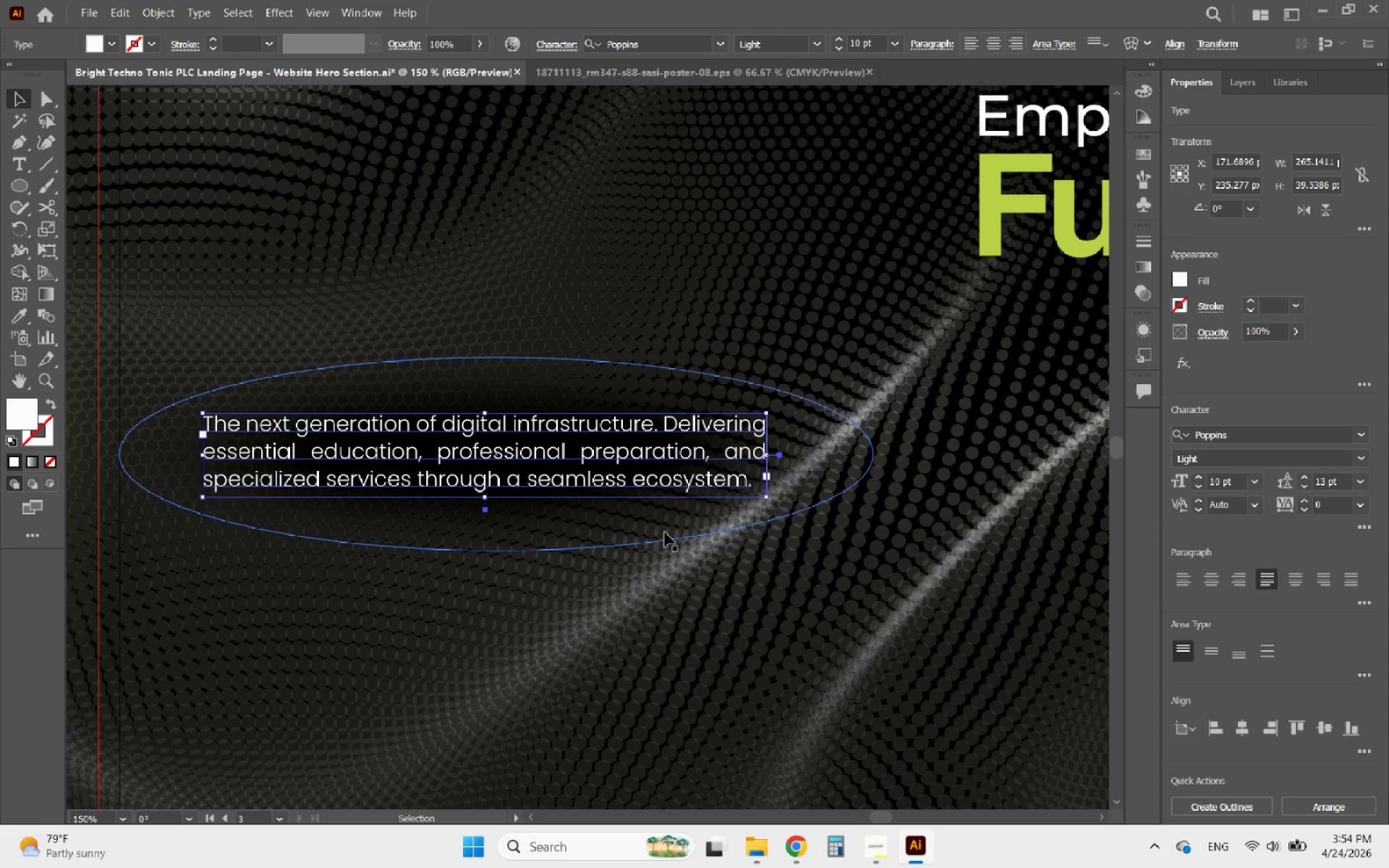 
hold_key(key=ShiftLeft, duration=0.38)
left_click([658, 536])
 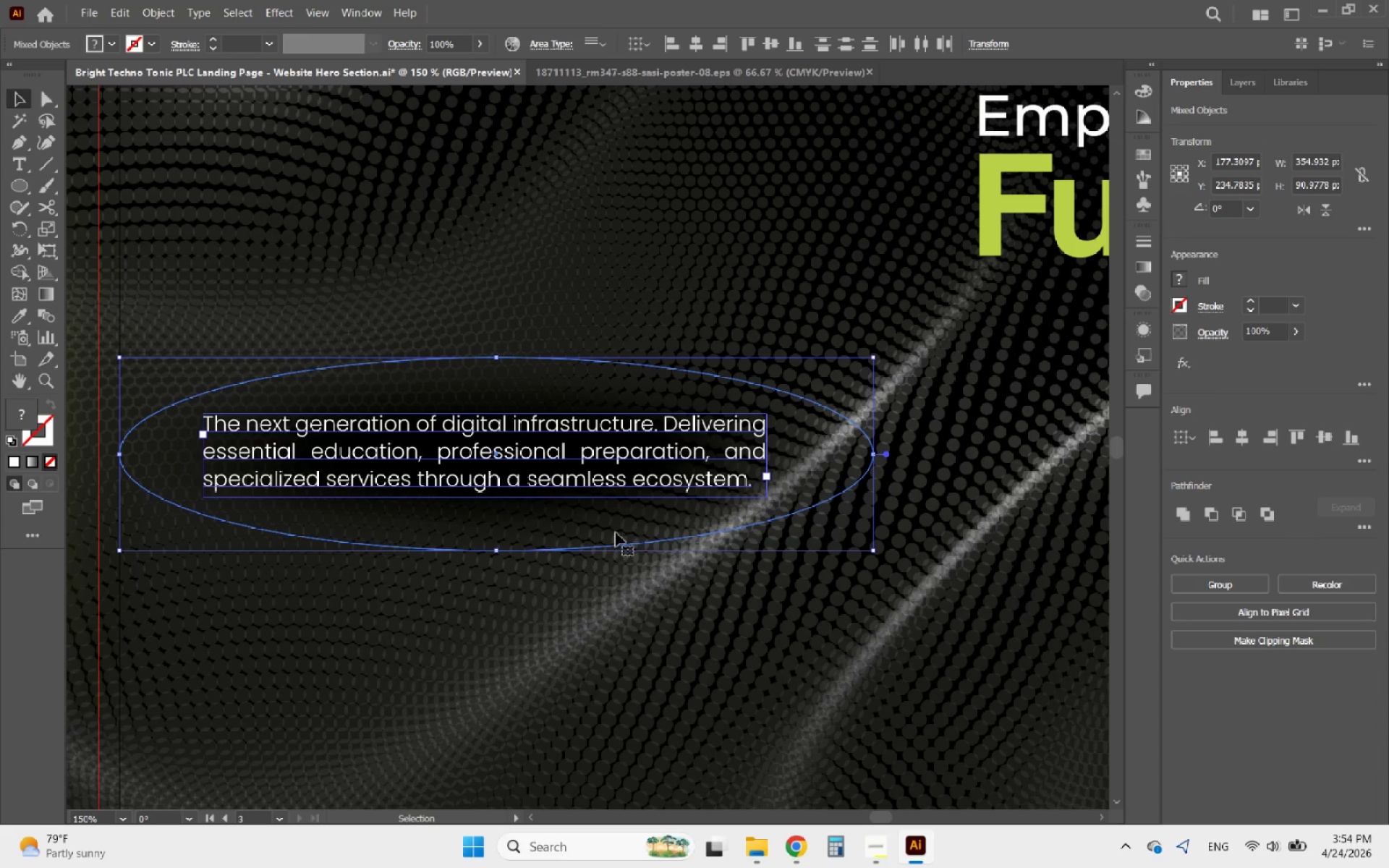 
left_click([616, 535])
 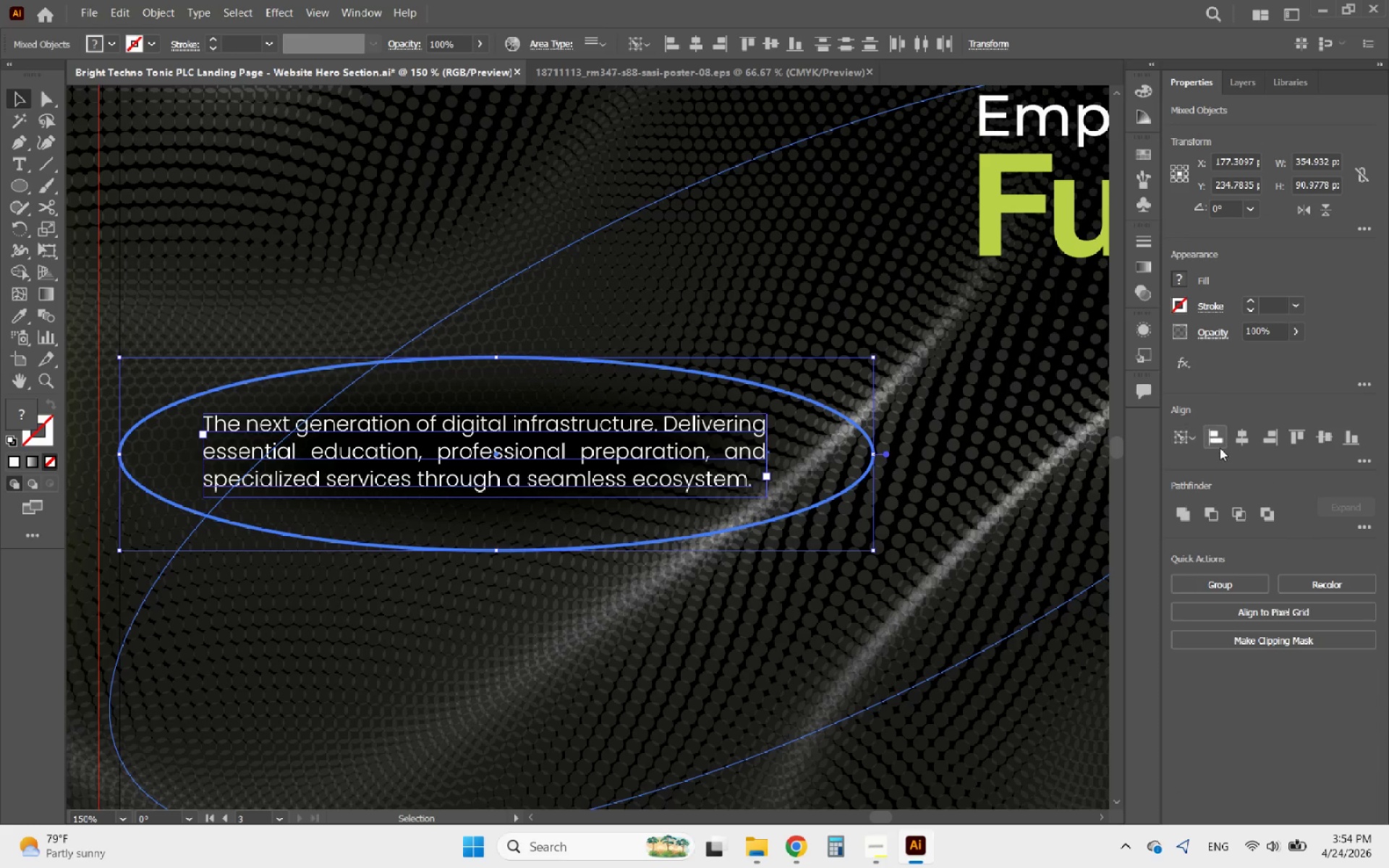 
left_click([1250, 438])
 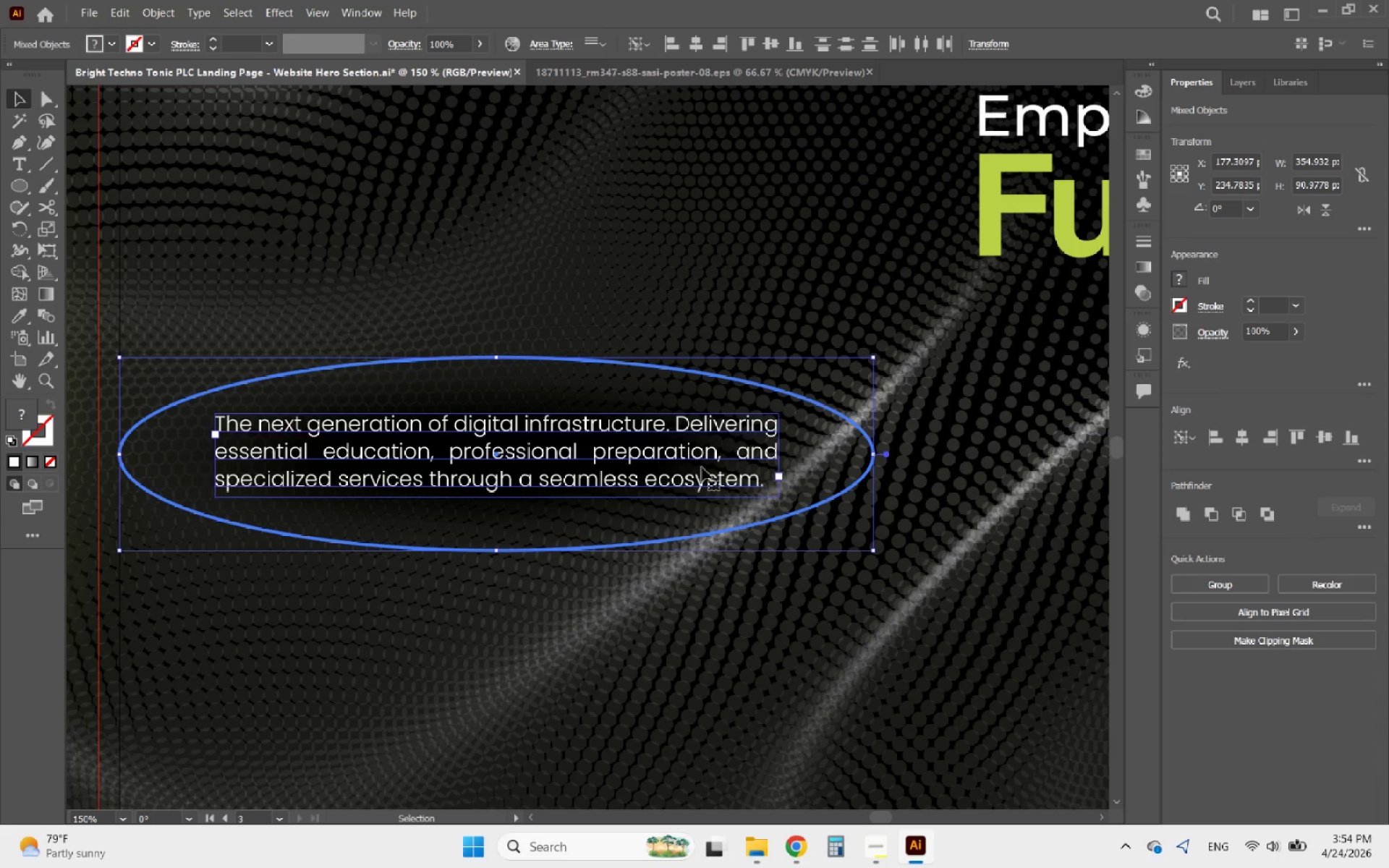 
hold_key(key=AltLeft, duration=0.48)
scroll: coordinate [697, 461], scroll_direction: down, amount: 3.0
 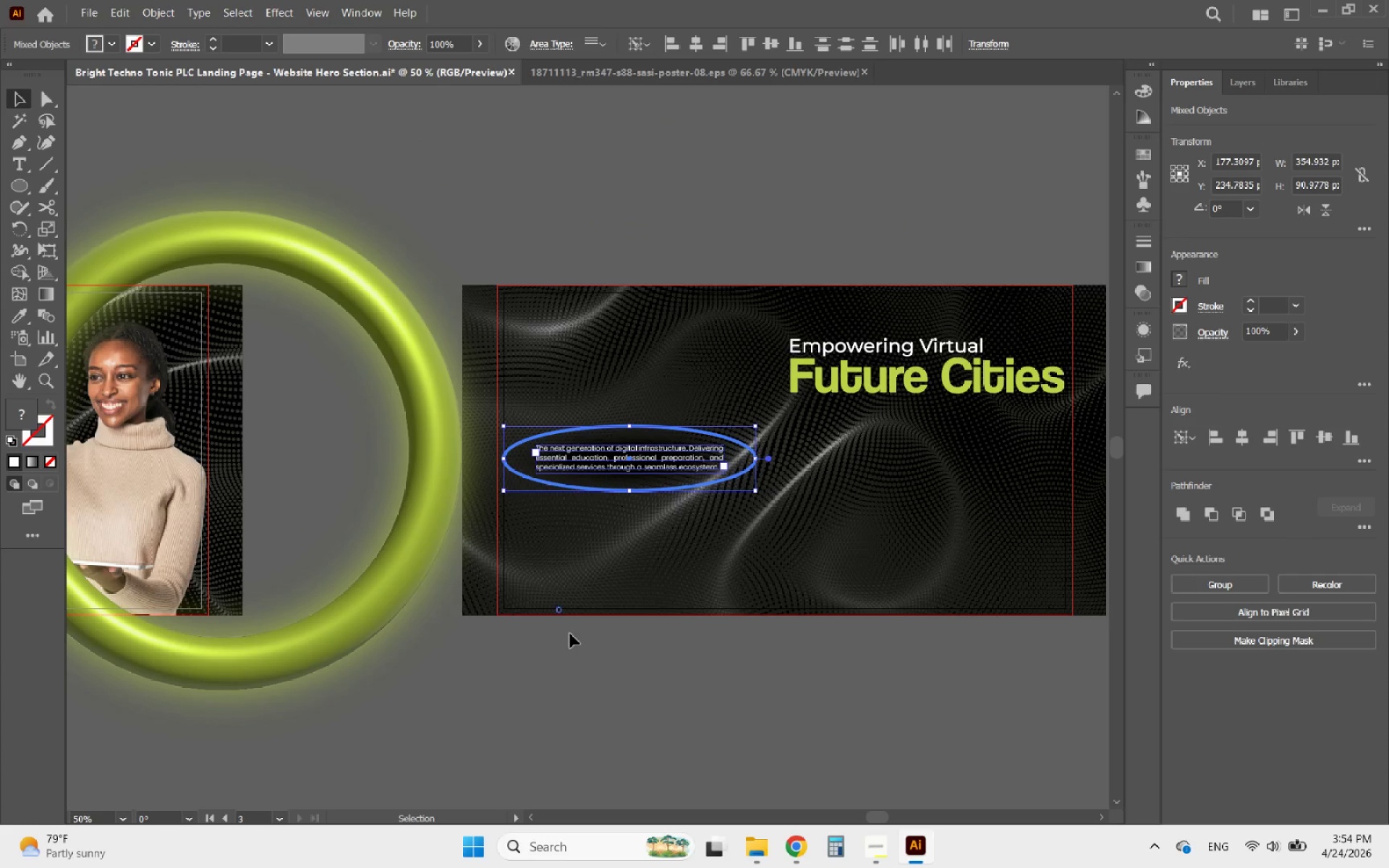 
left_click([592, 669])
 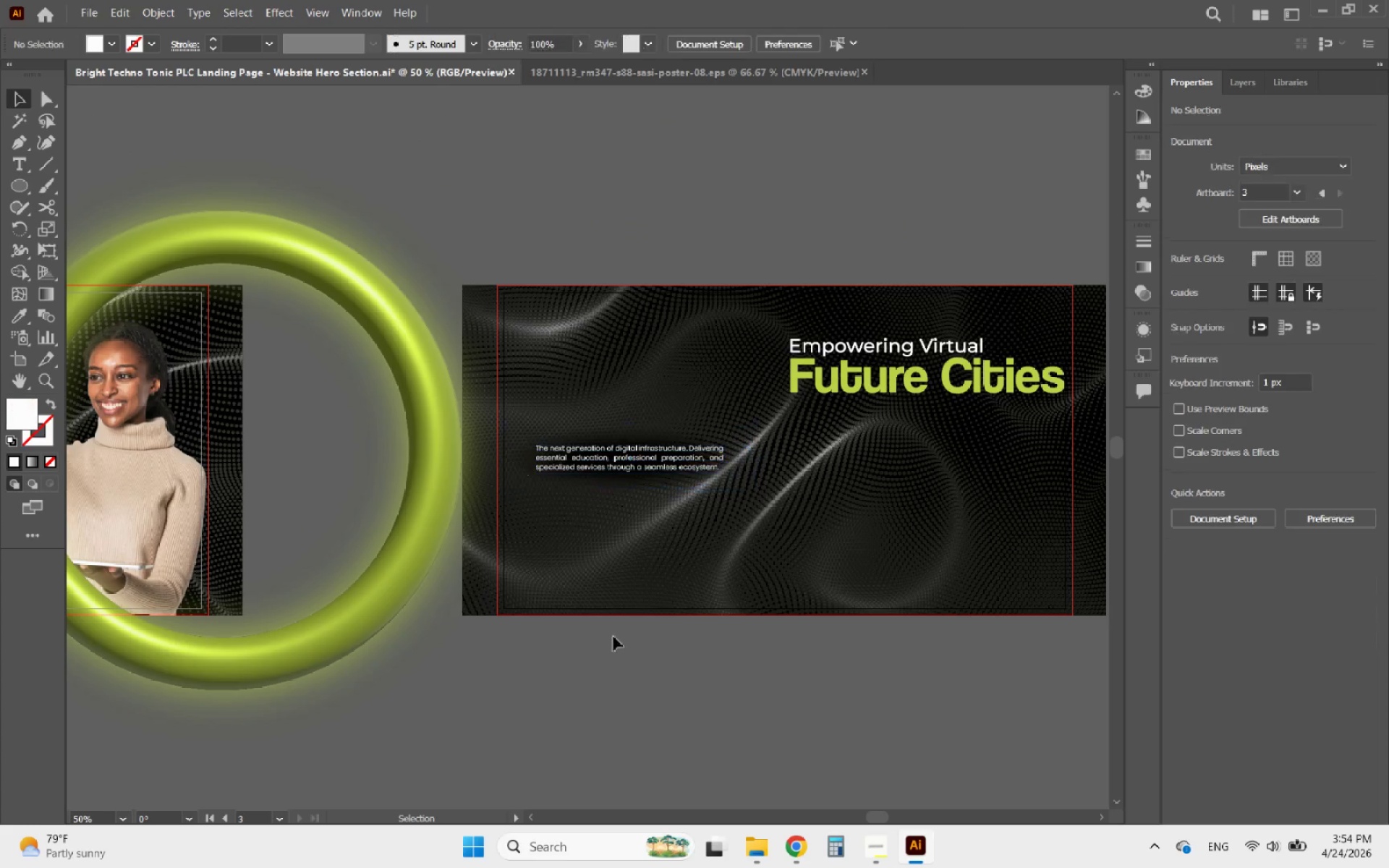 
hold_key(key=AltLeft, duration=0.95)
scroll: coordinate [698, 390], scroll_direction: up, amount: 1.0
 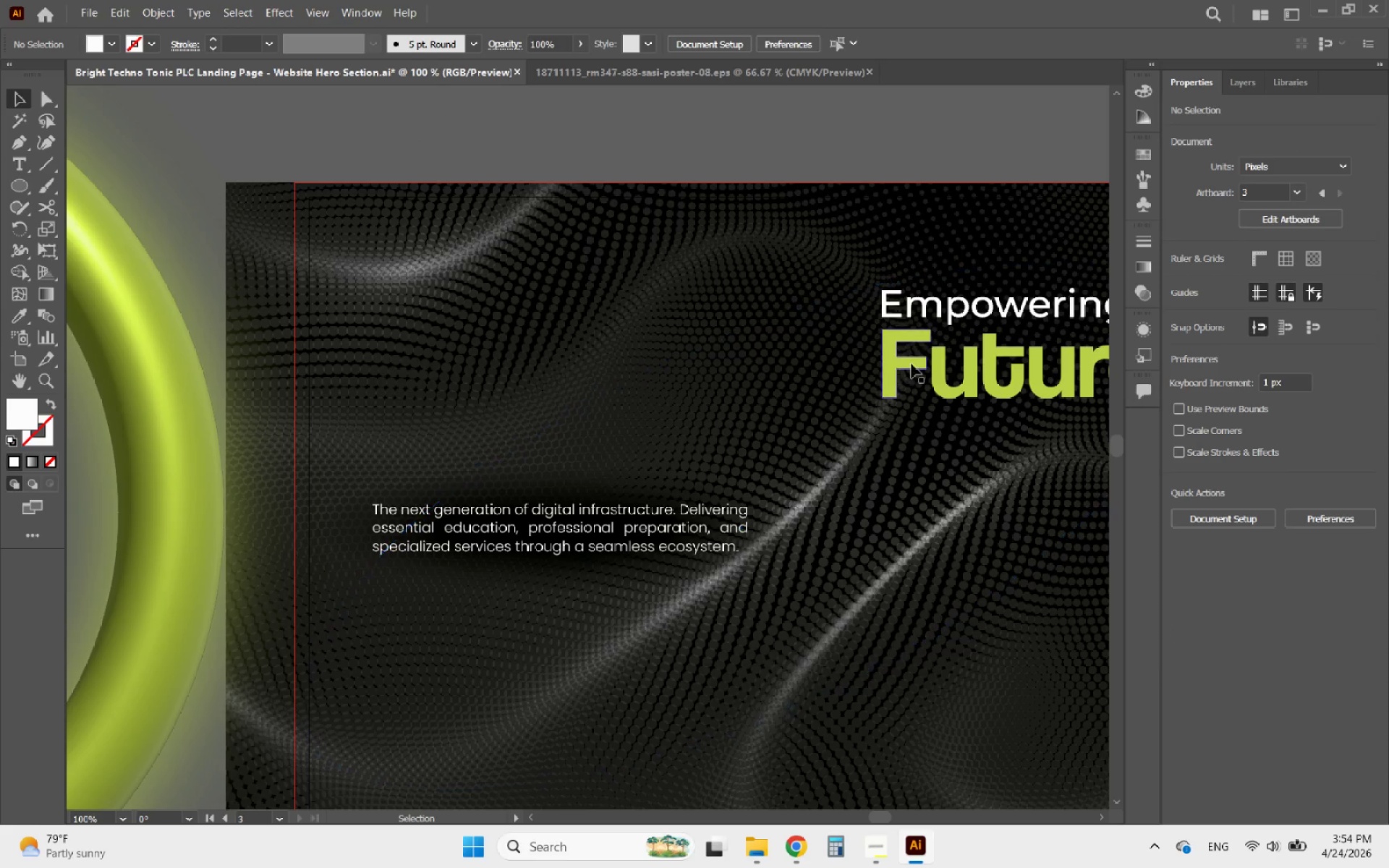 
left_click_drag(start_coordinate=[917, 364], to_coordinate=[409, 460])
 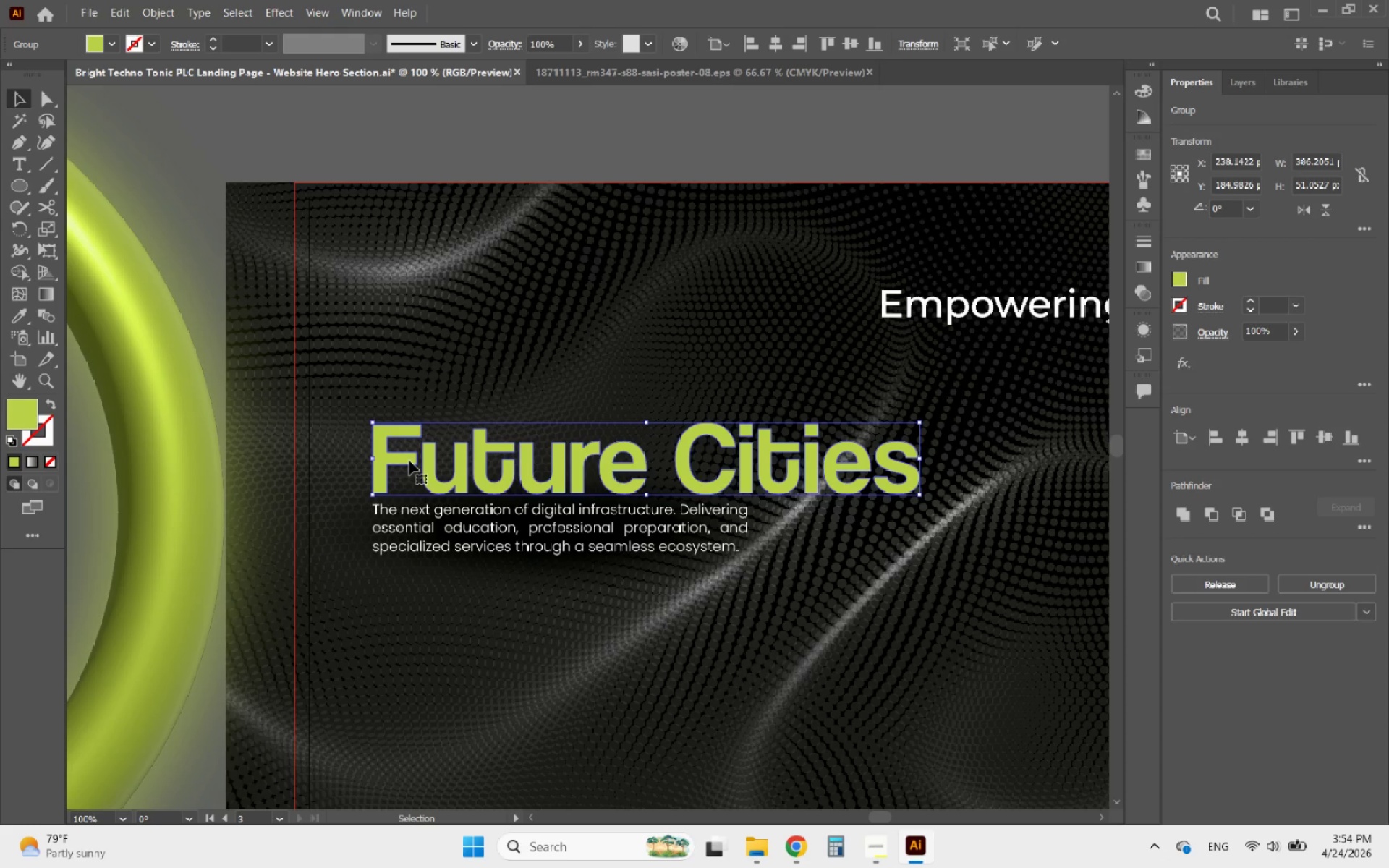 
key(ArrowUp)
 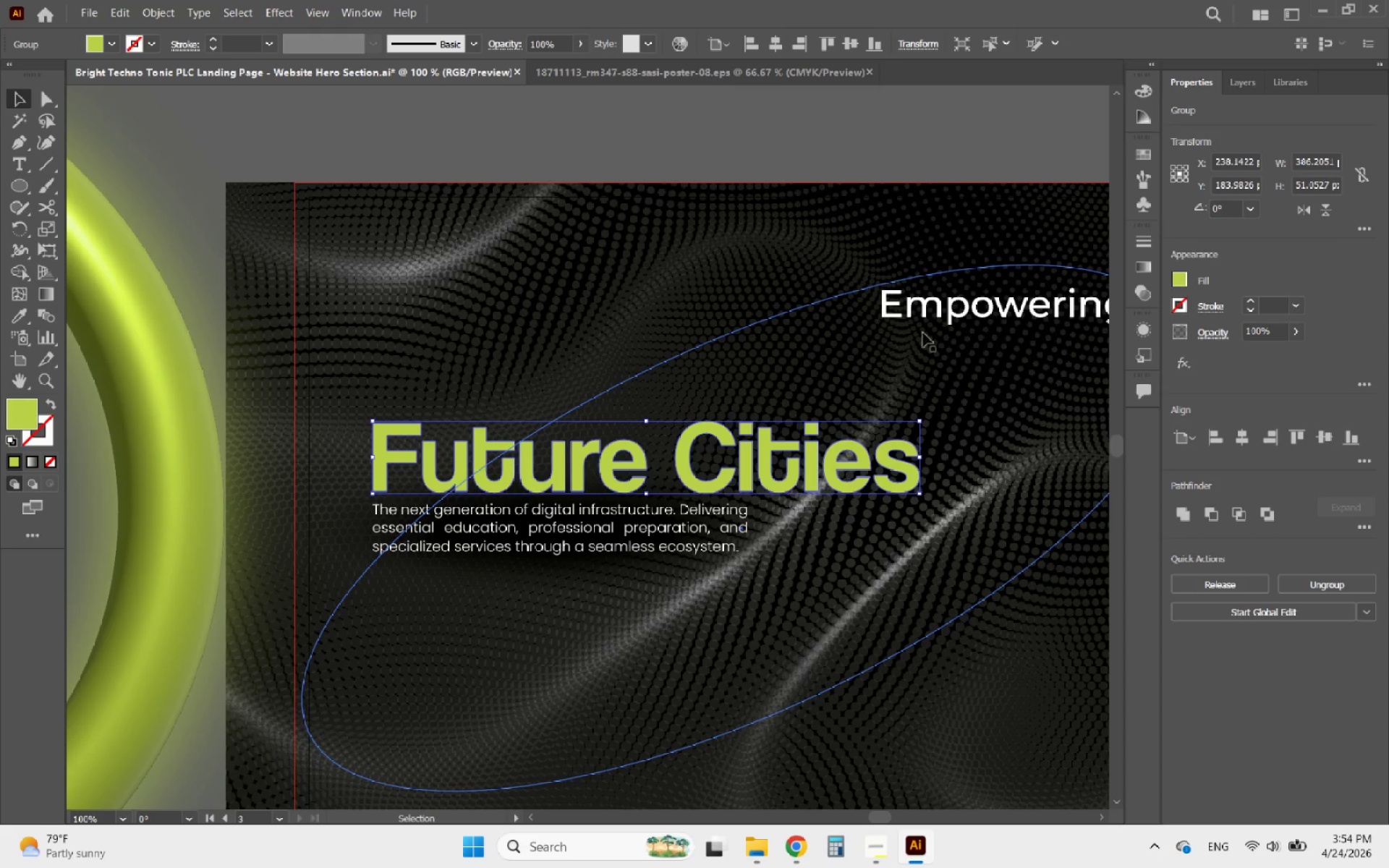 
left_click_drag(start_coordinate=[957, 311], to_coordinate=[718, 368])
 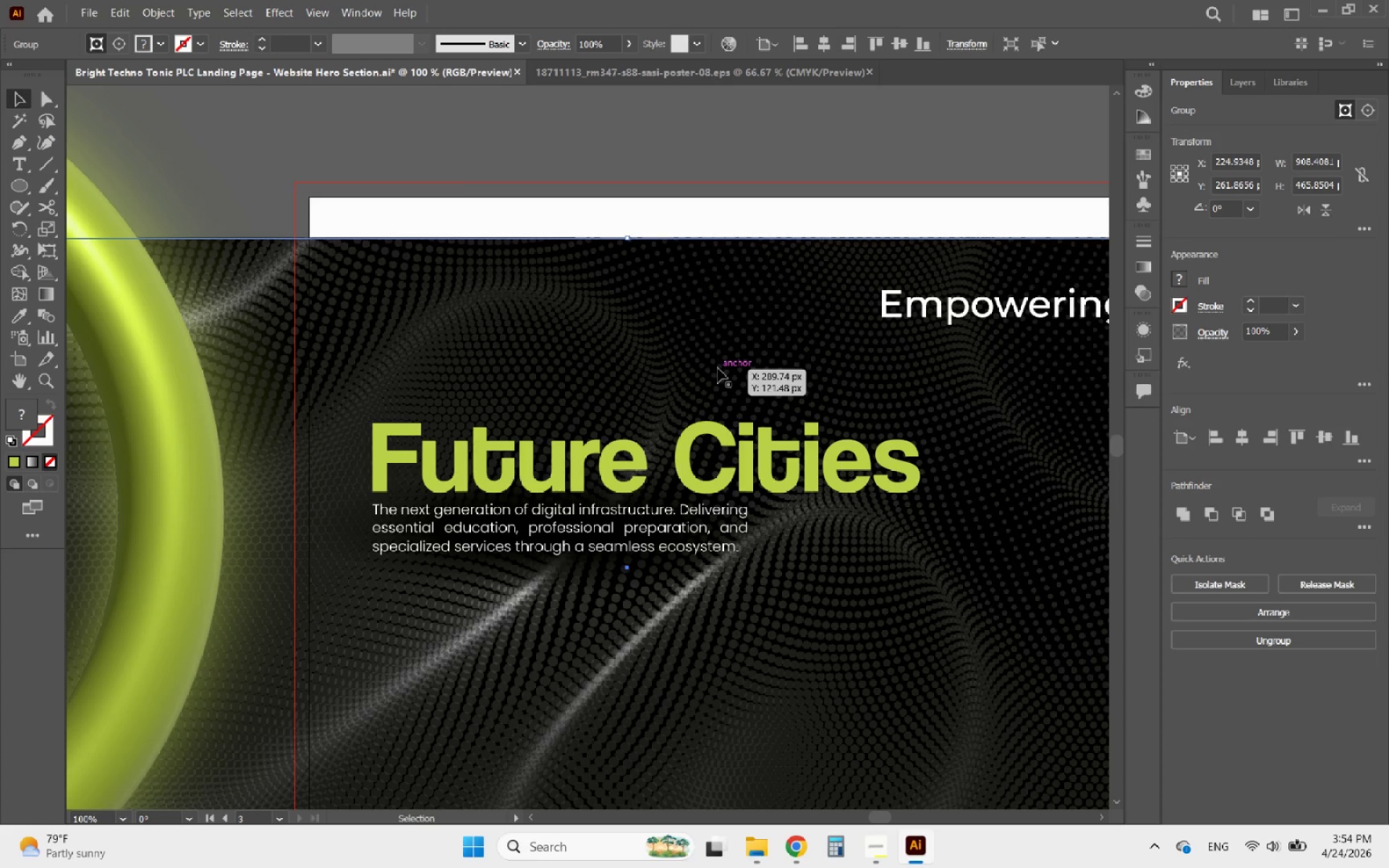 
key(Control+ControlLeft)
 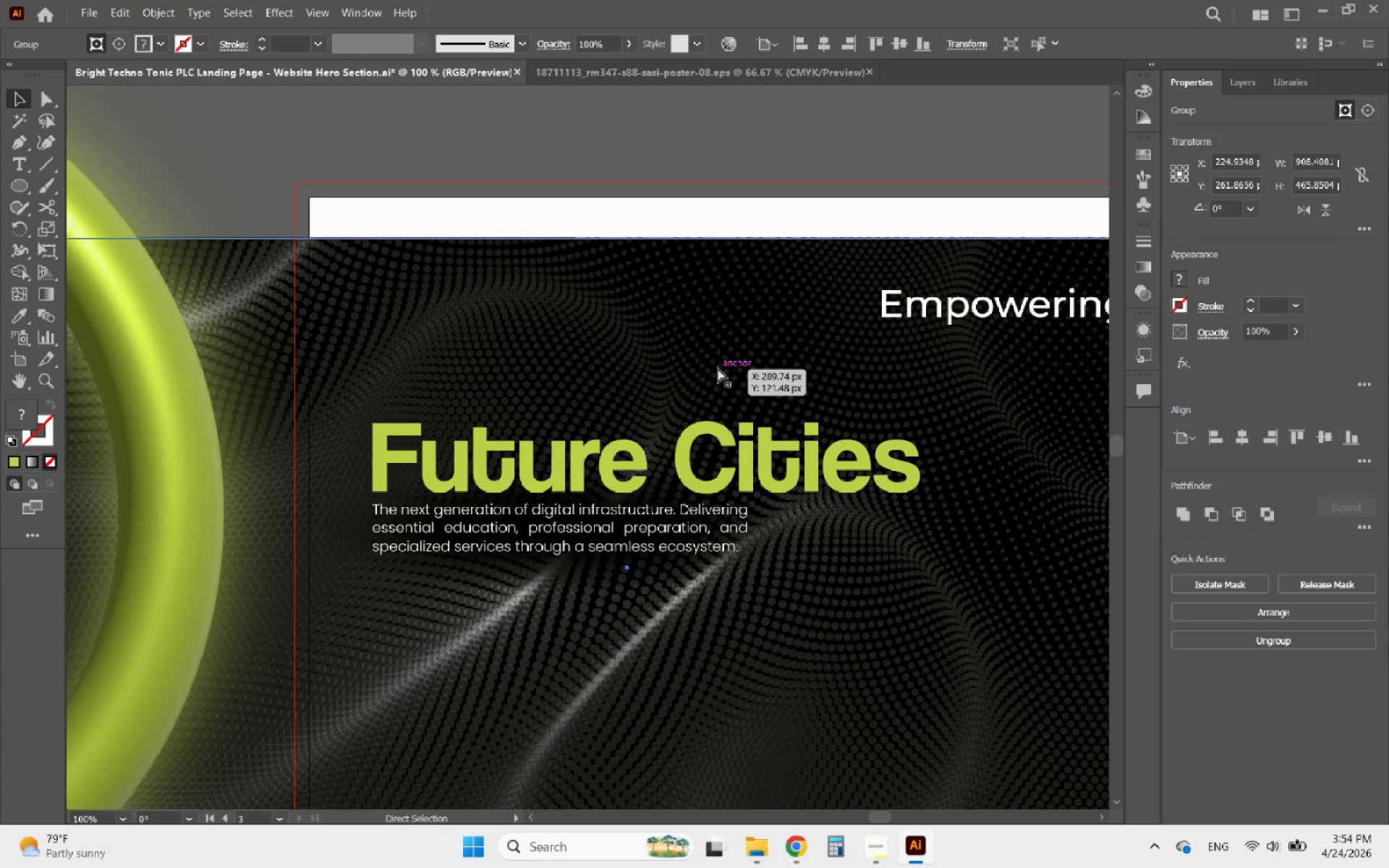 
key(Control+Z)
 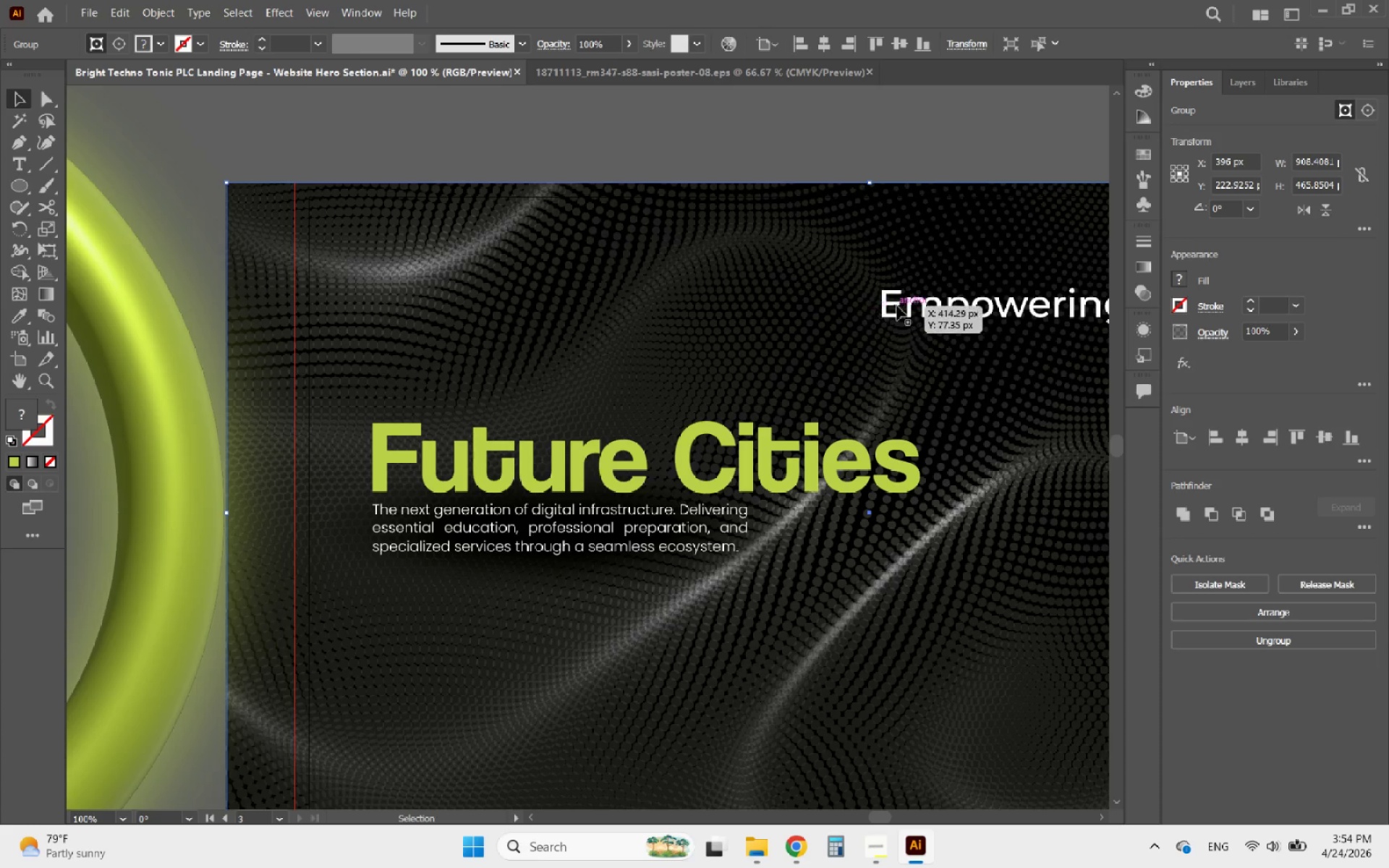 
left_click([897, 306])
 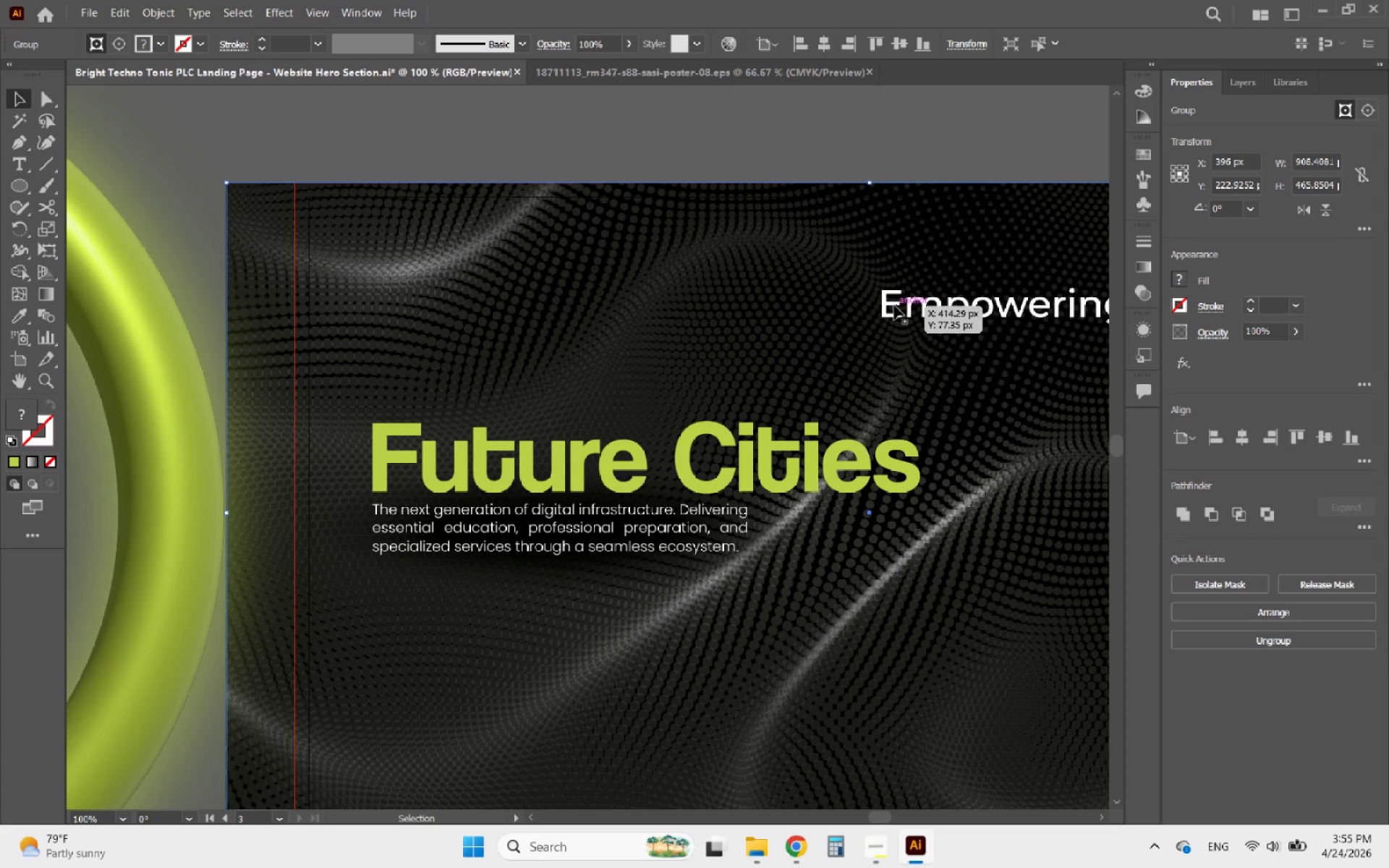 
left_click([894, 305])
 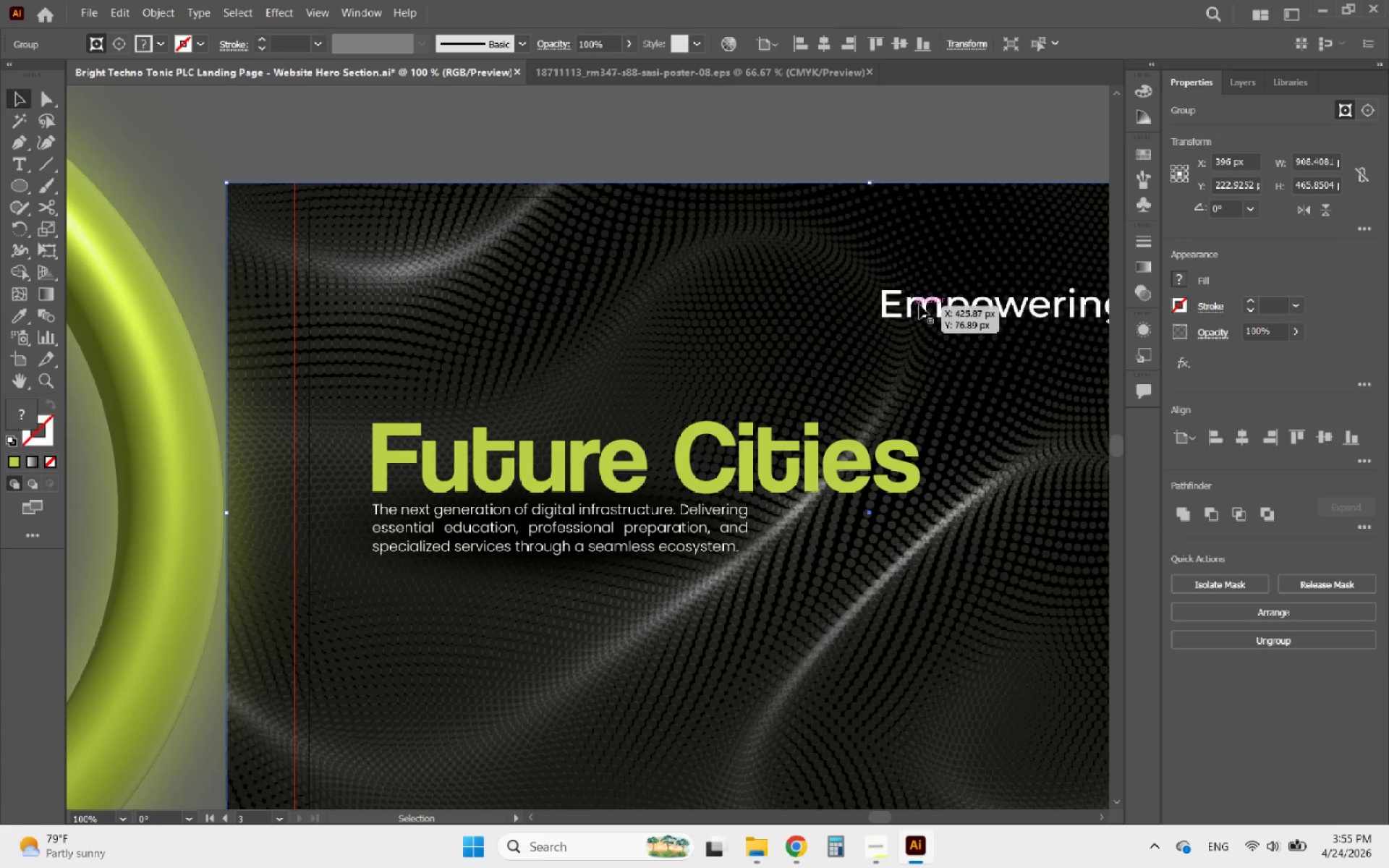 
left_click([922, 305])
 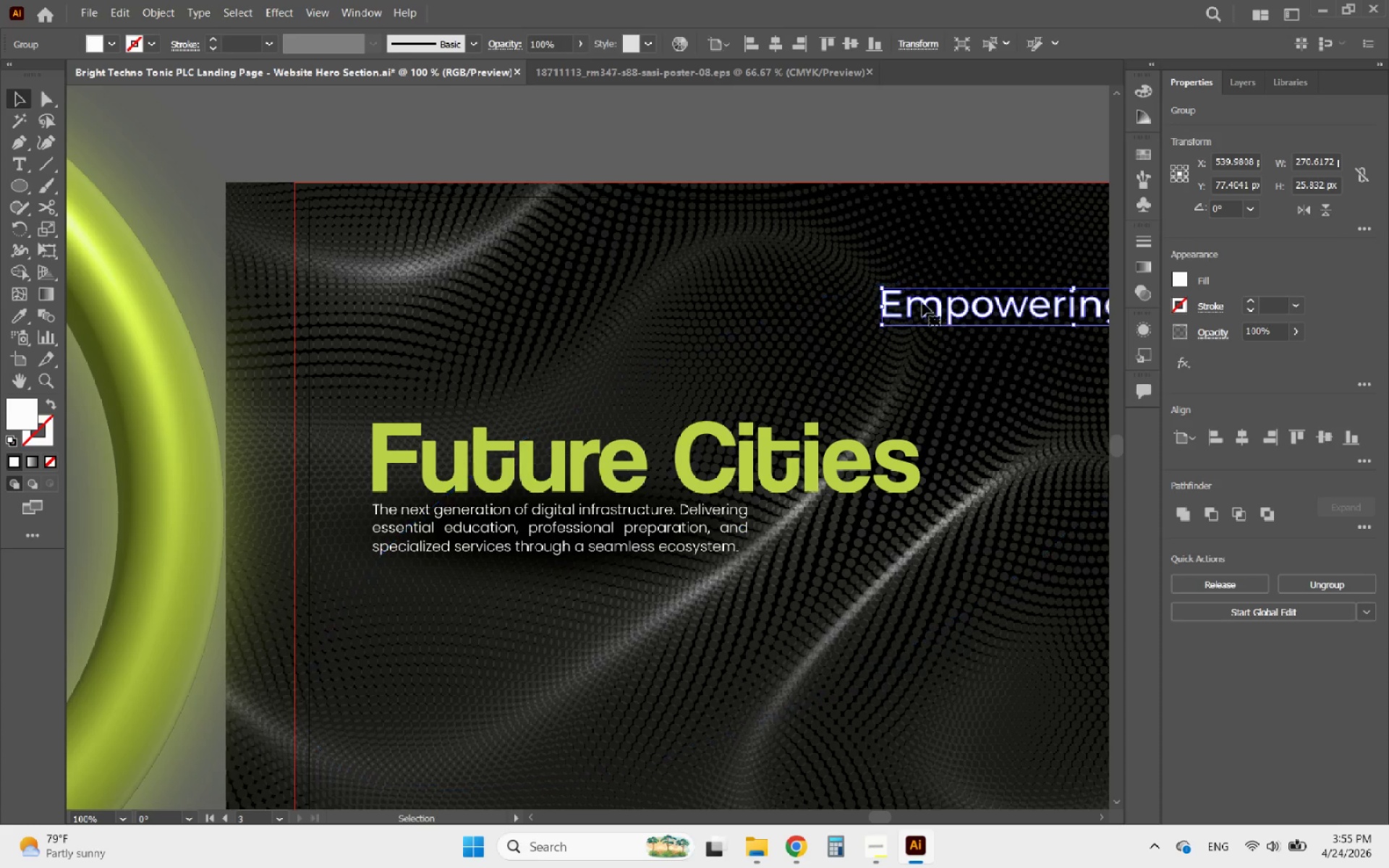 
left_click_drag(start_coordinate=[922, 302], to_coordinate=[414, 403])
 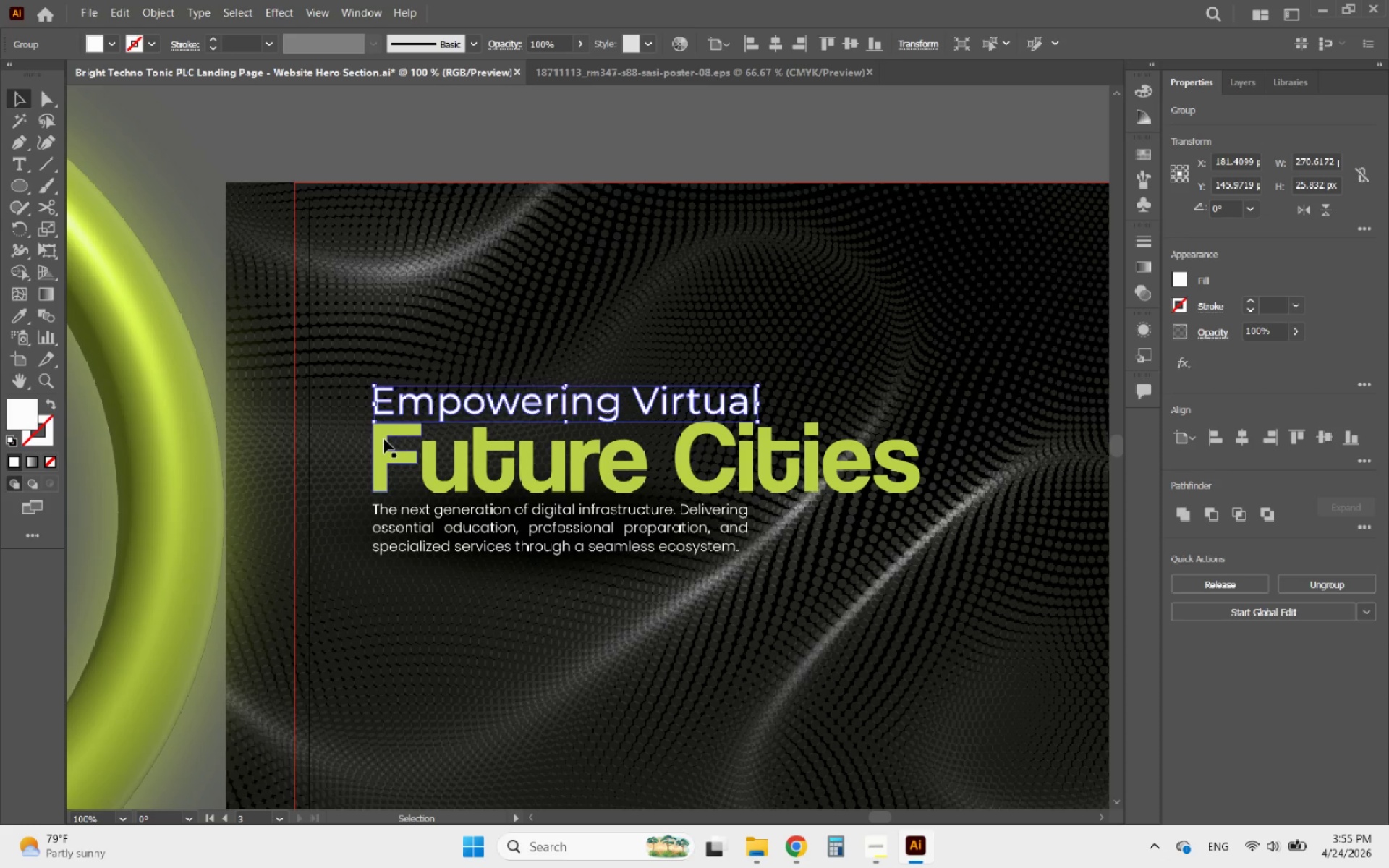 
hold_key(key=ShiftLeft, duration=2.03)
left_click([384, 439])
 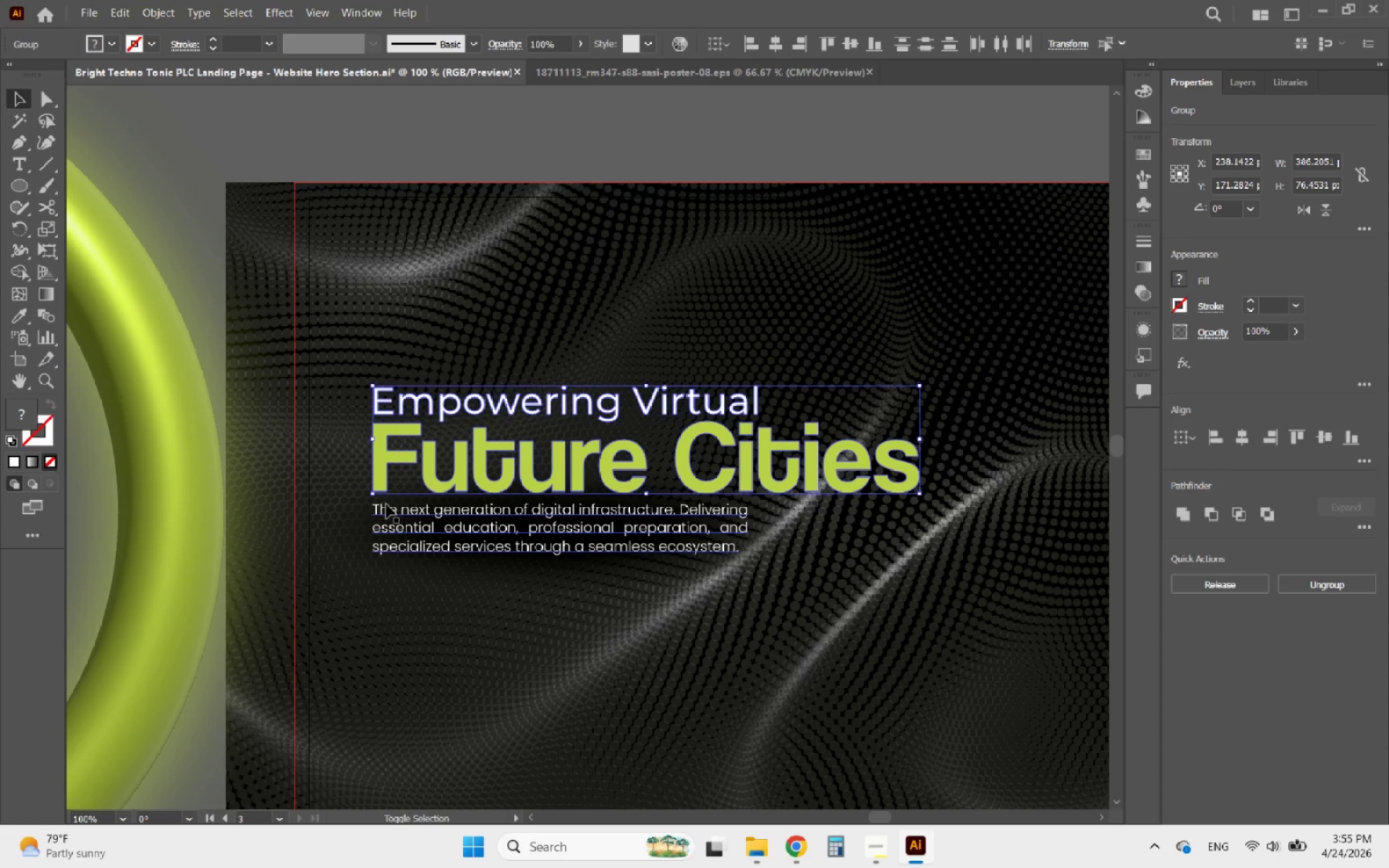 
left_click([386, 504])
 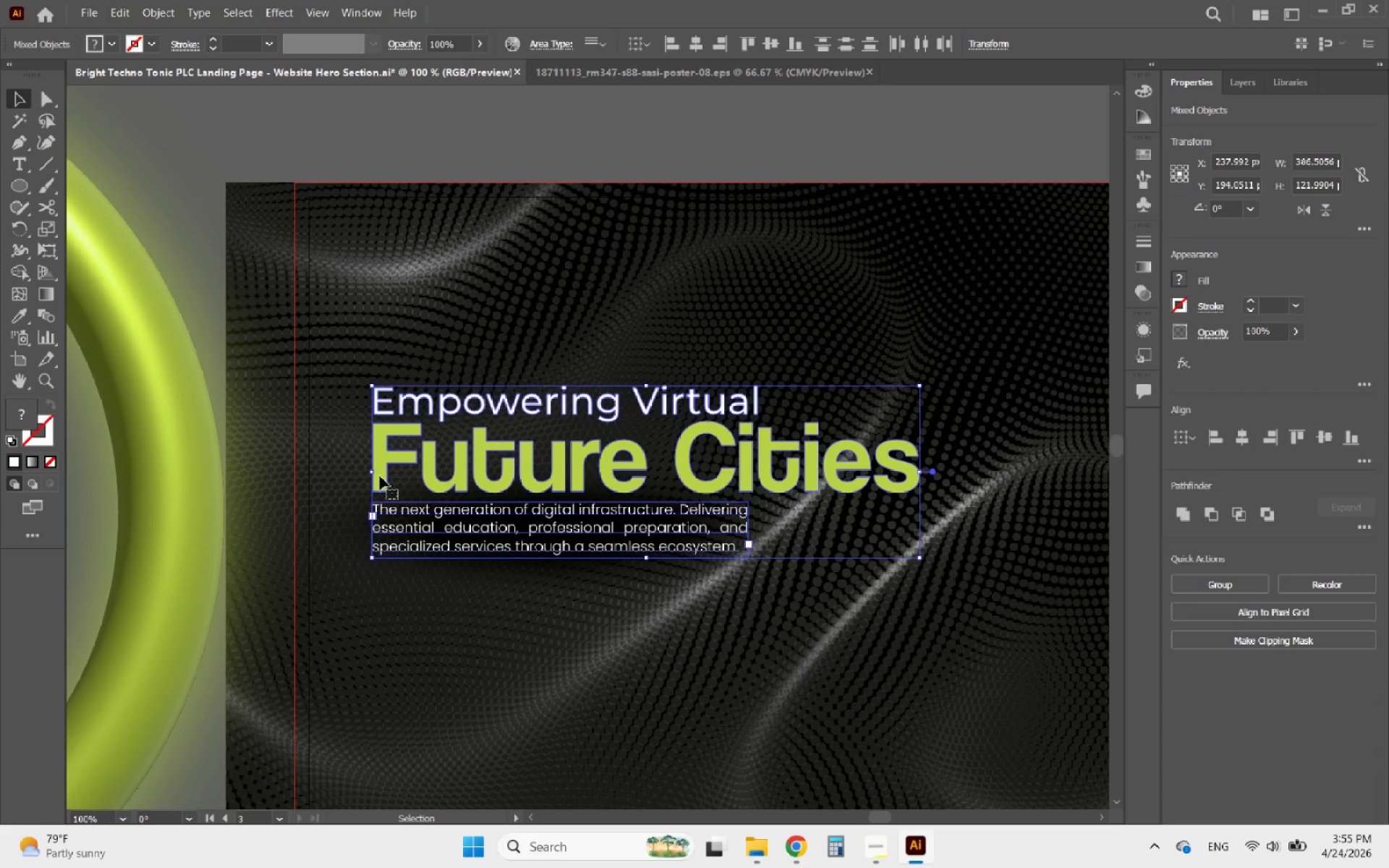 
left_click([380, 476])
 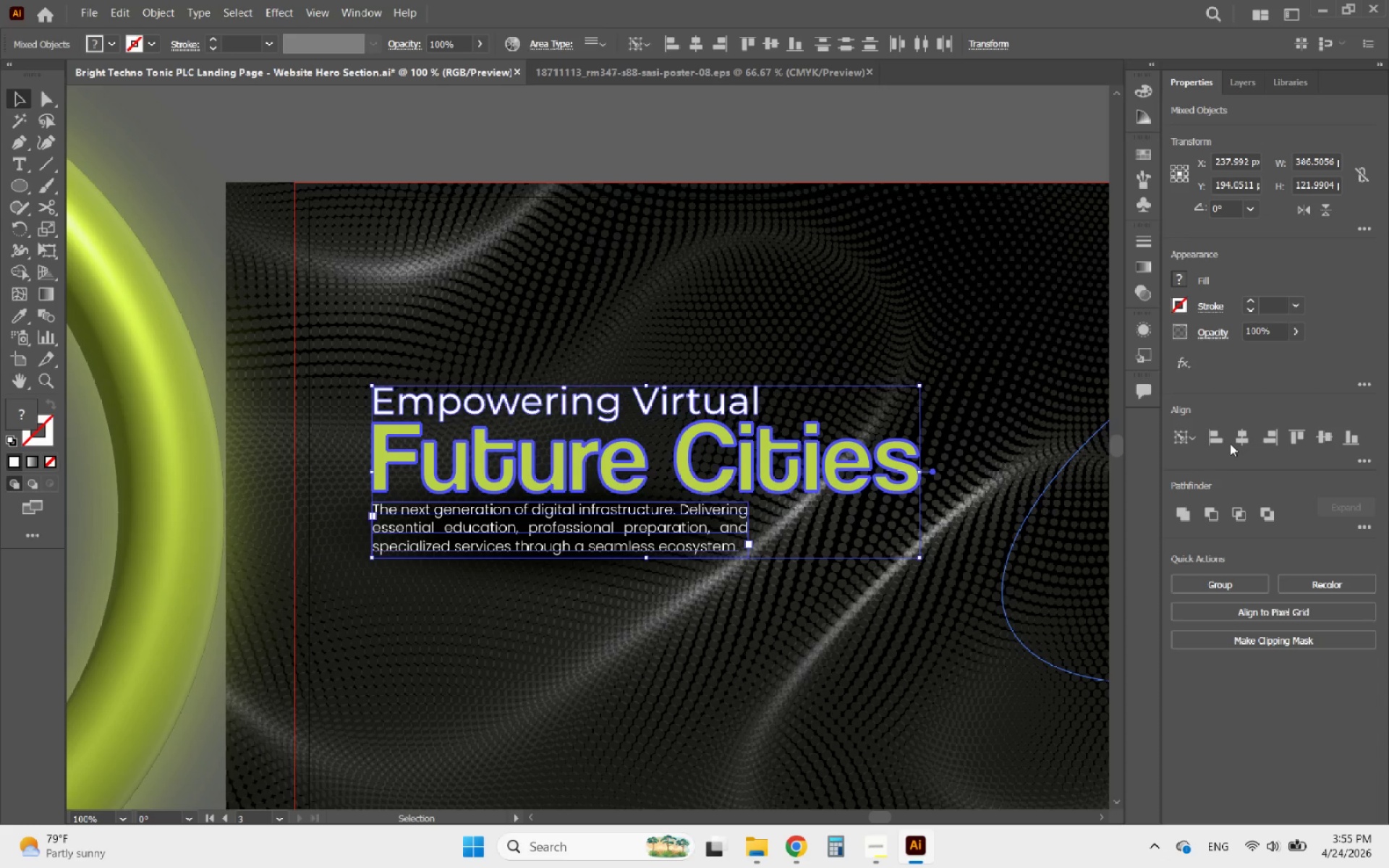 
left_click([1220, 442])
 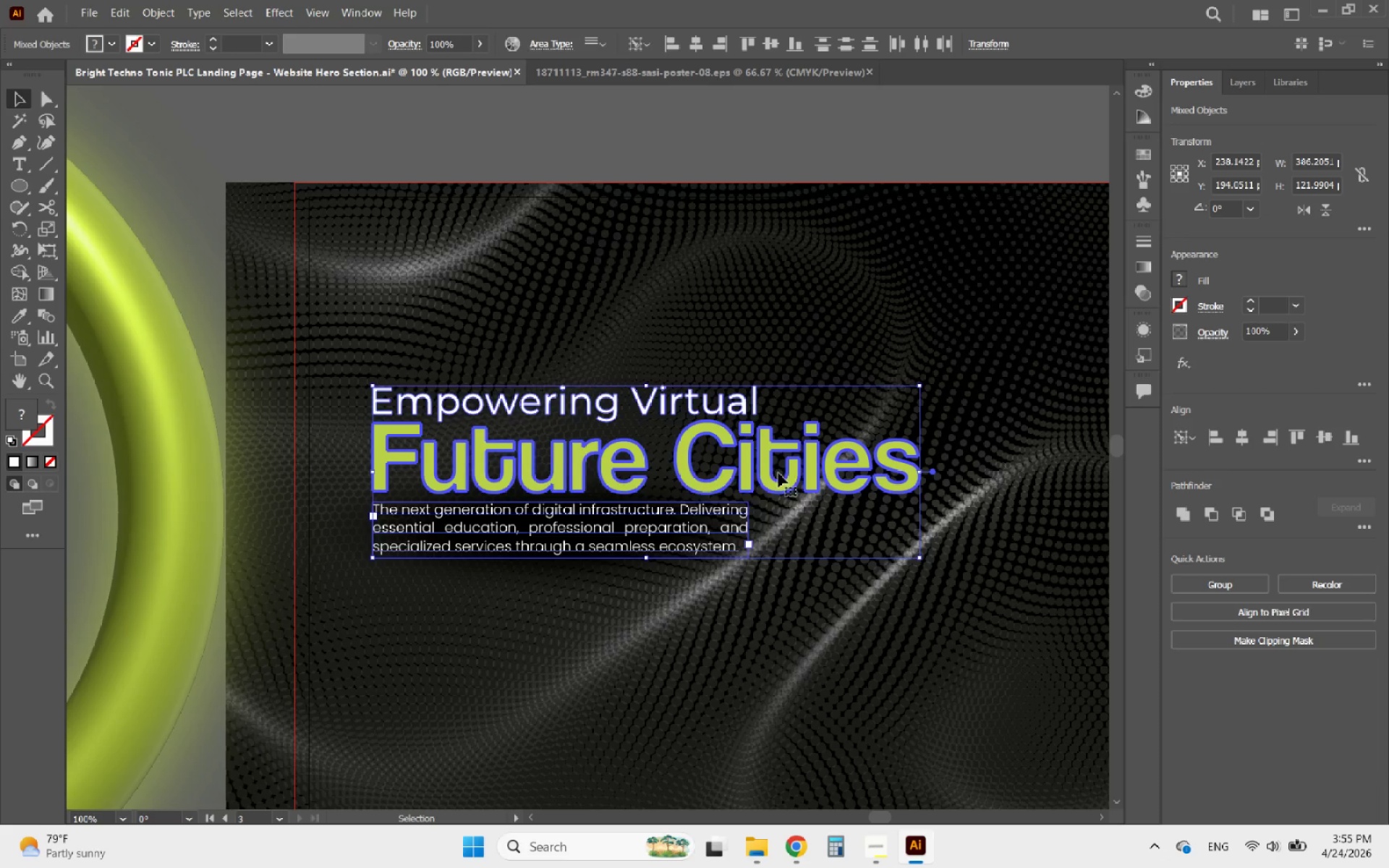 
hold_key(key=AltLeft, duration=0.42)
scroll: coordinate [613, 473], scroll_direction: down, amount: 1.0
 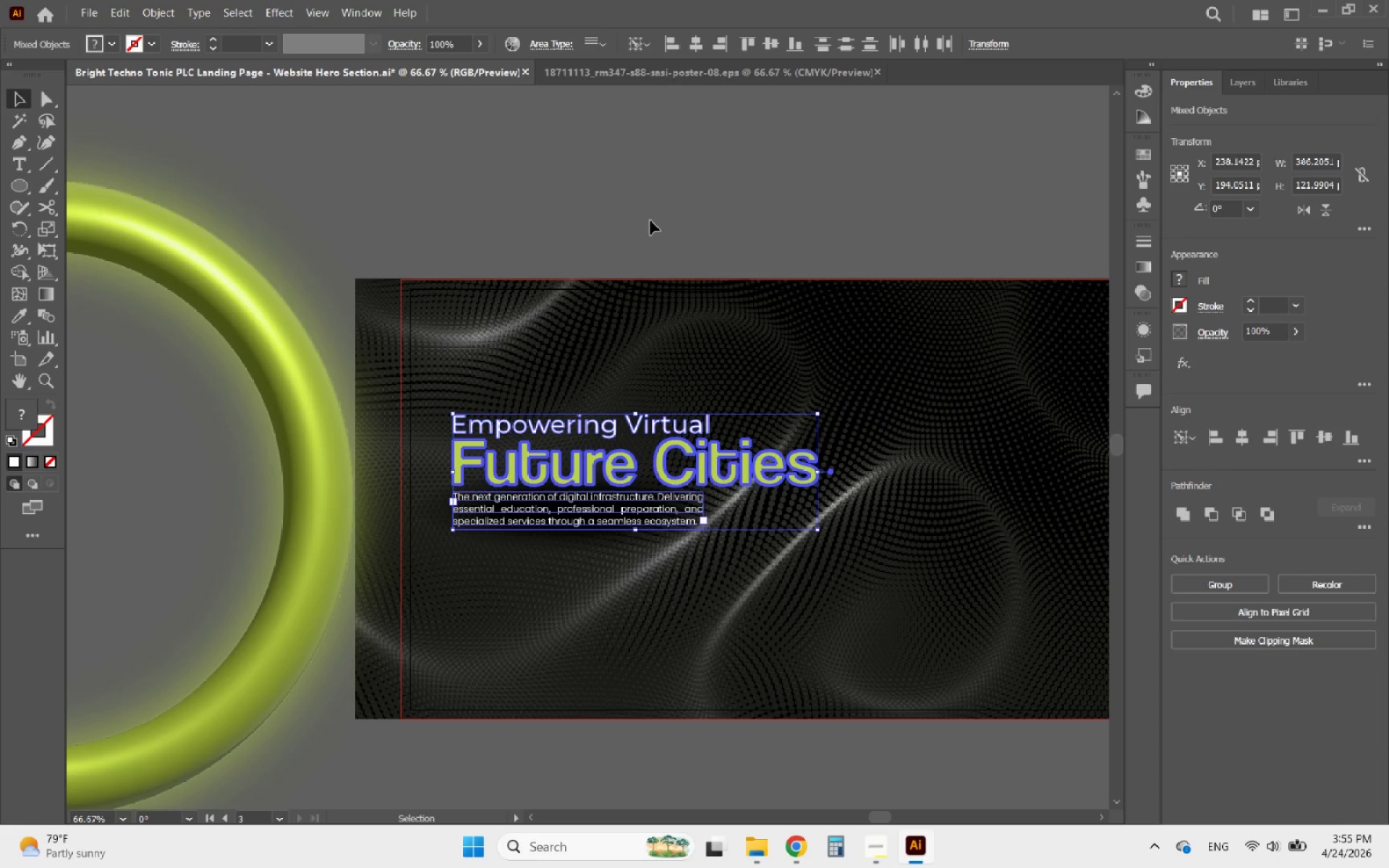 
left_click([650, 215])
 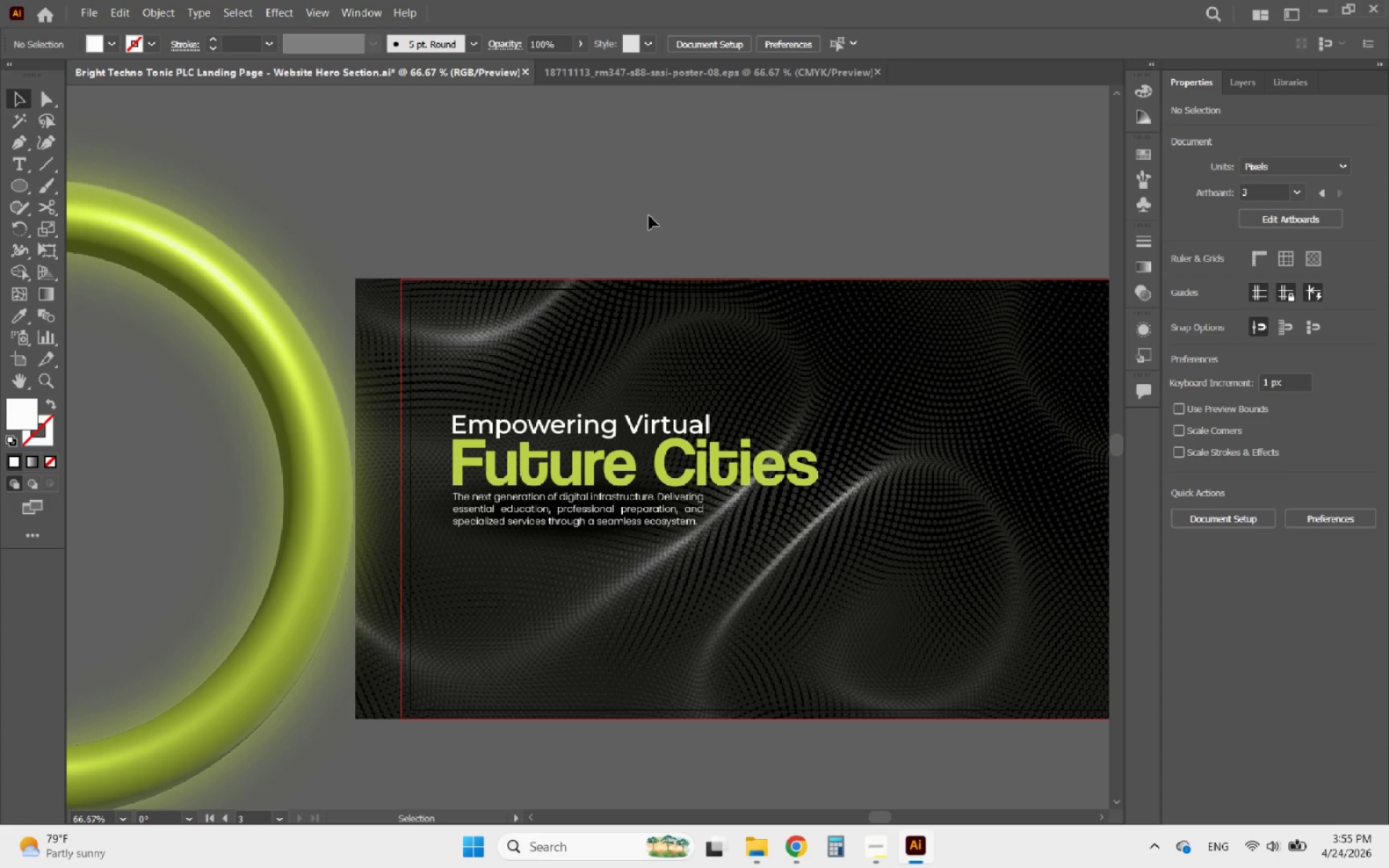 
hold_key(key=AltLeft, duration=0.58)
scroll: coordinate [504, 472], scroll_direction: up, amount: 2.0
 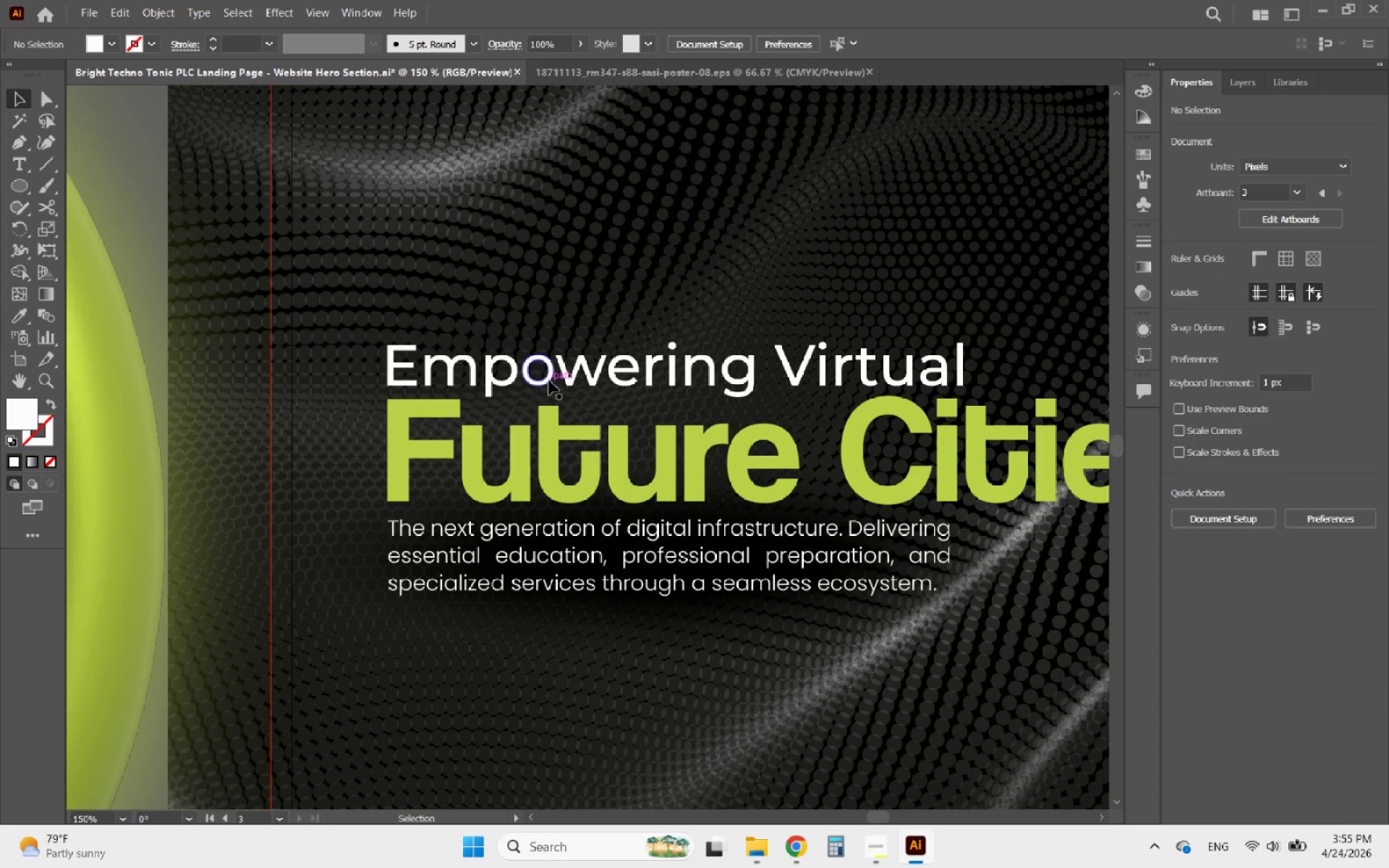 
left_click([549, 380])
 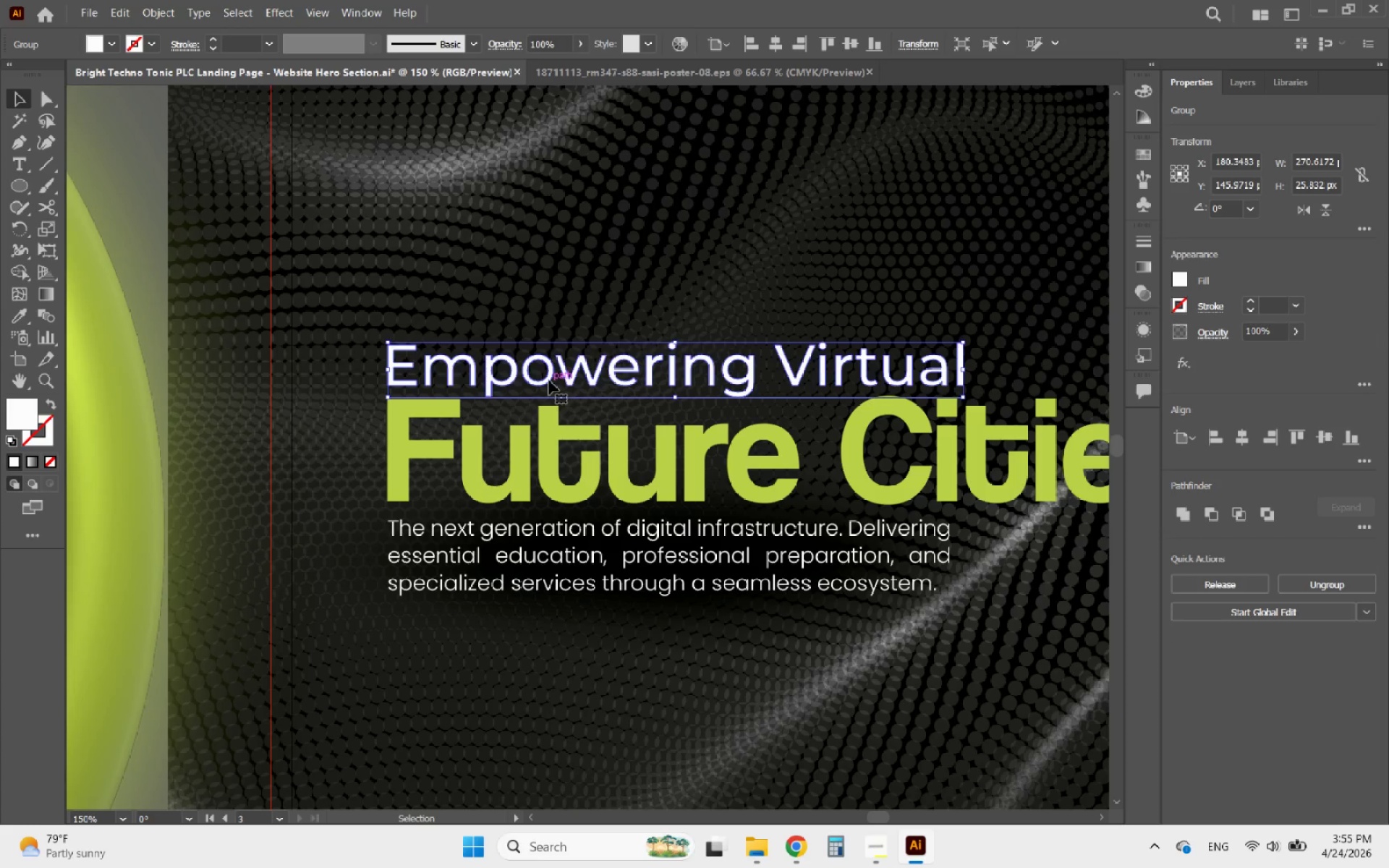 
key(ArrowUp)
 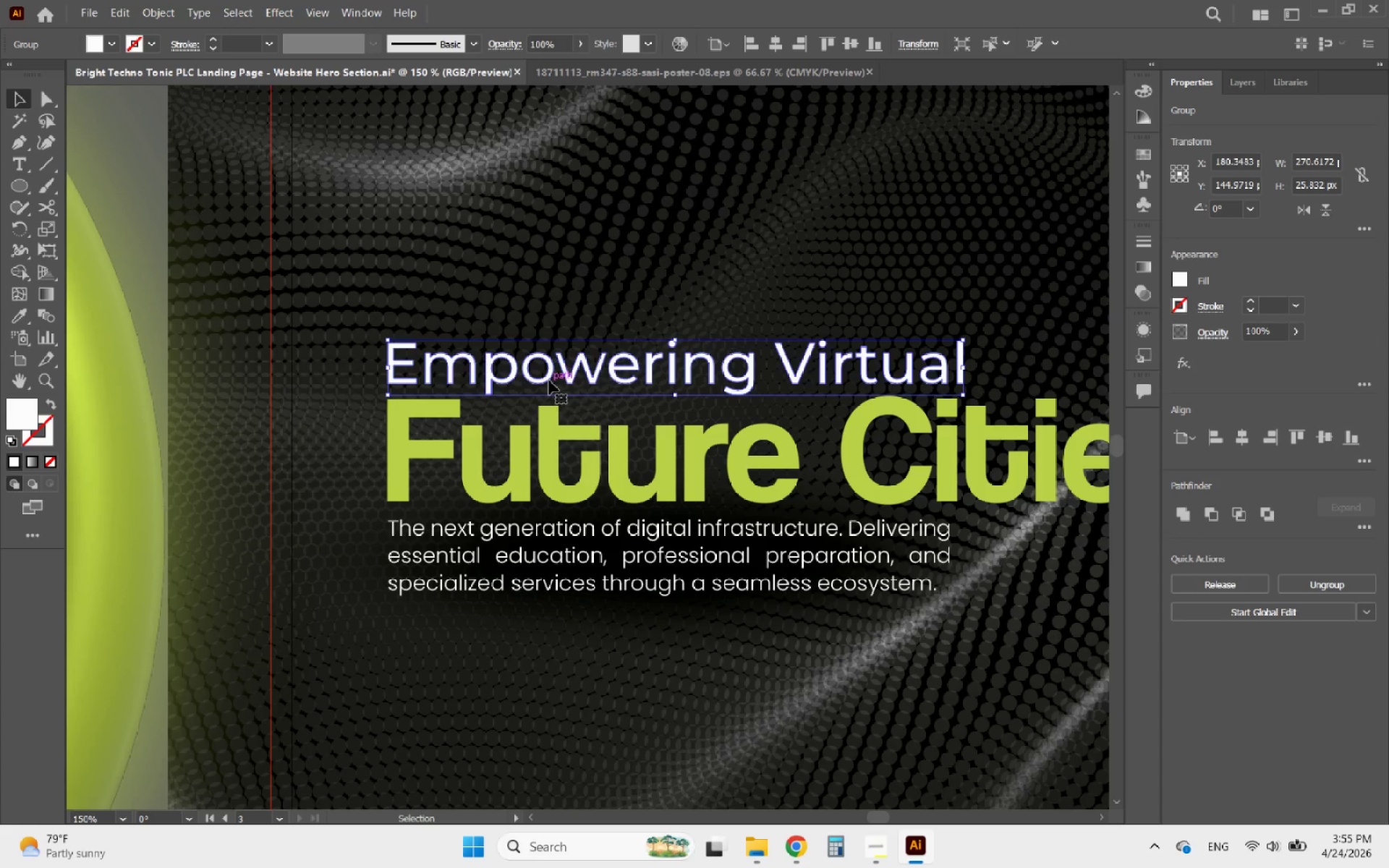 
hold_key(key=AltLeft, duration=0.52)
scroll: coordinate [549, 380], scroll_direction: down, amount: 3.0
 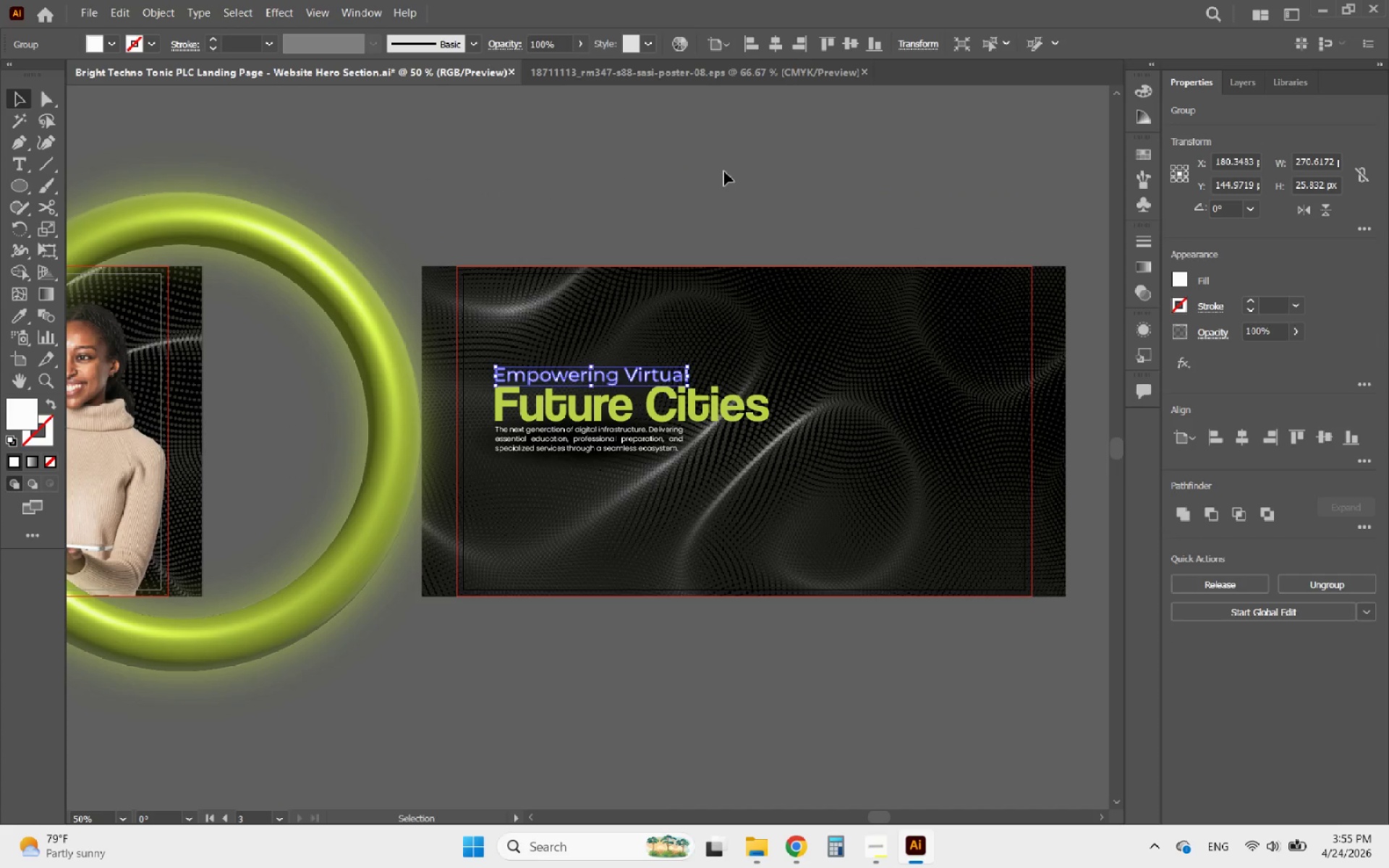 
left_click([724, 171])
 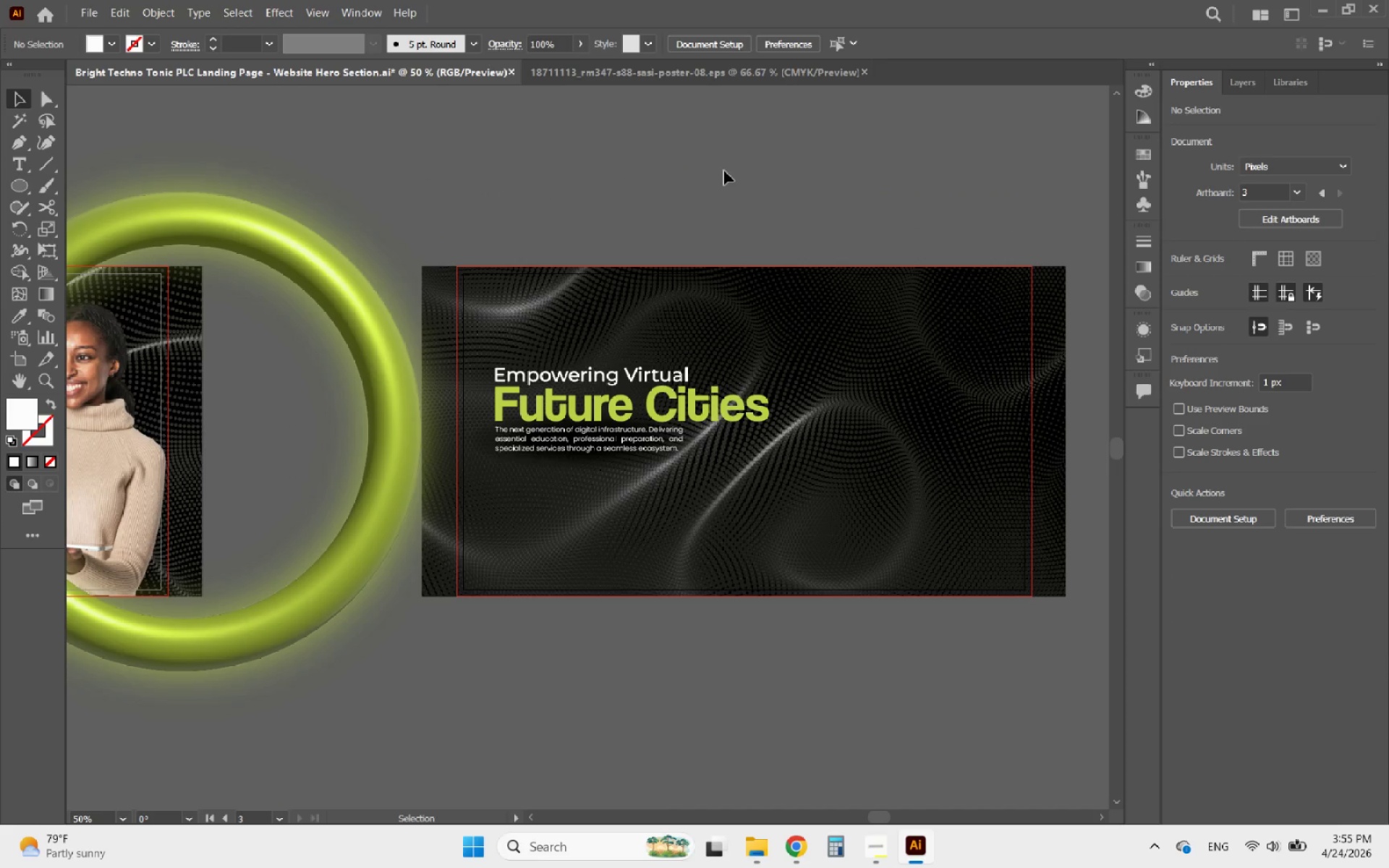 
hold_key(key=AltLeft, duration=2.8)
scroll: coordinate [734, 173], scroll_direction: down, amount: 2.0
 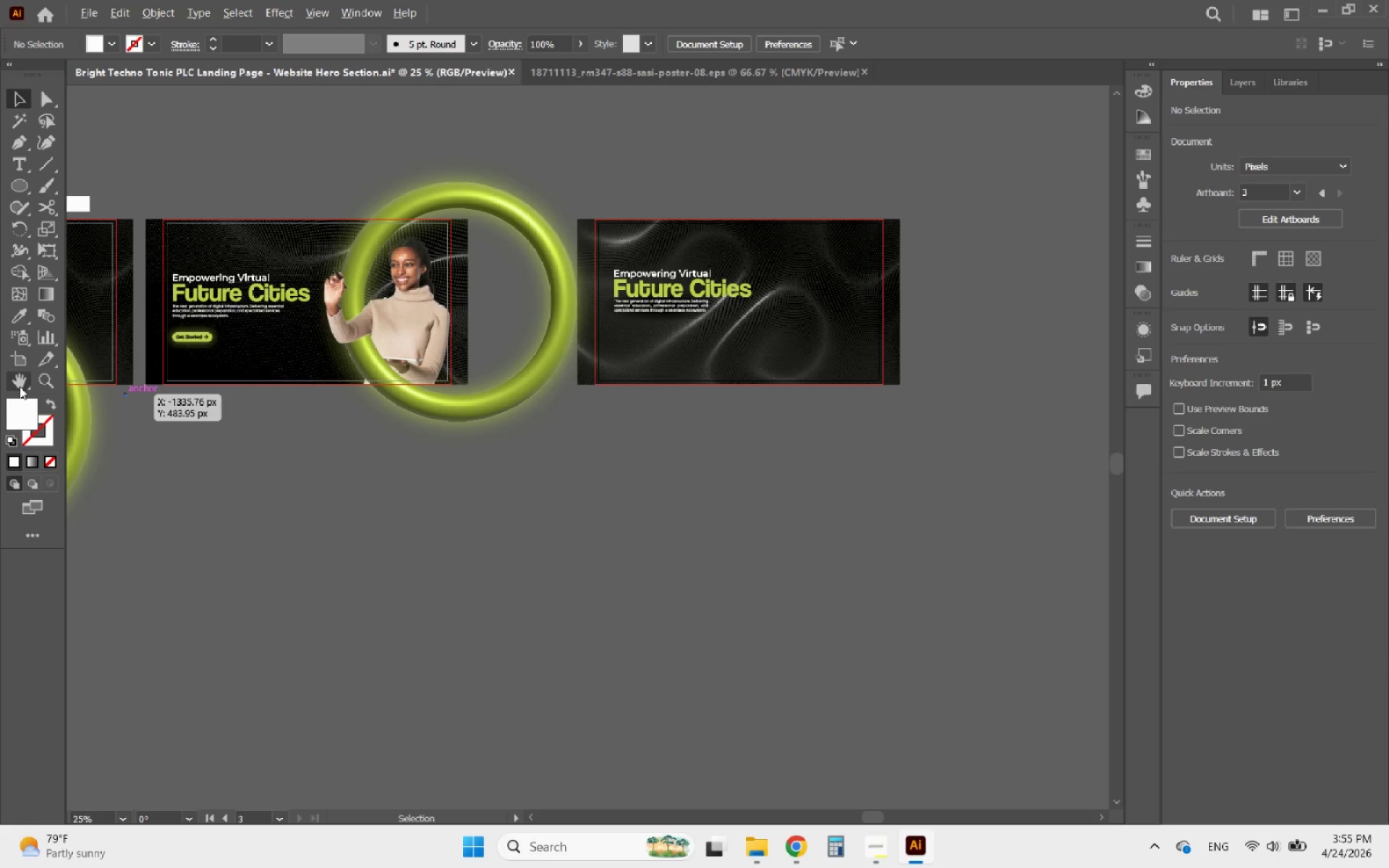 
scroll: coordinate [106, 282], scroll_direction: up, amount: 3.0
 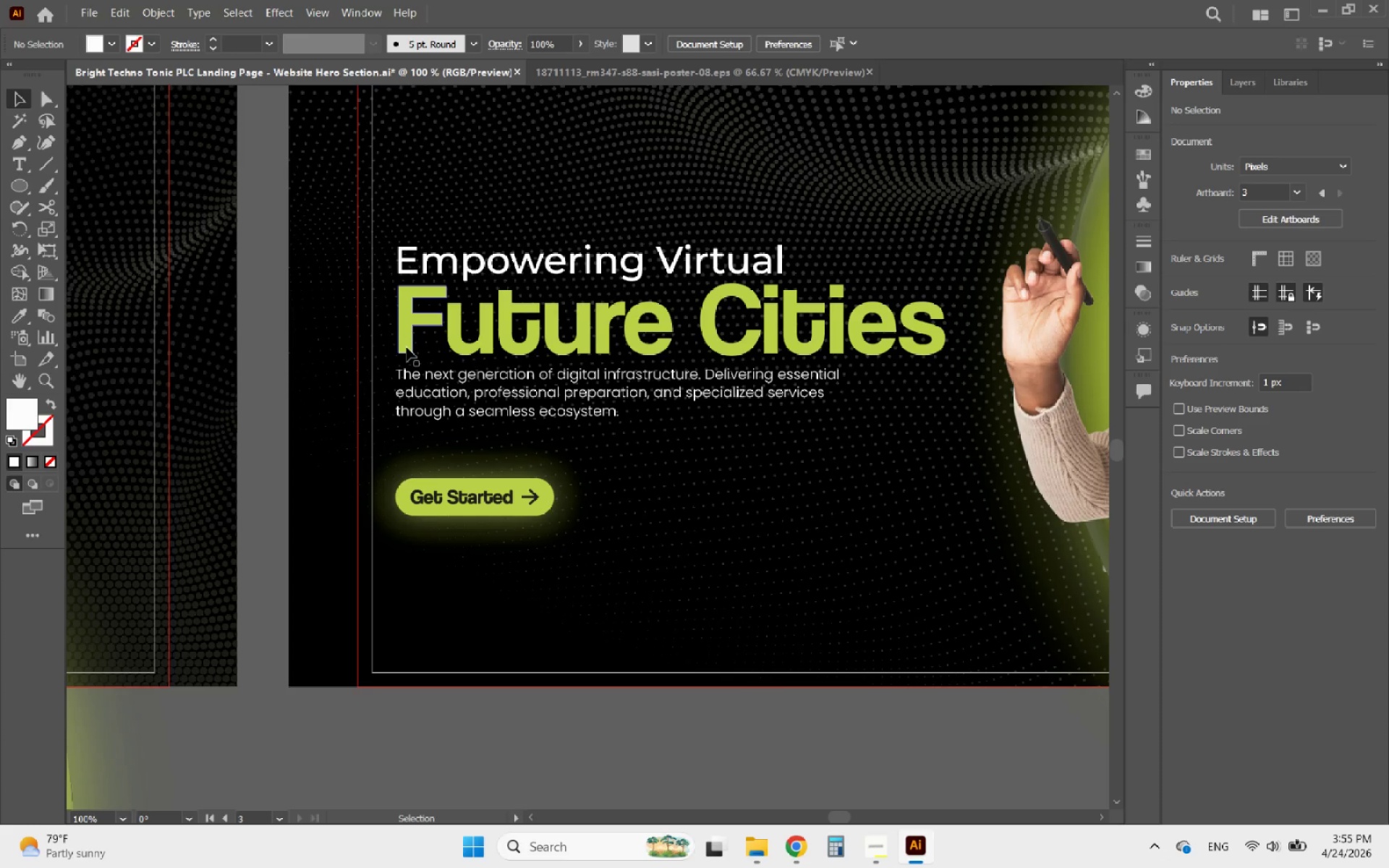 
left_click([407, 347])
 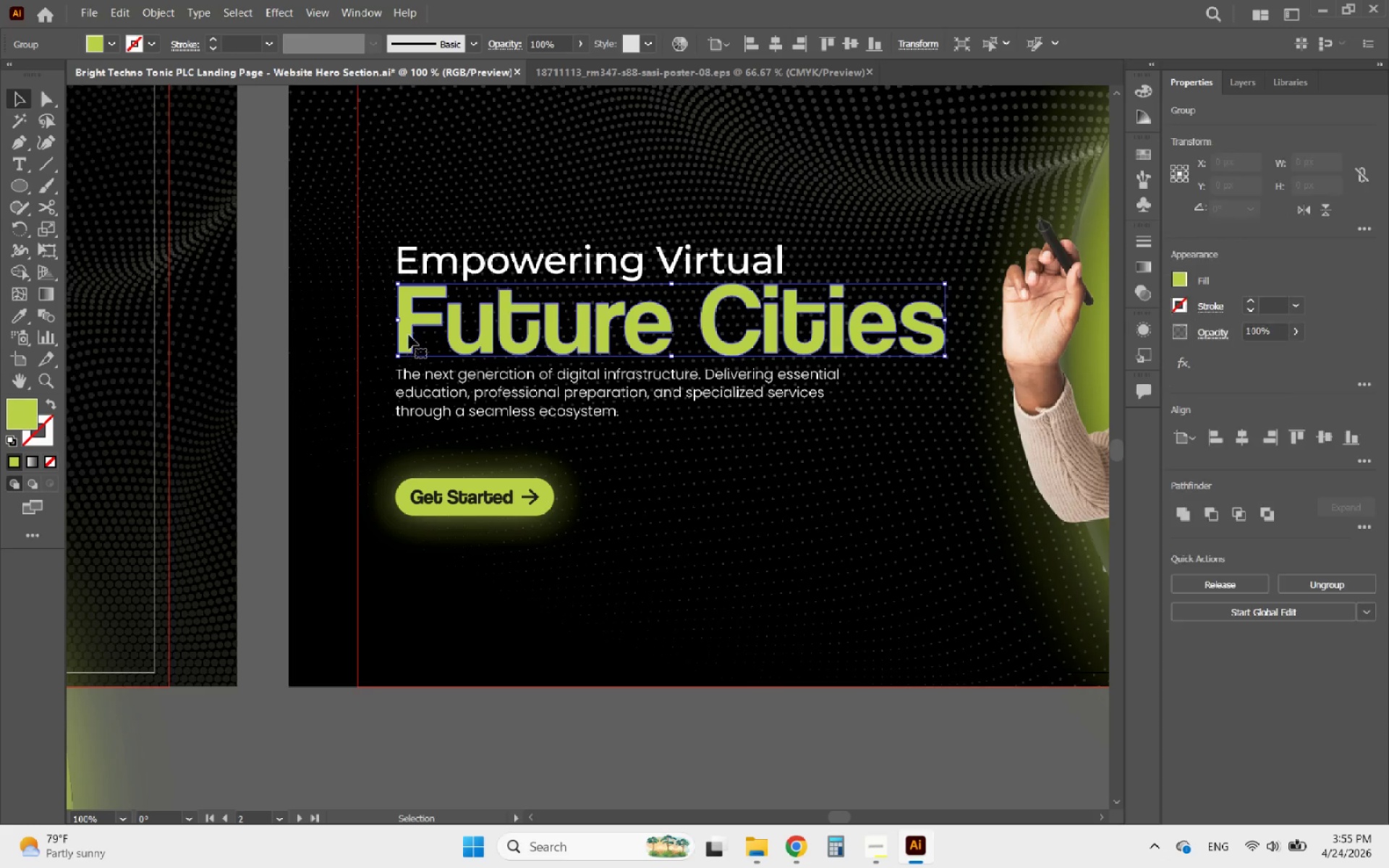 
hold_key(key=ShiftLeft, duration=1.8)
left_click([417, 375])
 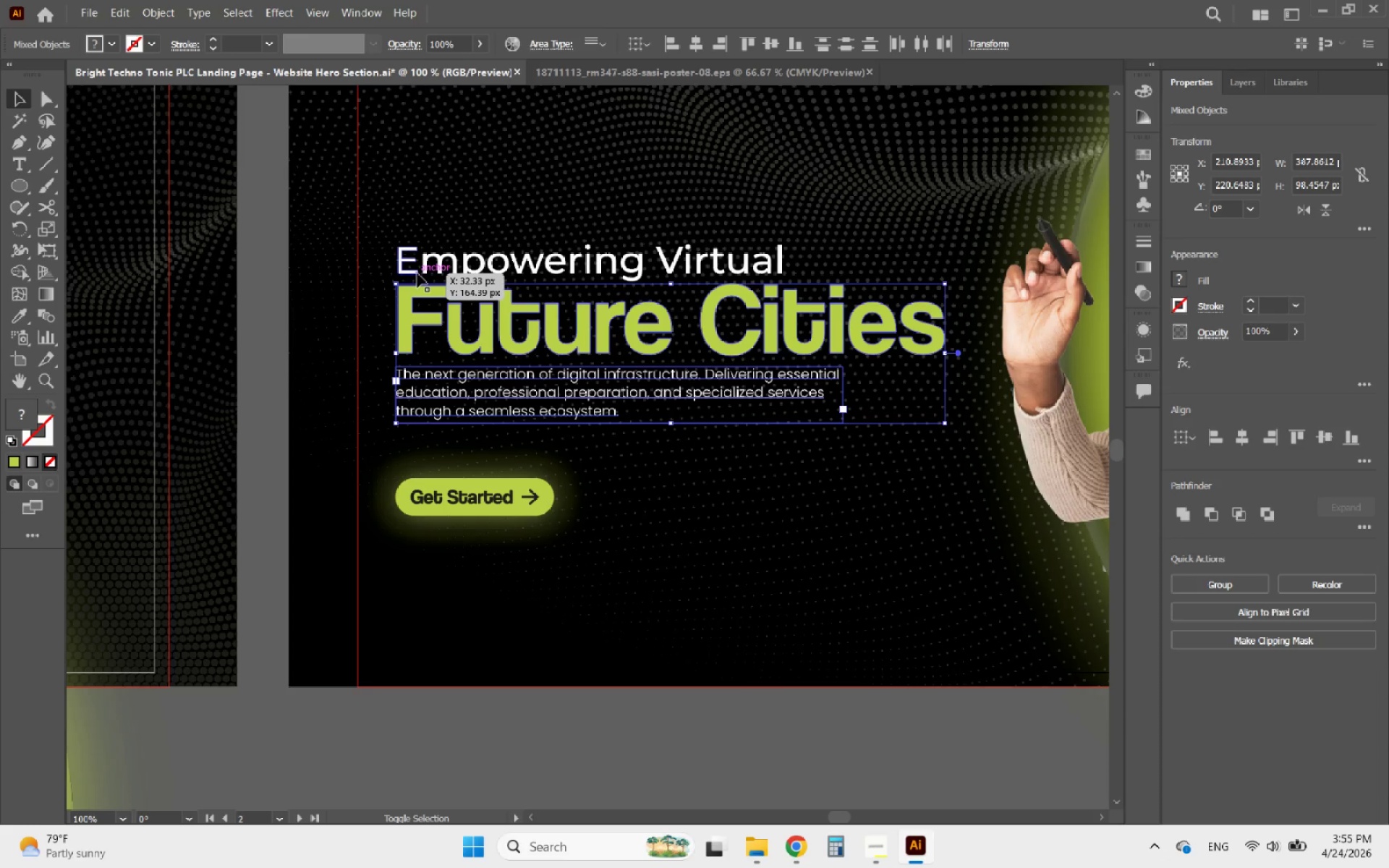 
left_click([417, 273])
 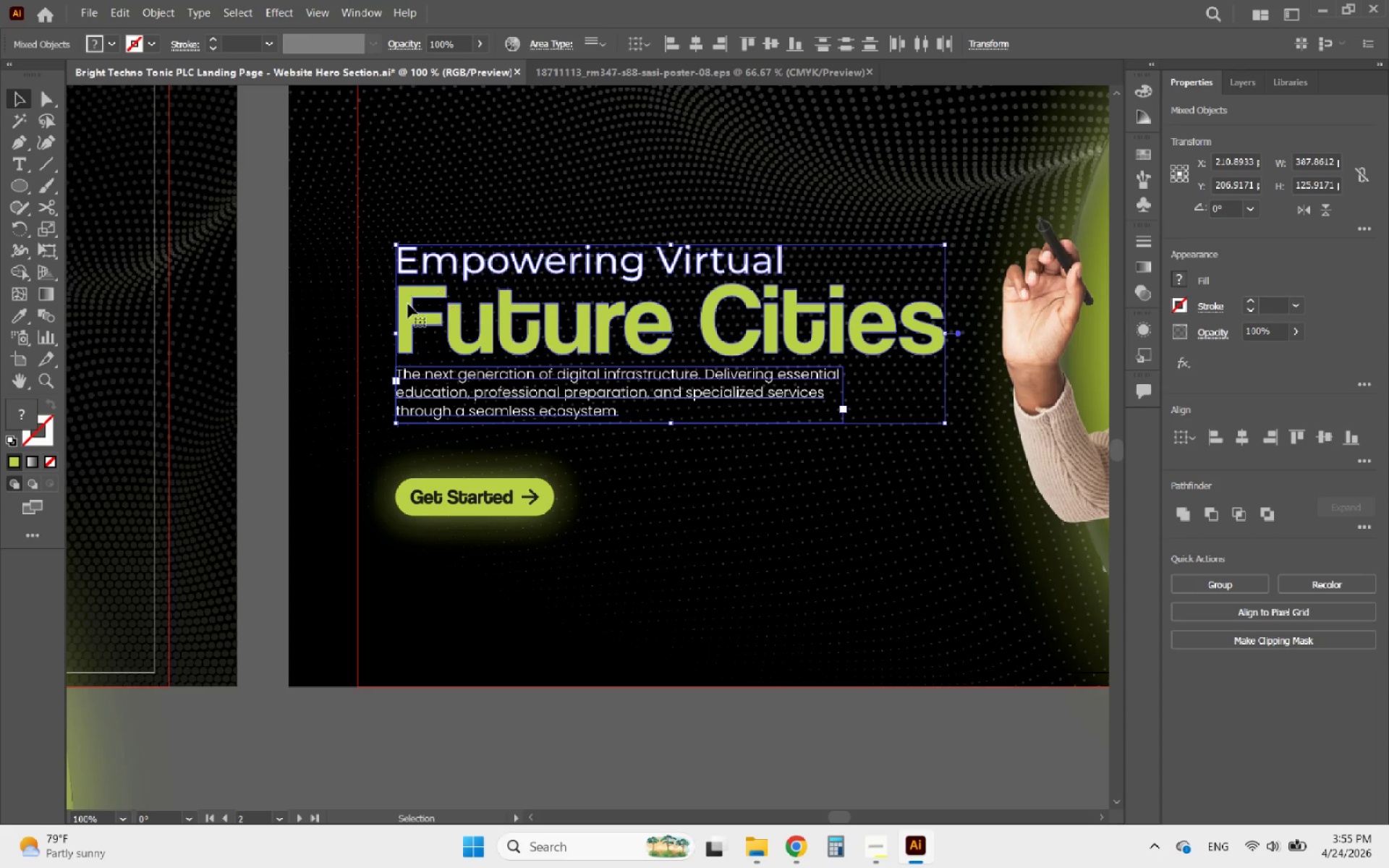 
left_click([408, 304])
 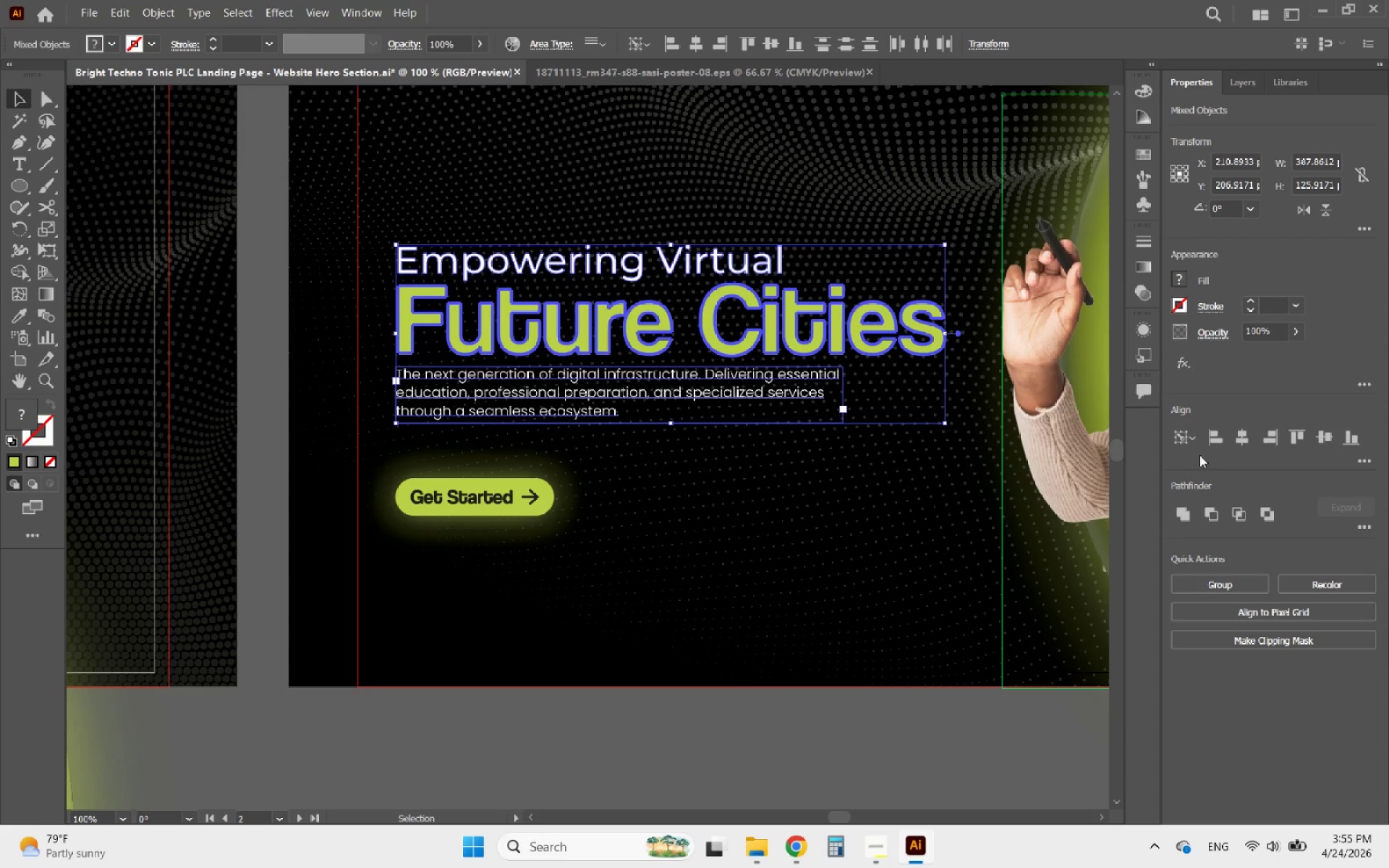 
left_click([1216, 435])
 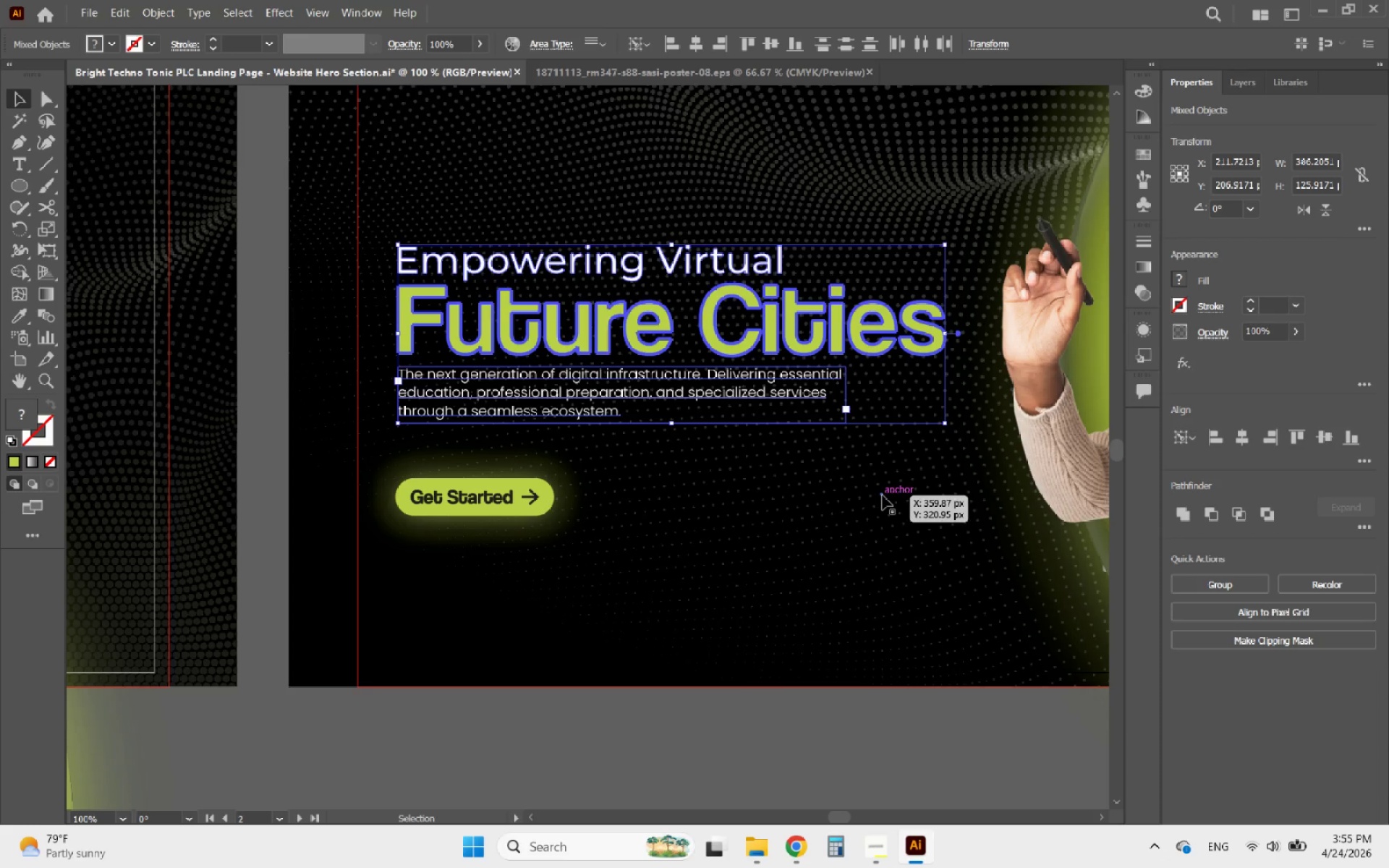 
key(ArrowRight)
 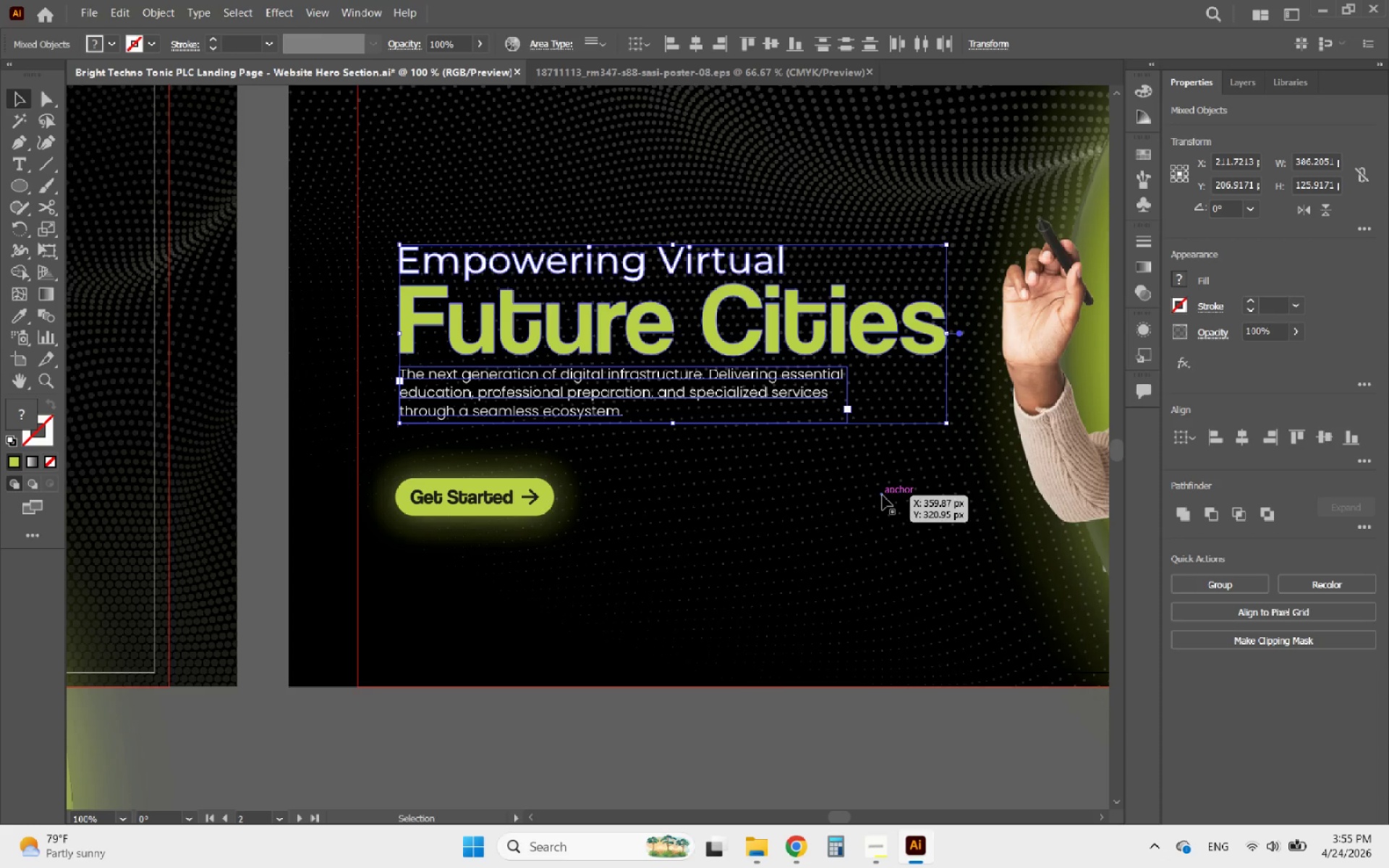 
key(ArrowRight)
 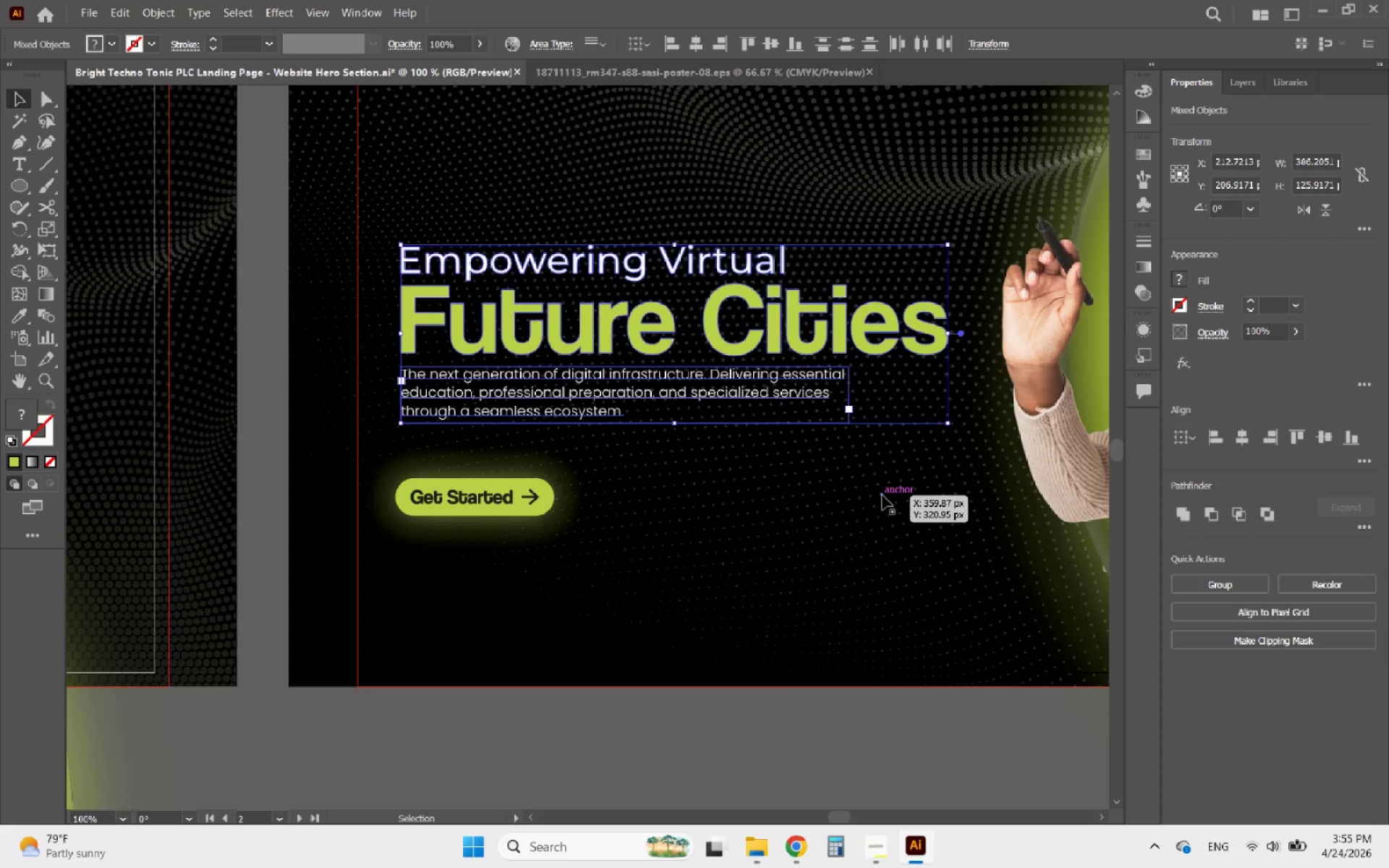 
key(ArrowRight)
 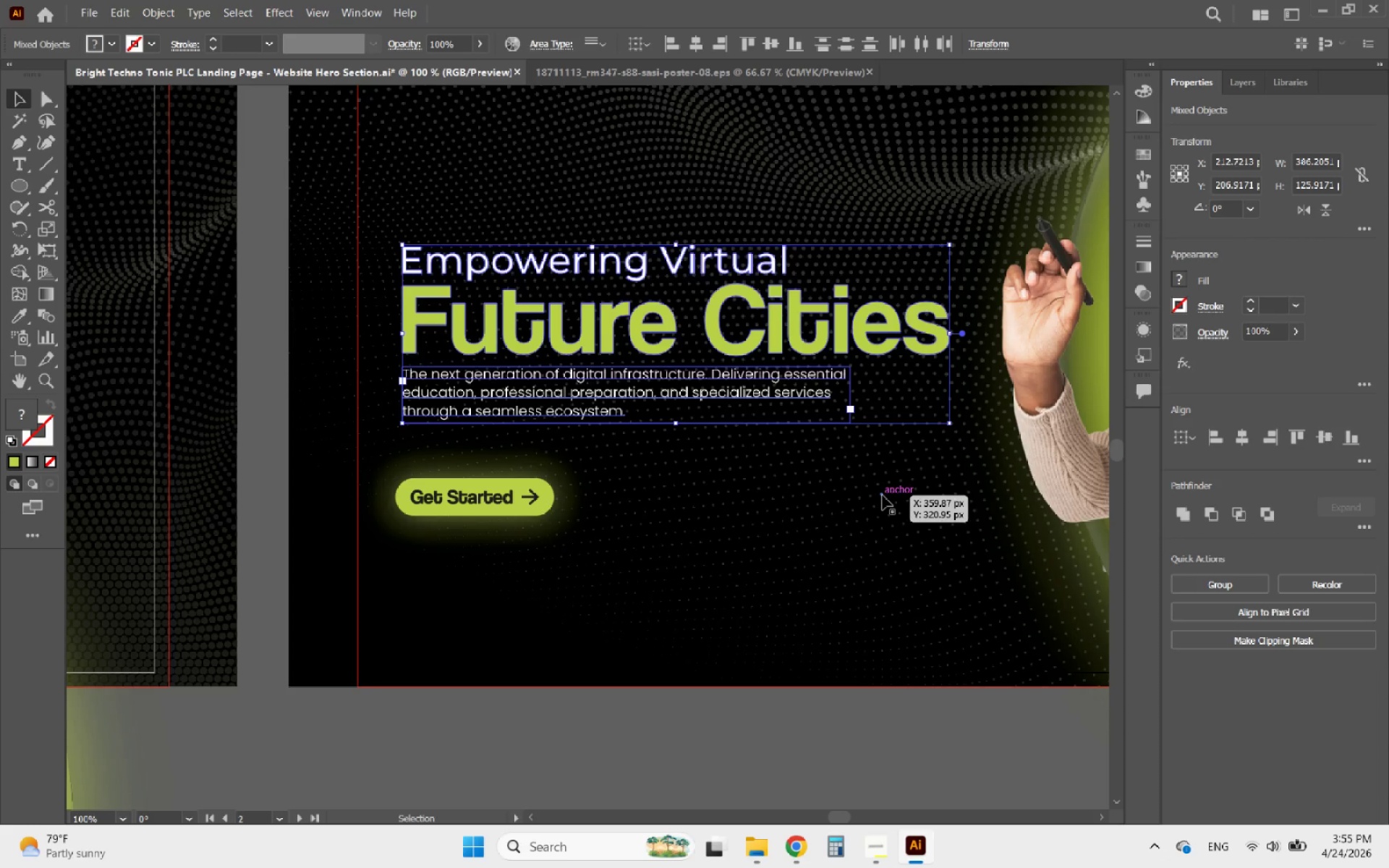 
key(ArrowRight)
 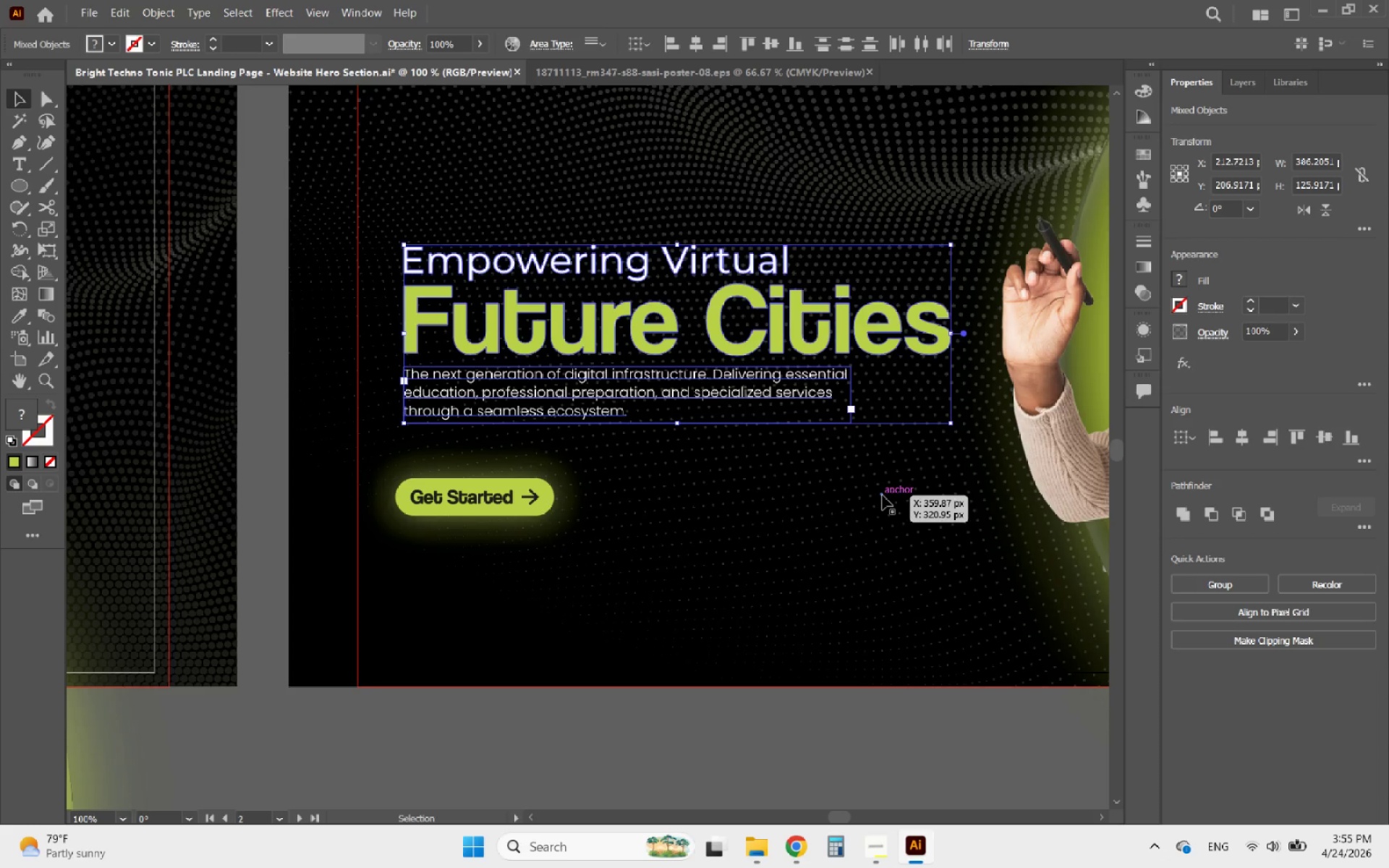 
key(ArrowRight)
 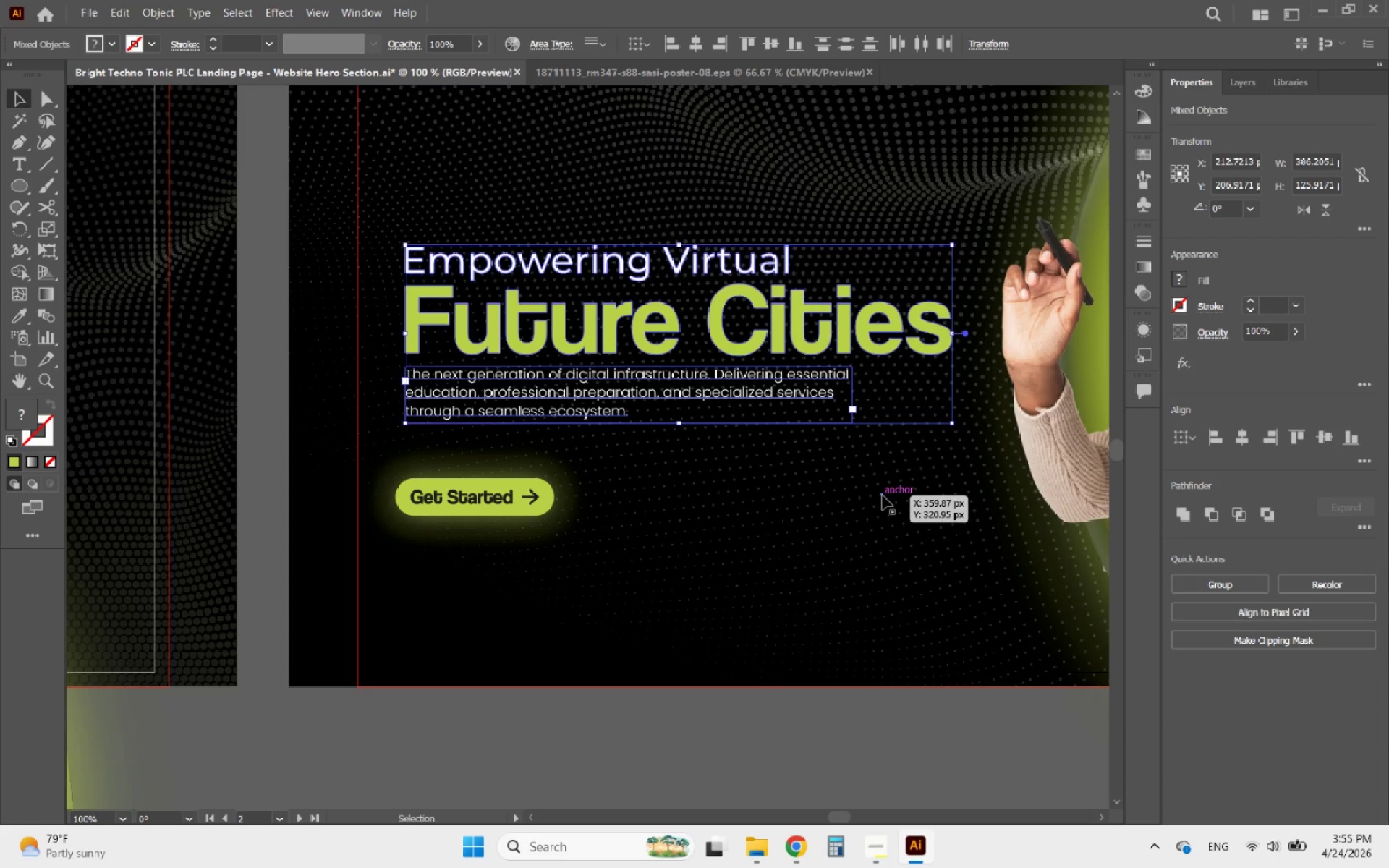 
key(ArrowRight)
 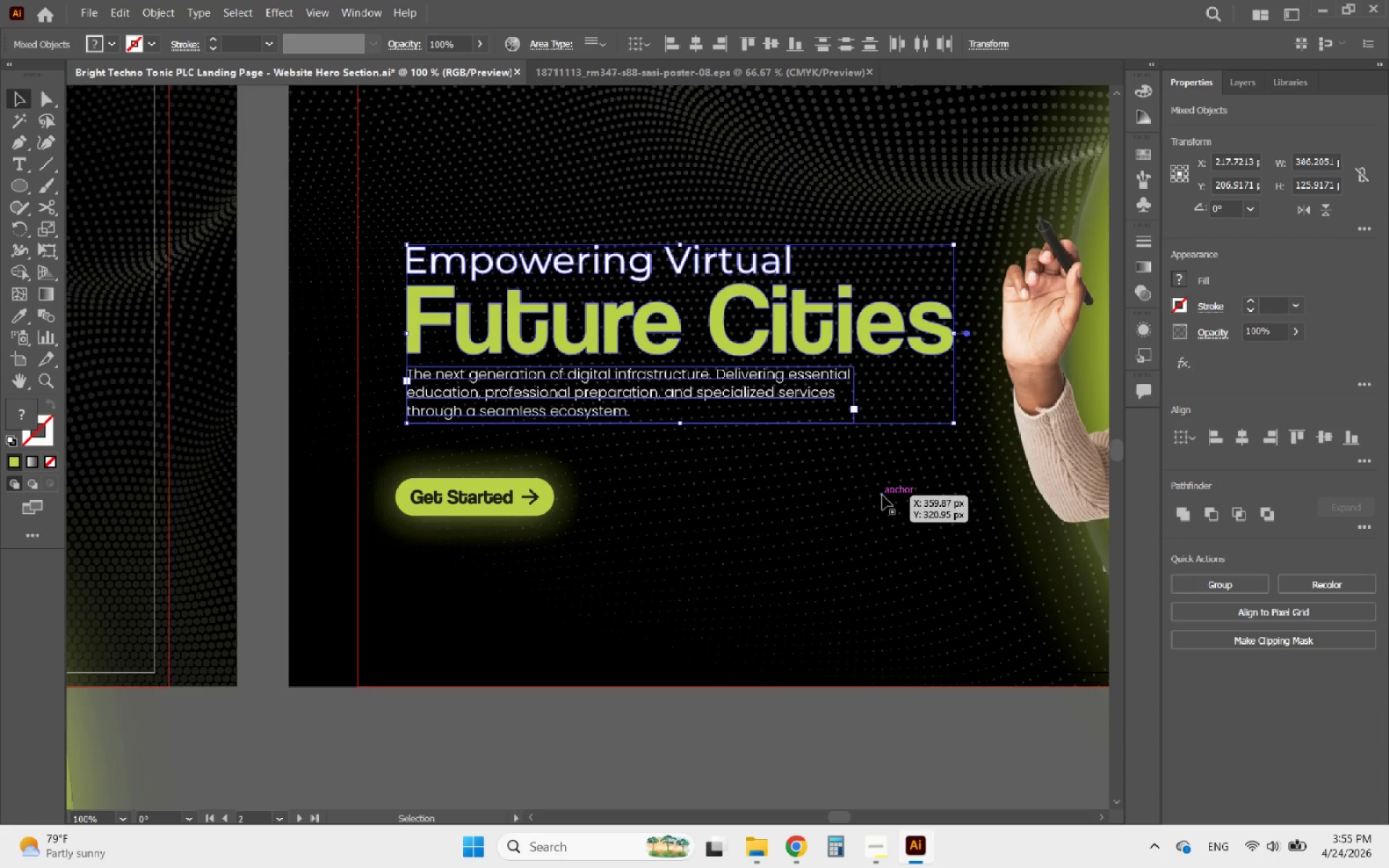 
key(ArrowRight)
 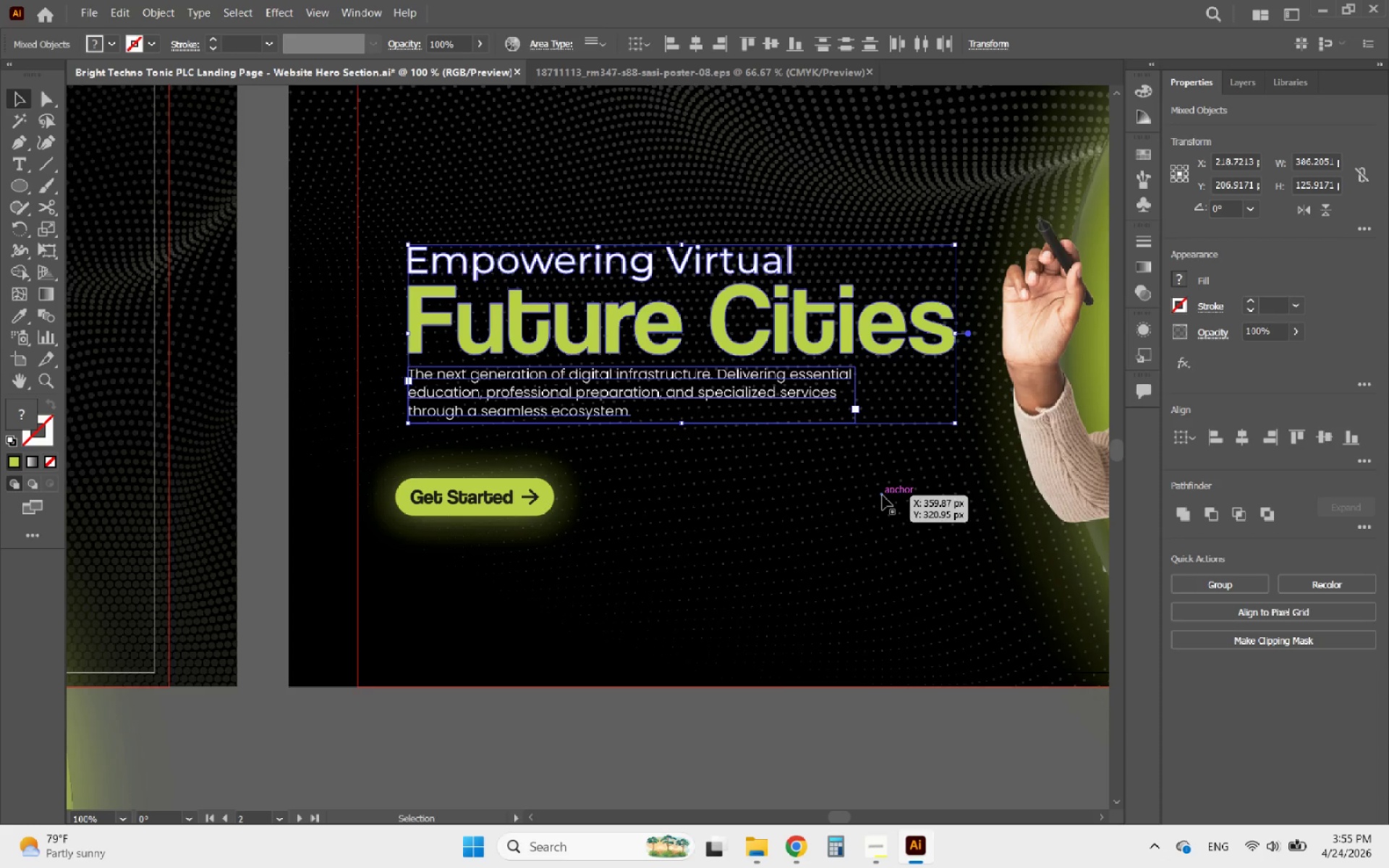 
key(ArrowRight)
 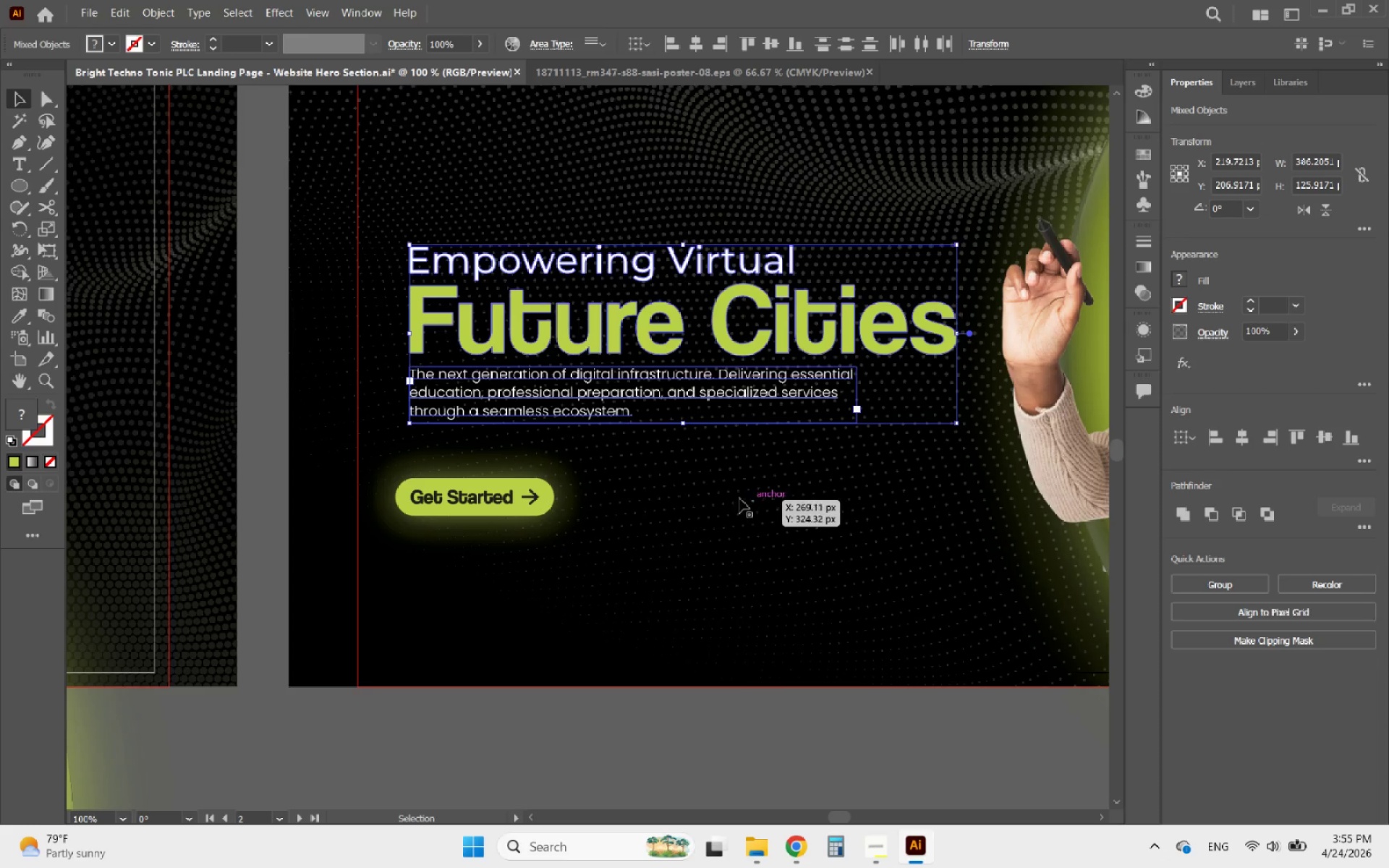 
key(ArrowRight)
 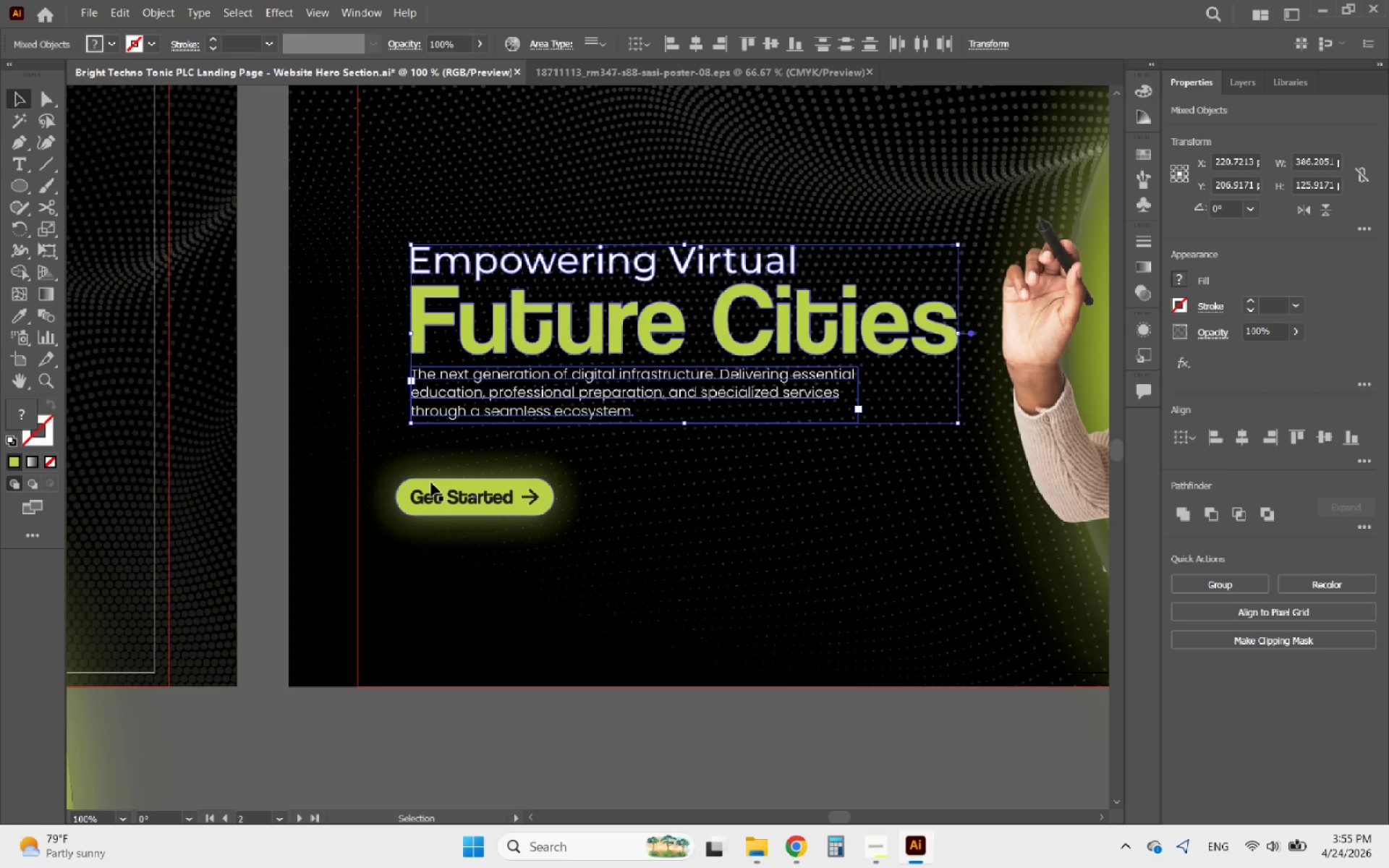 
hold_key(key=ShiftLeft, duration=0.5)
left_click([431, 482])
 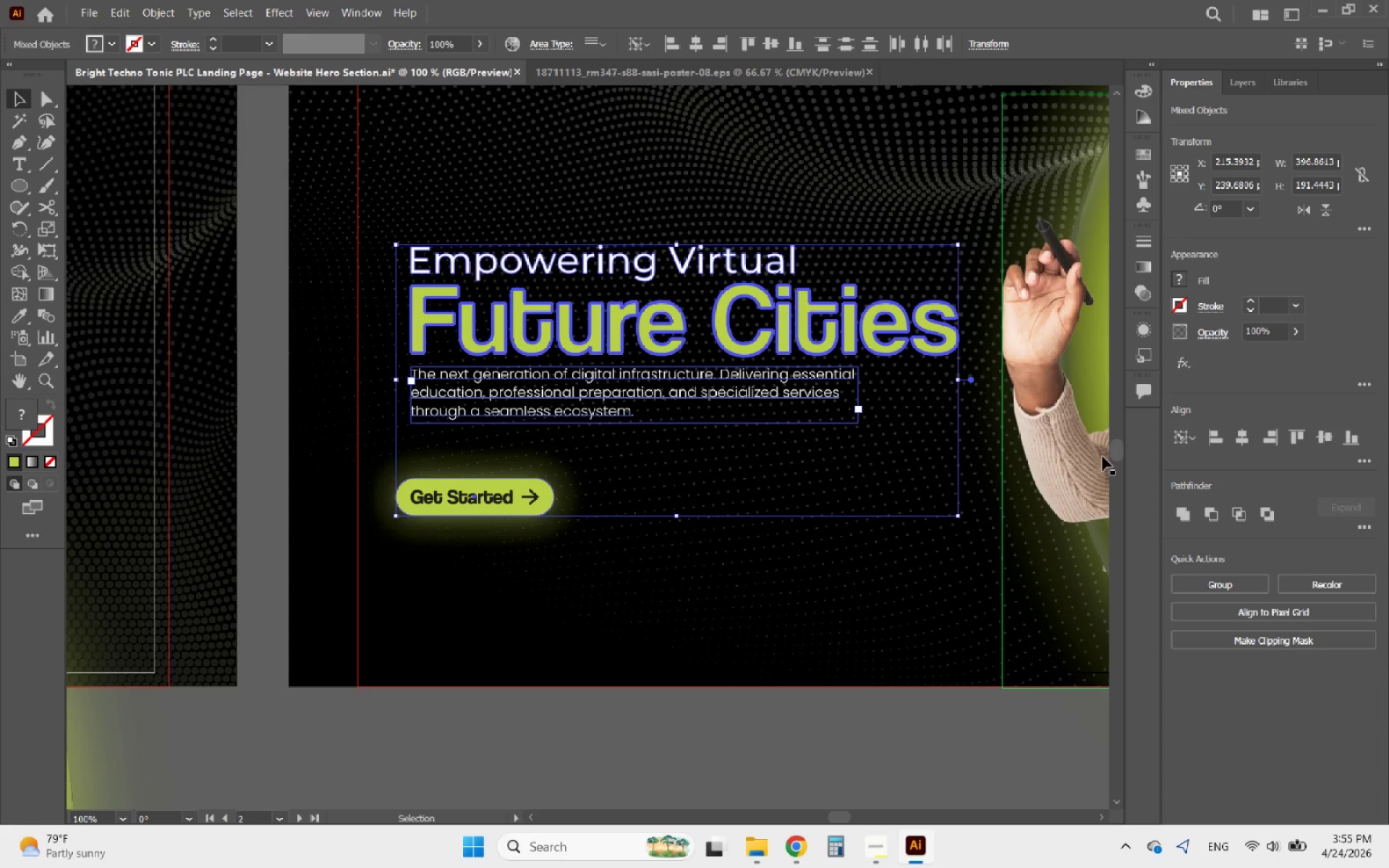 
left_click([1216, 439])
 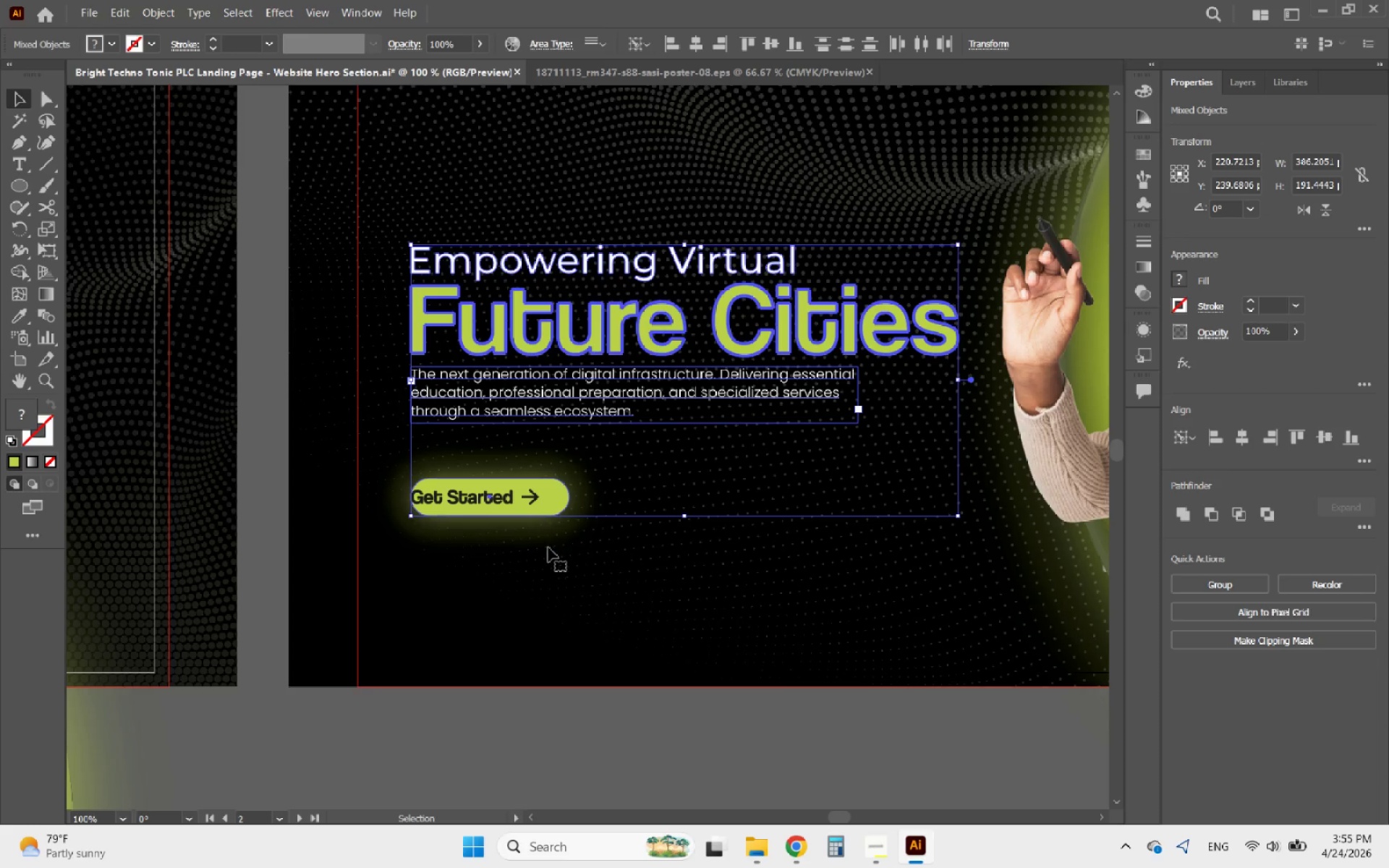 
hold_key(key=ShiftLeft, duration=0.66)
 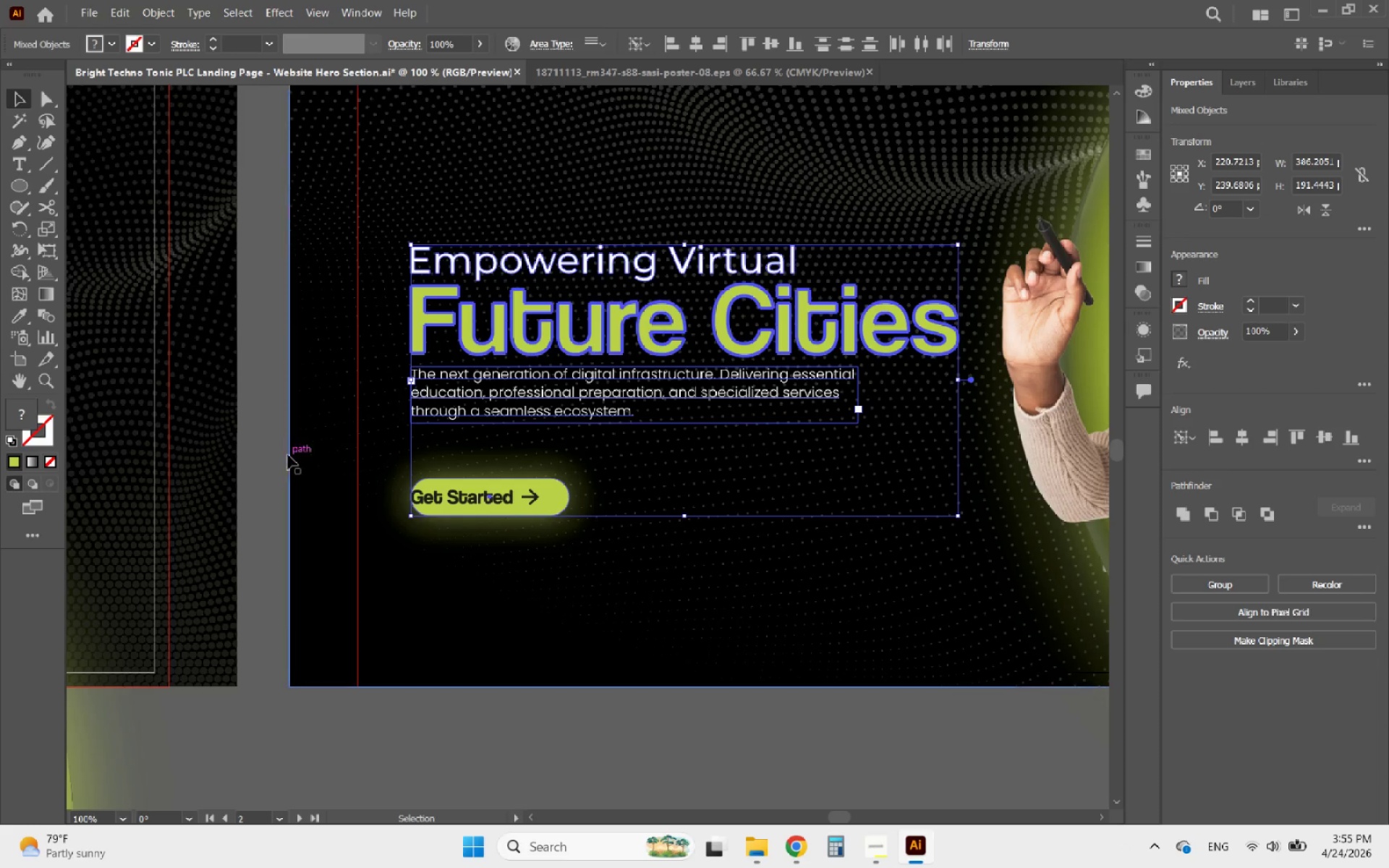 
left_click([277, 452])
 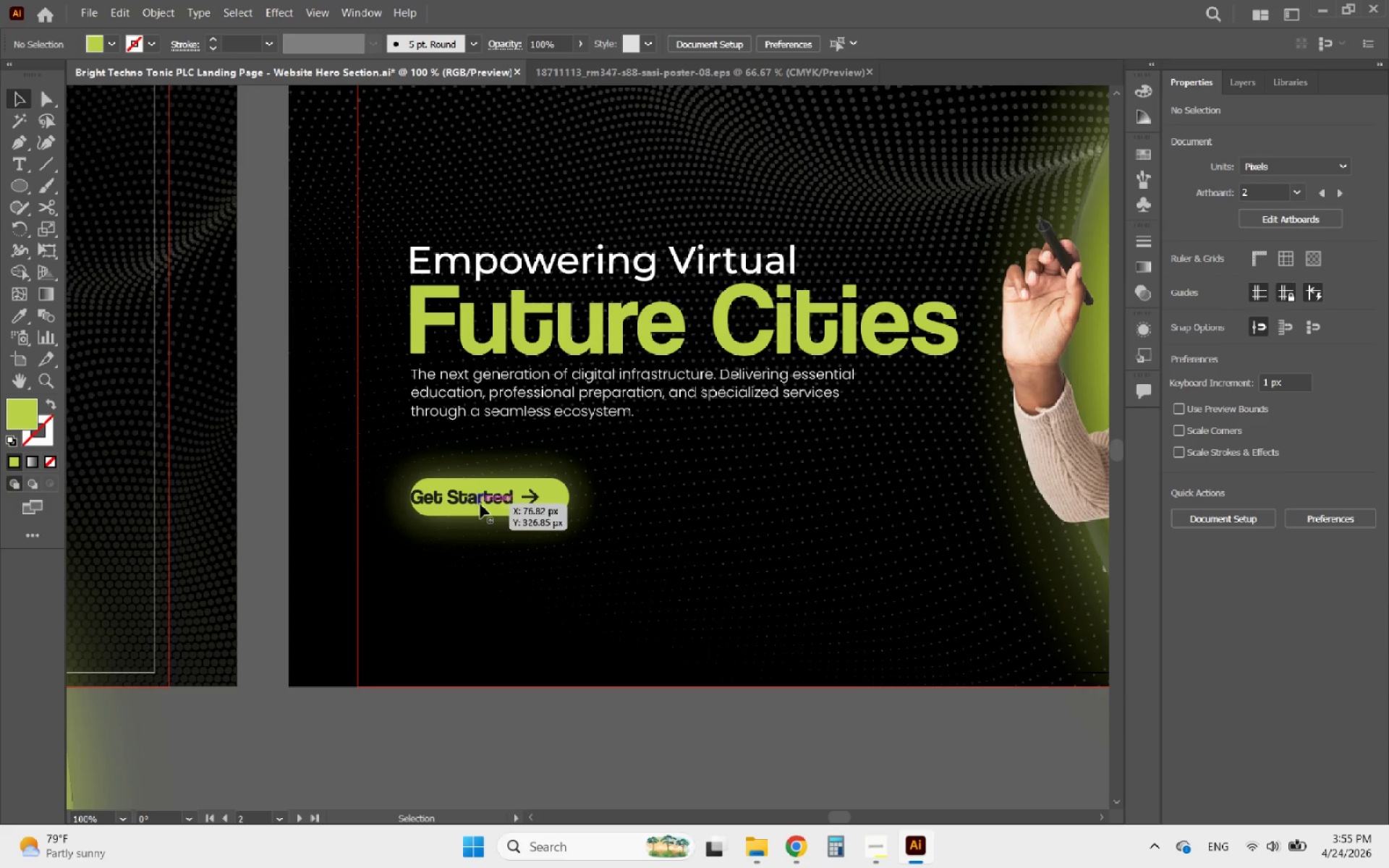 
left_click([480, 504])
 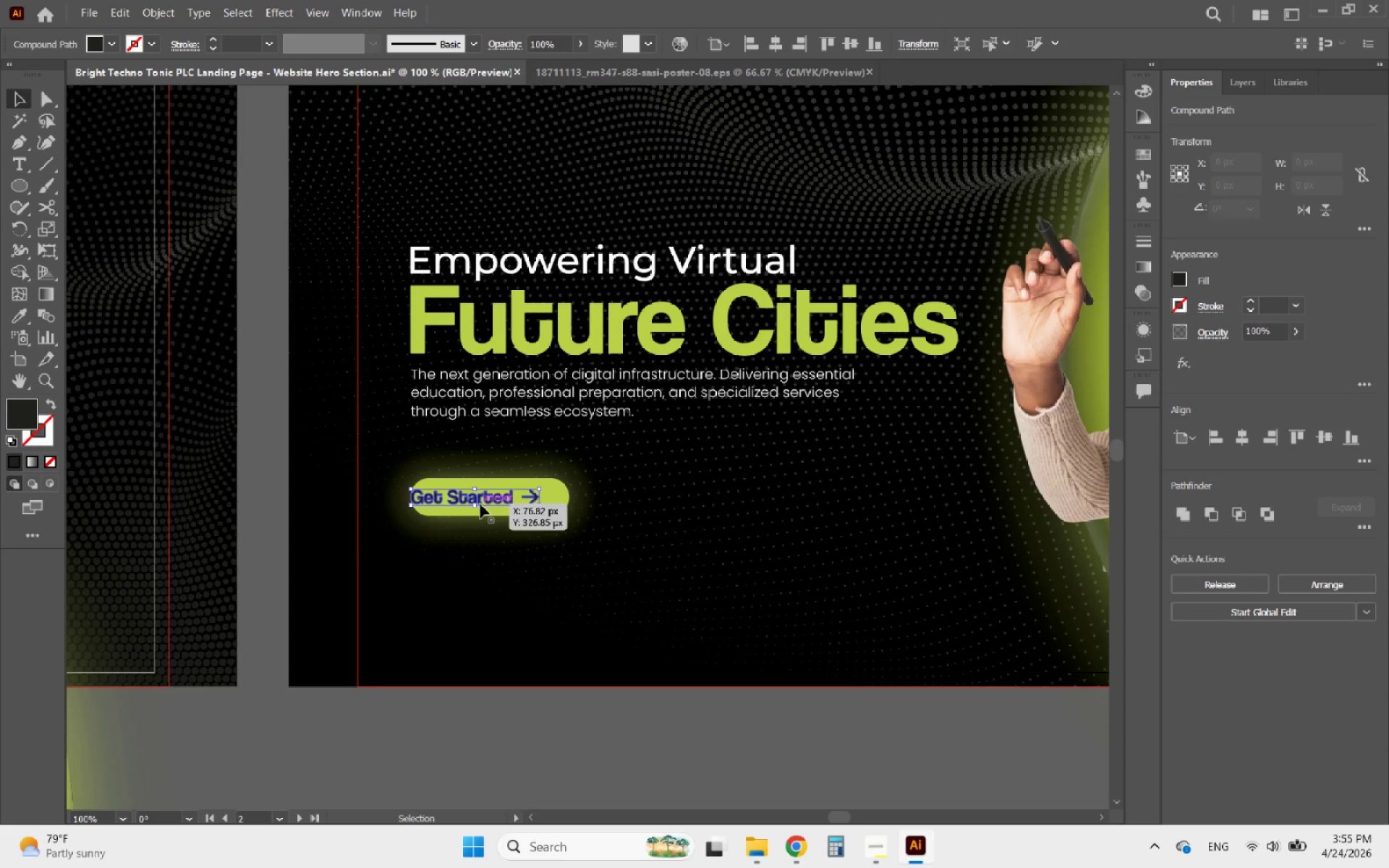 
hold_key(key=ShiftLeft, duration=1.05)
left_click([549, 503])
 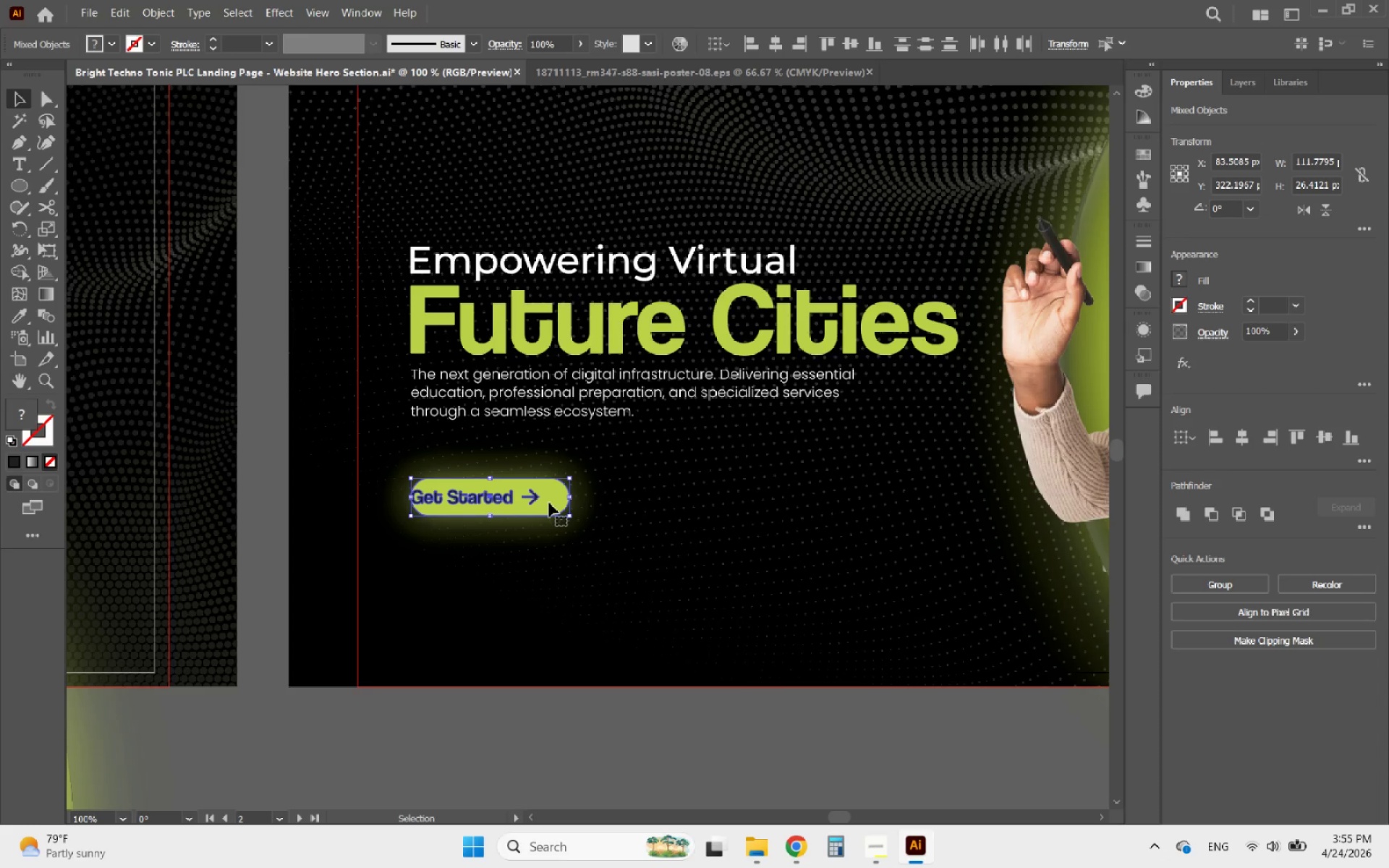 
left_click([549, 503])
 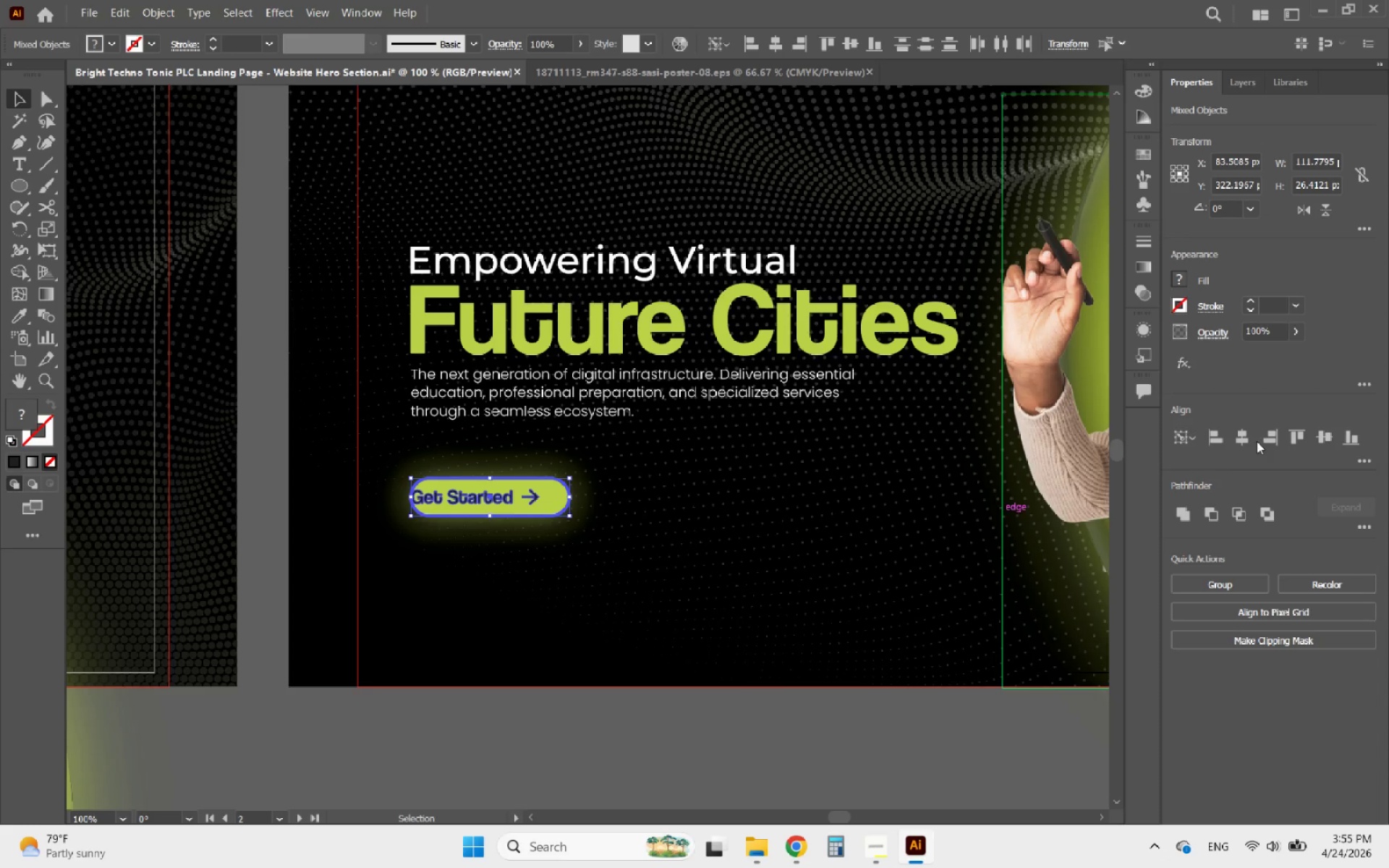 
left_click([1236, 435])
 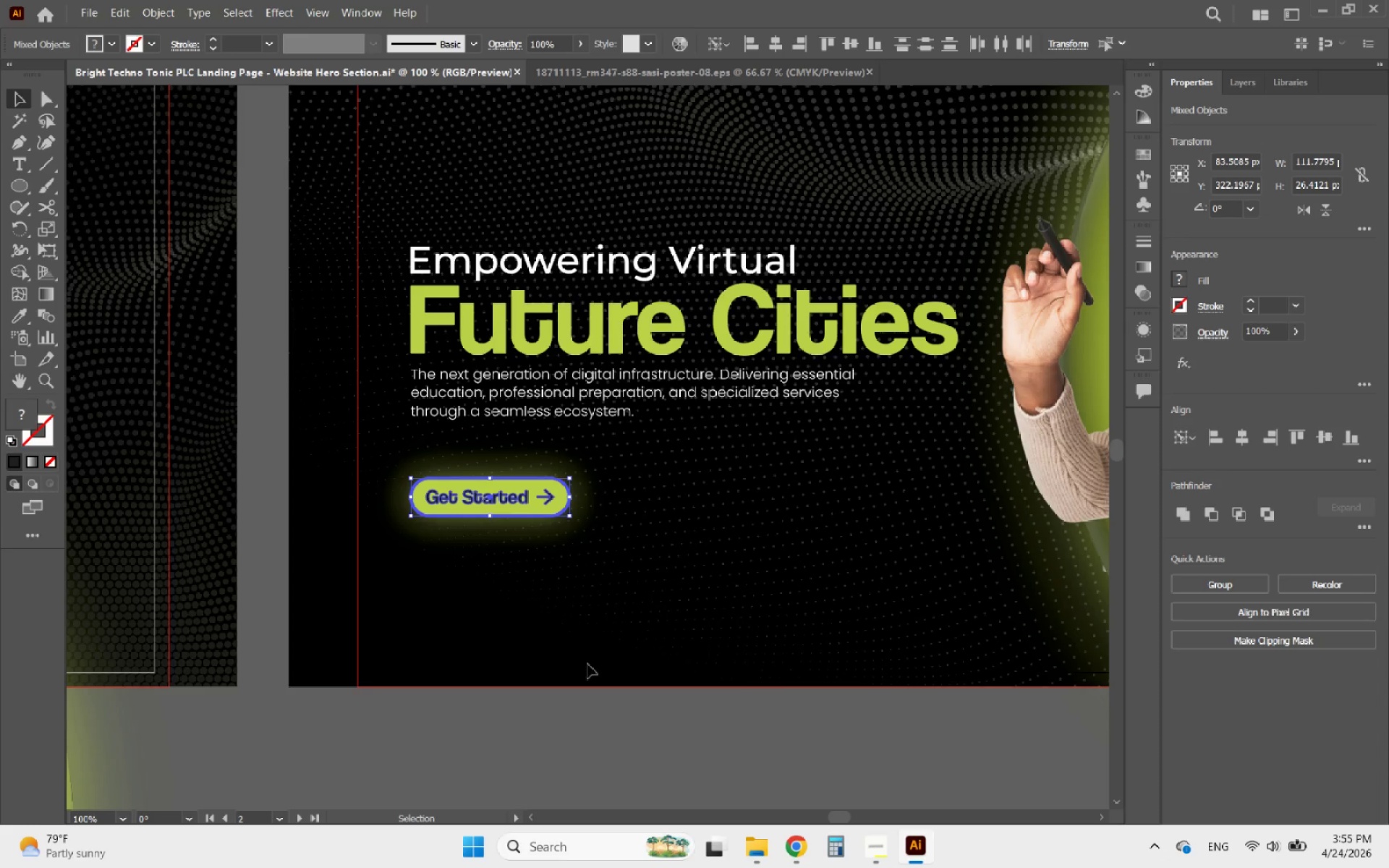 
left_click([506, 731])
 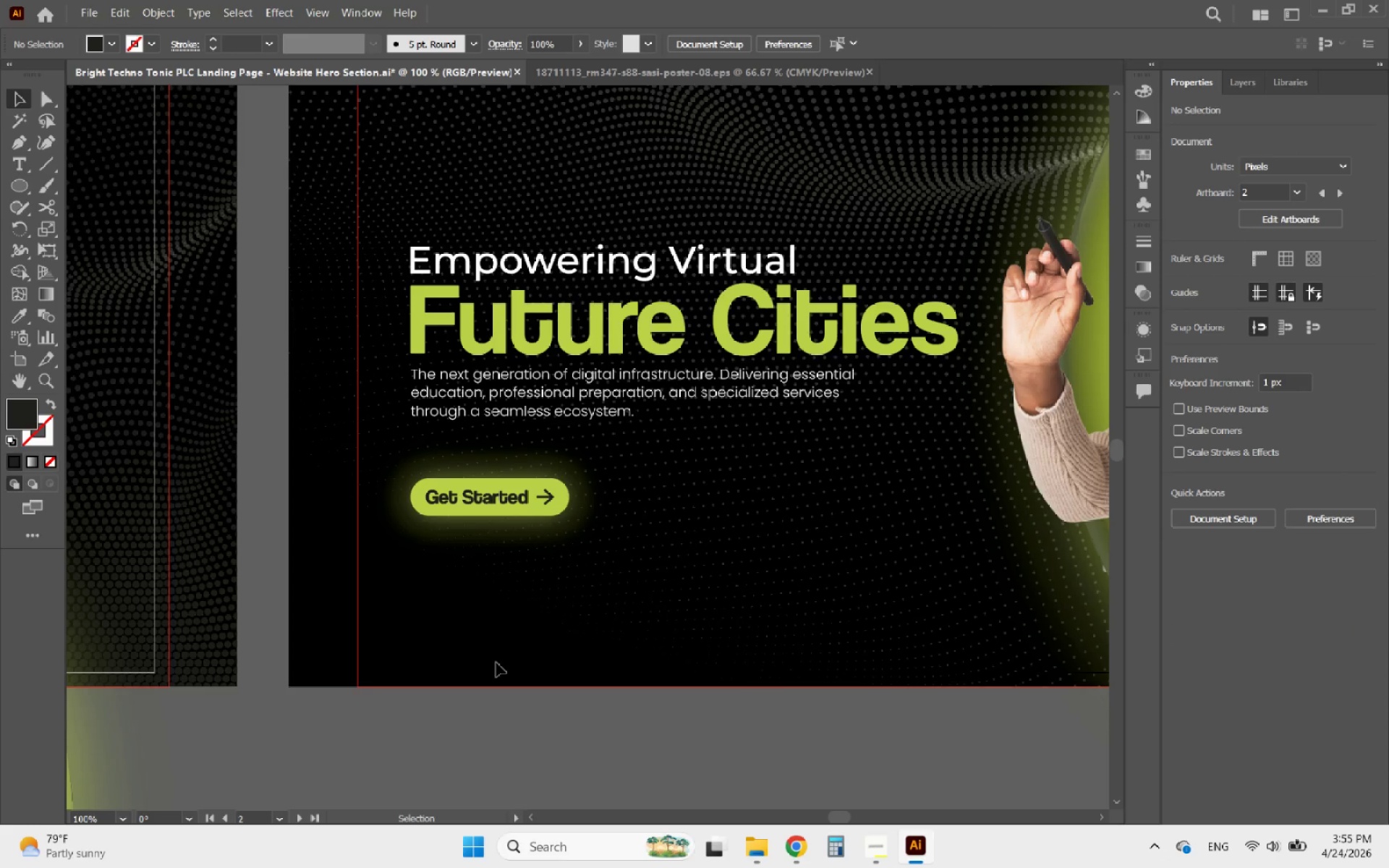 
hold_key(key=AltLeft, duration=0.62)
scroll: coordinate [419, 587], scroll_direction: down, amount: 2.0
 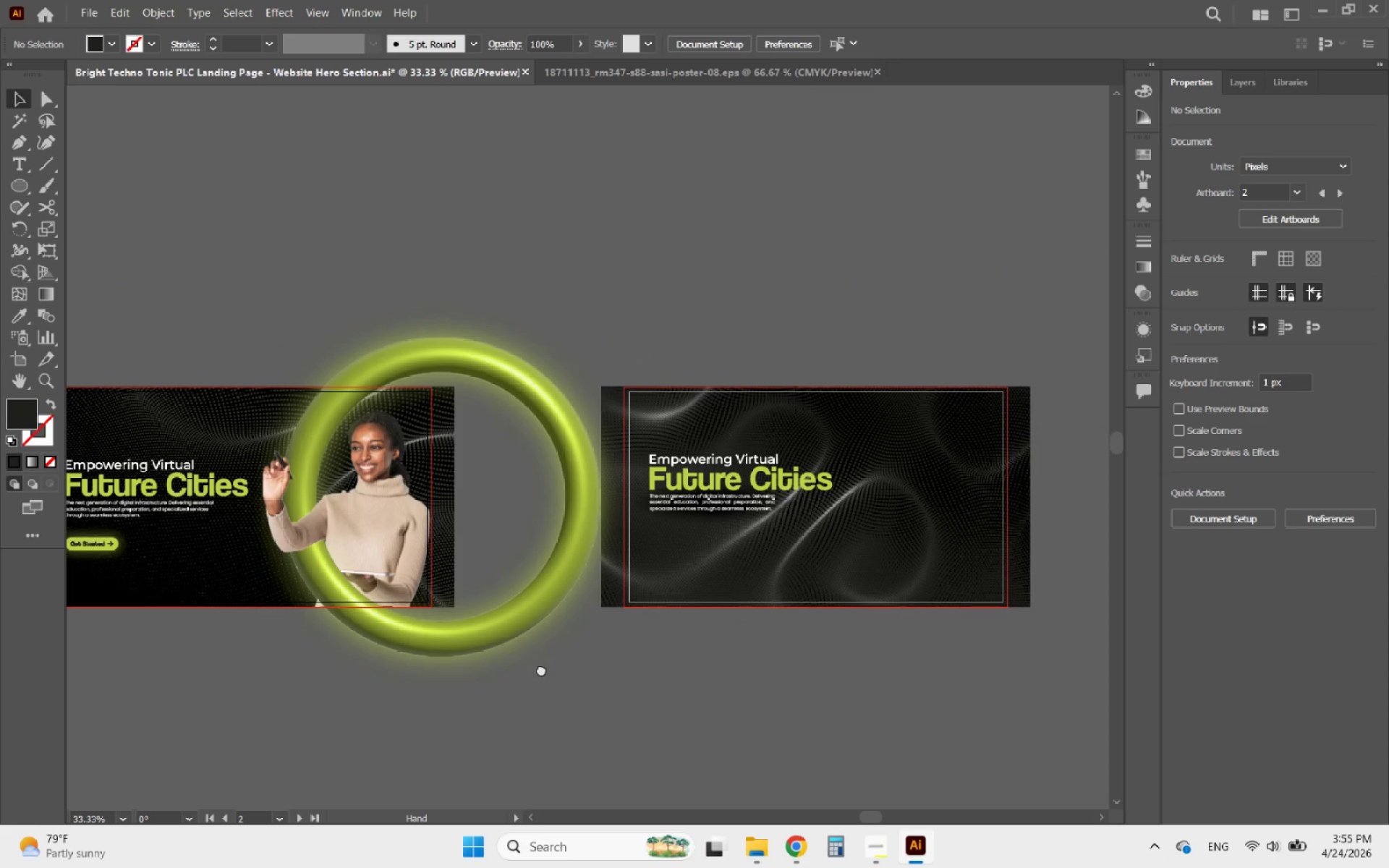 
hold_key(key=AltLeft, duration=0.7)
scroll: coordinate [953, 532], scroll_direction: up, amount: 1.0
 